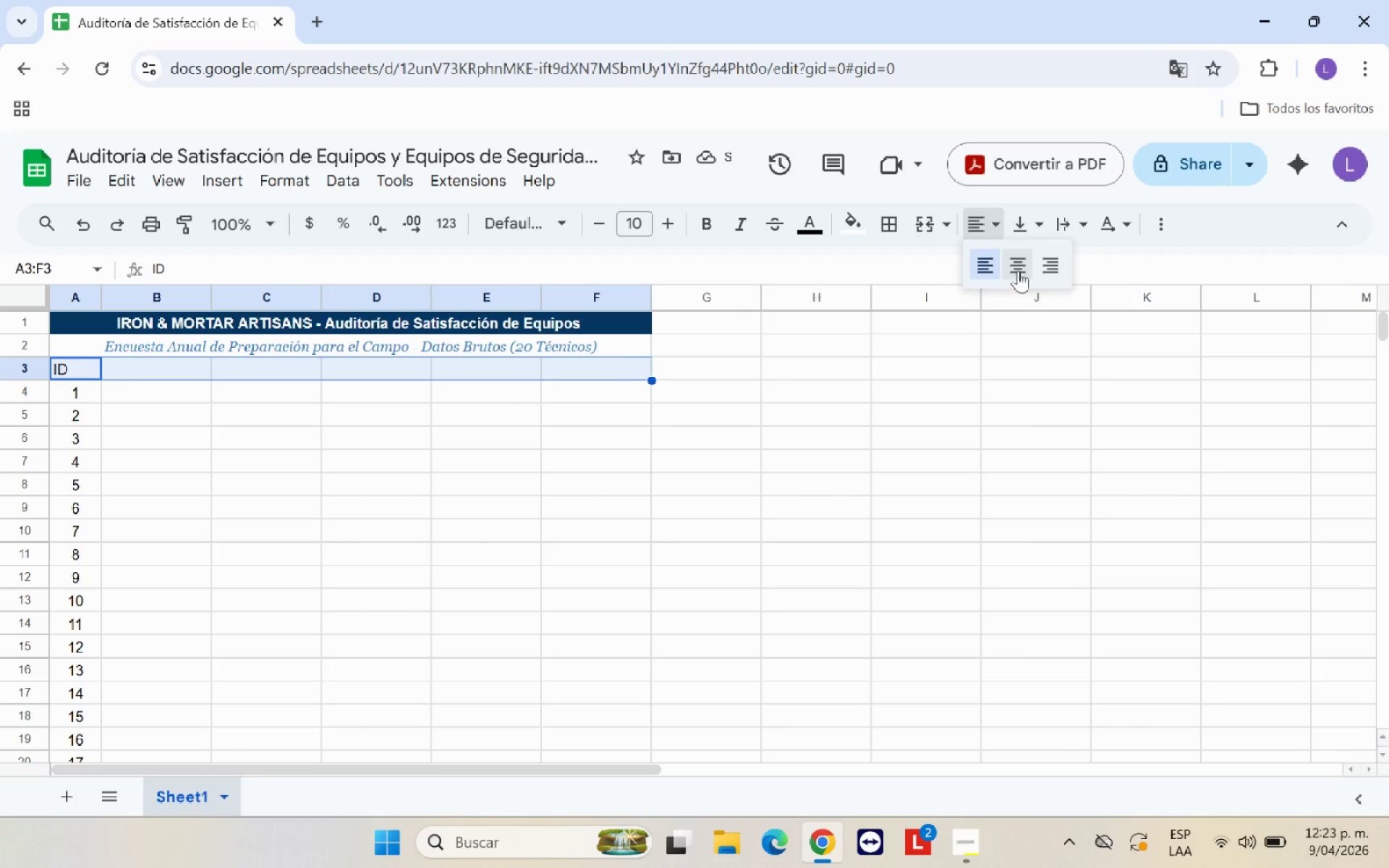 
left_click([1018, 271])
 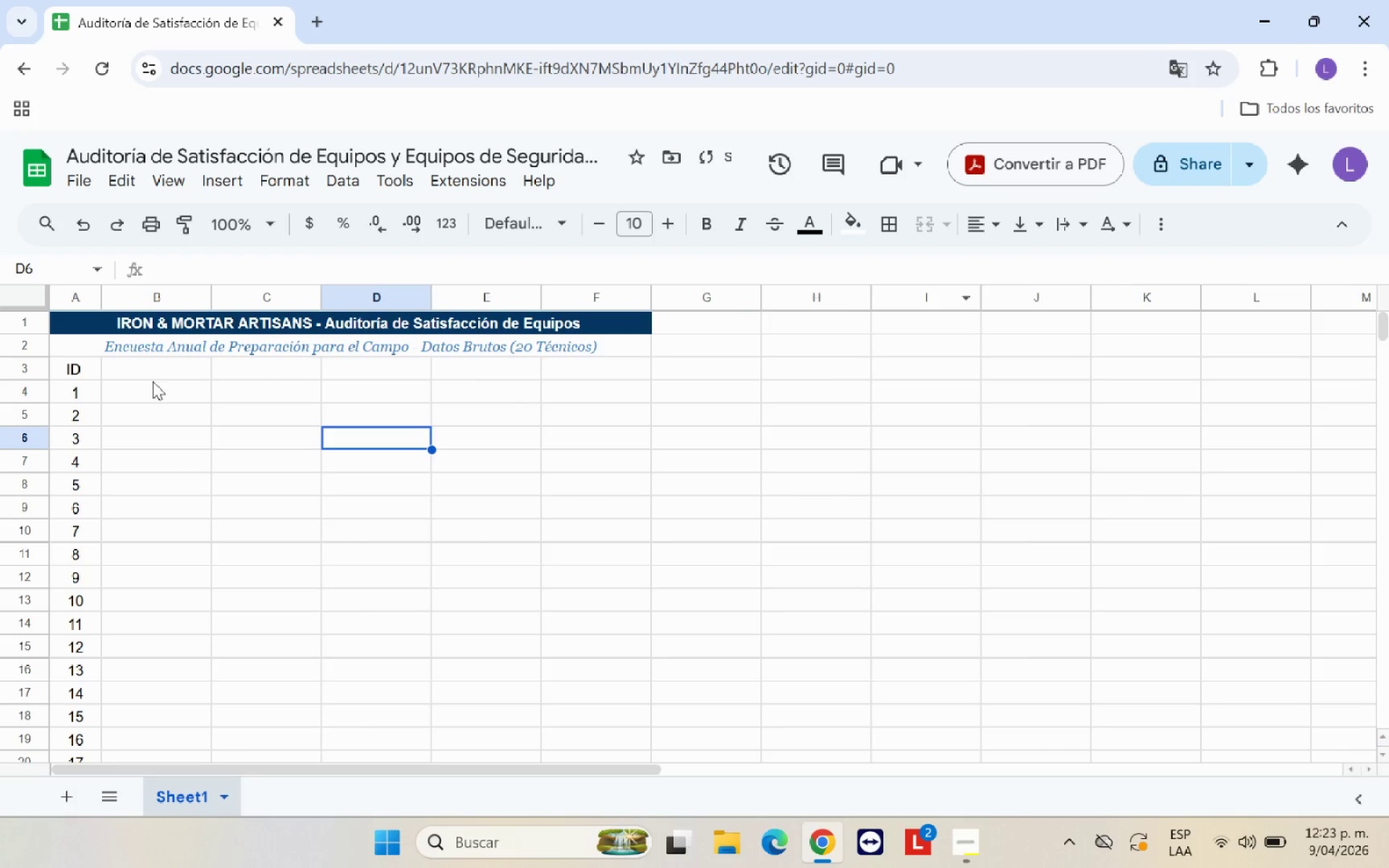 
double_click([134, 373])
 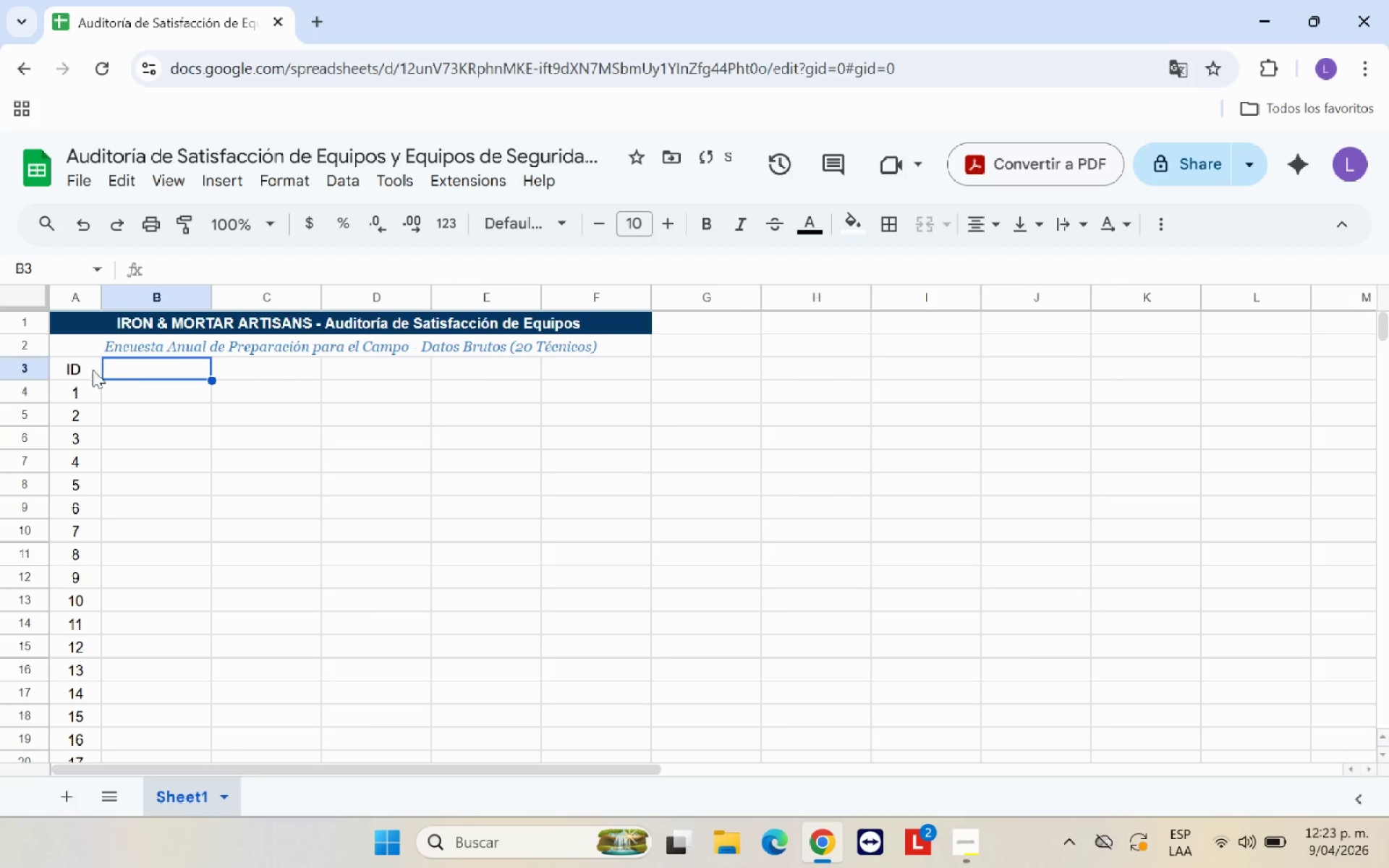 
left_click_drag(start_coordinate=[79, 370], to_coordinate=[574, 369])
 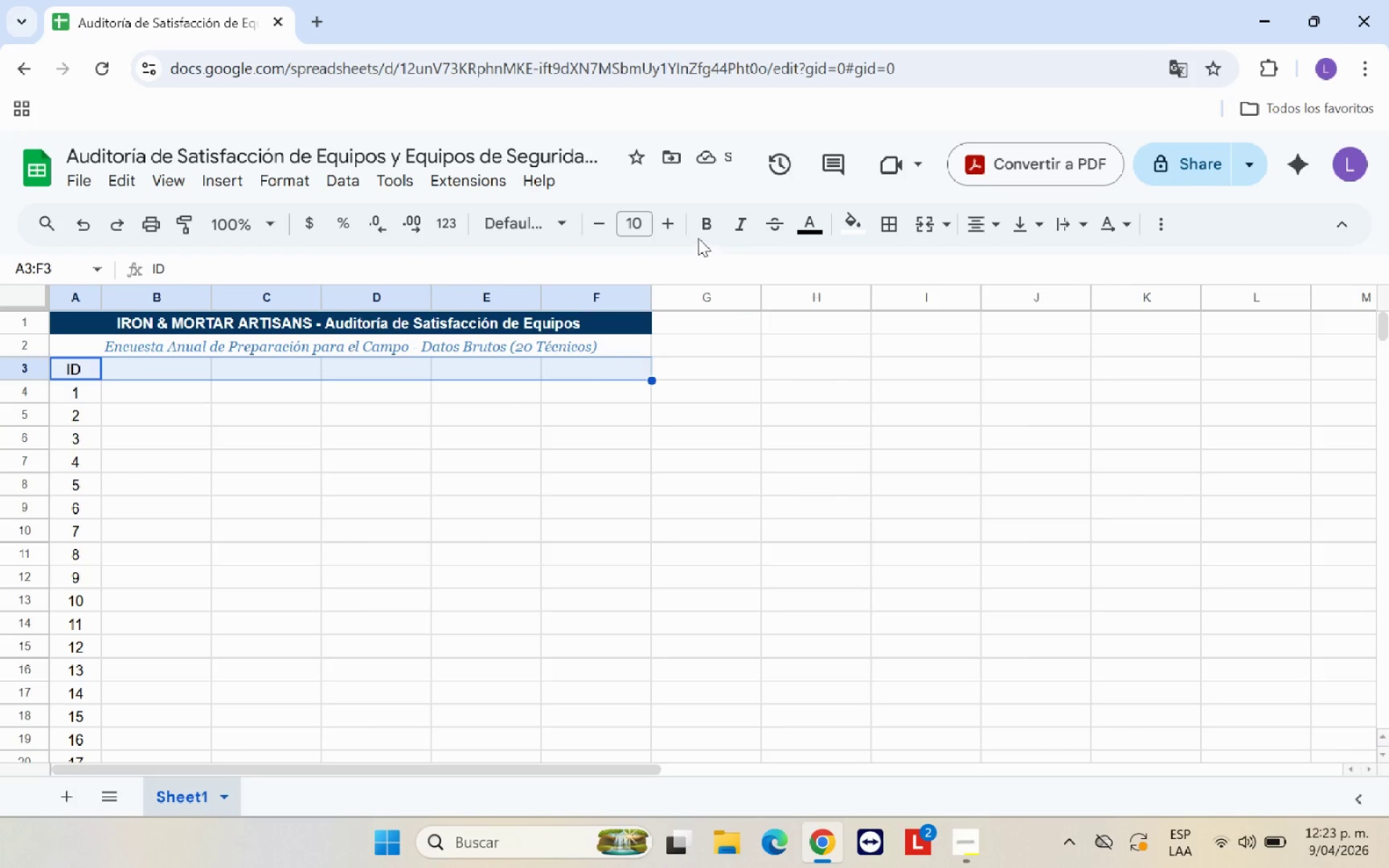 
left_click([701, 230])
 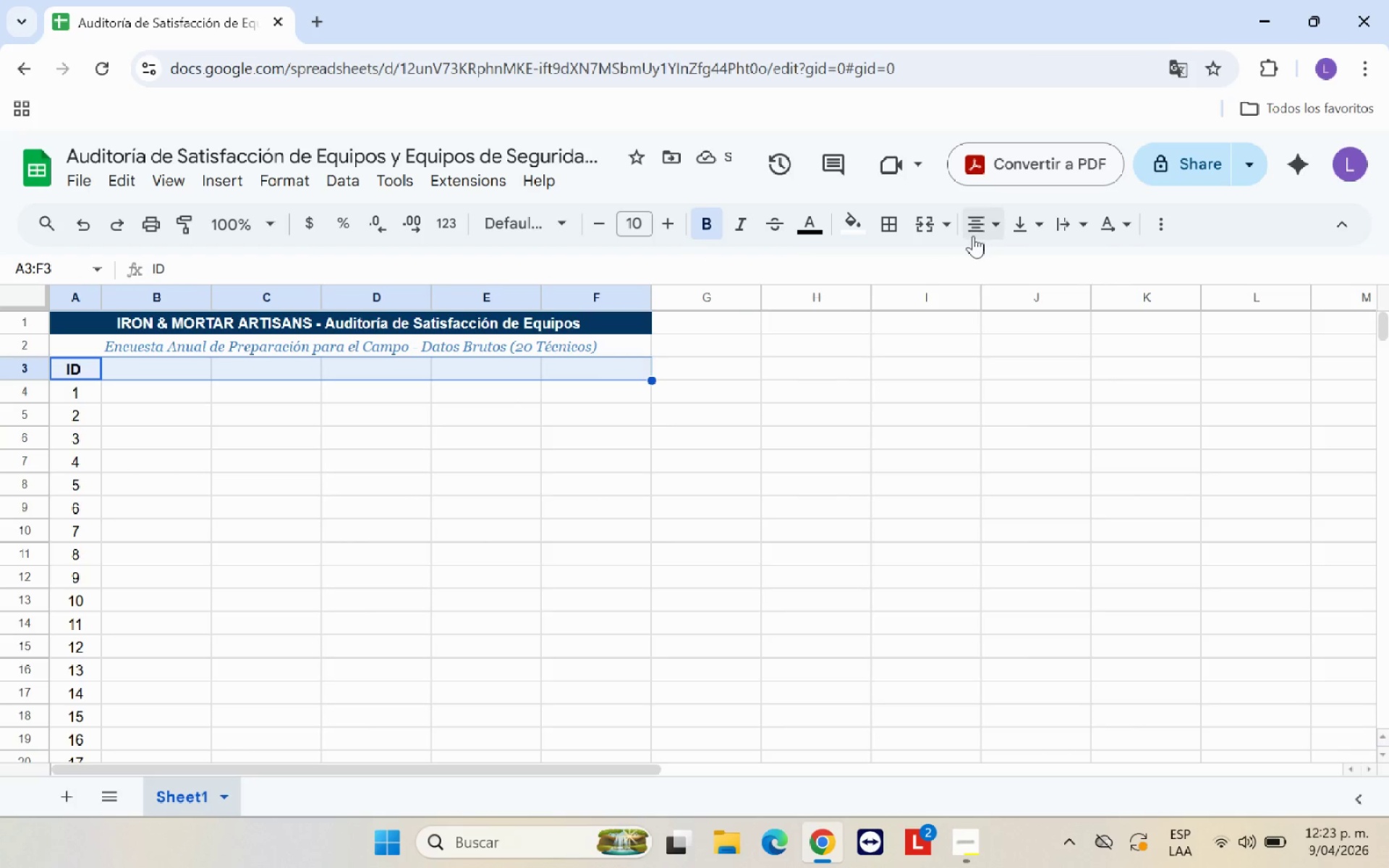 
left_click([869, 234])
 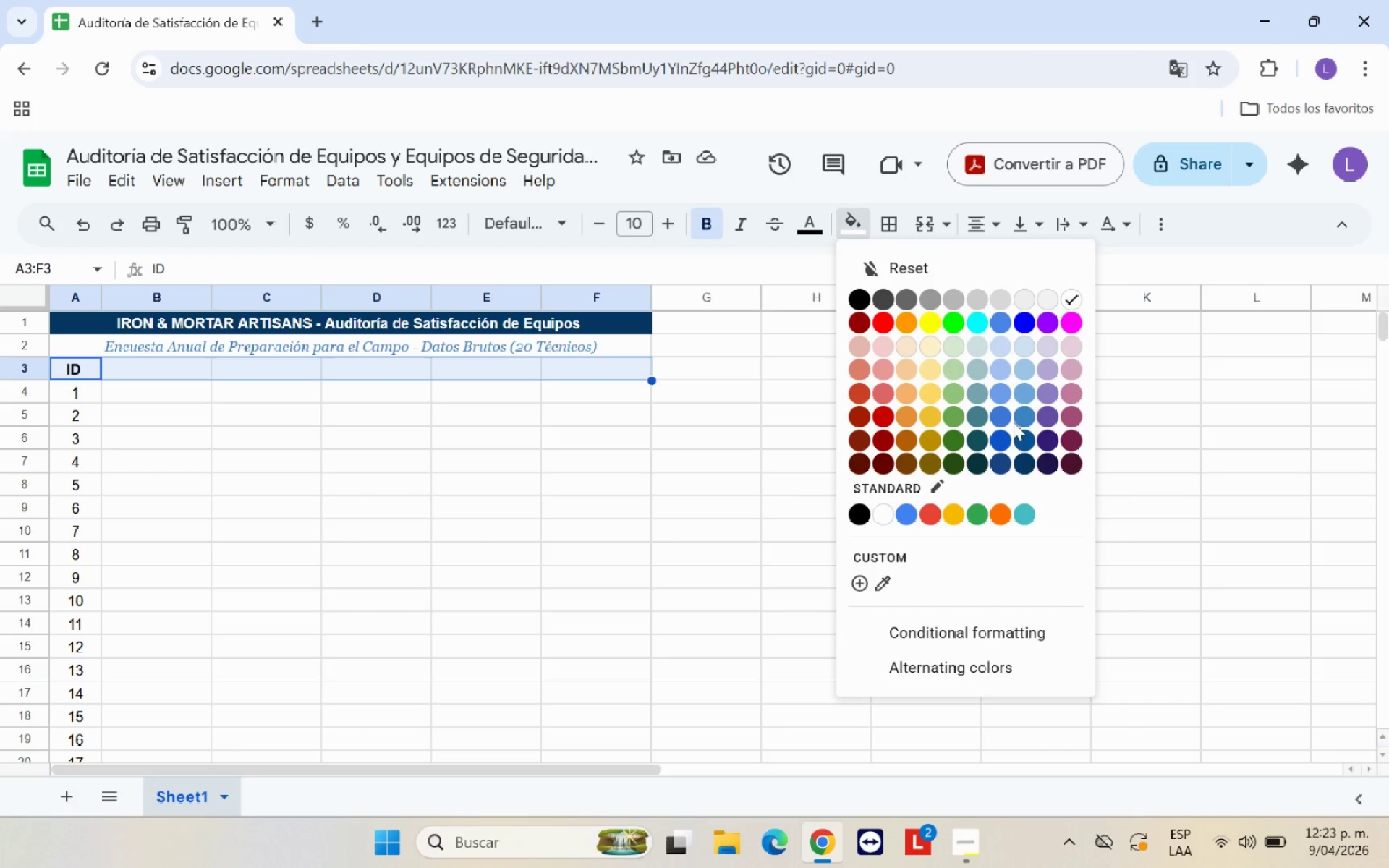 
wait(6.14)
 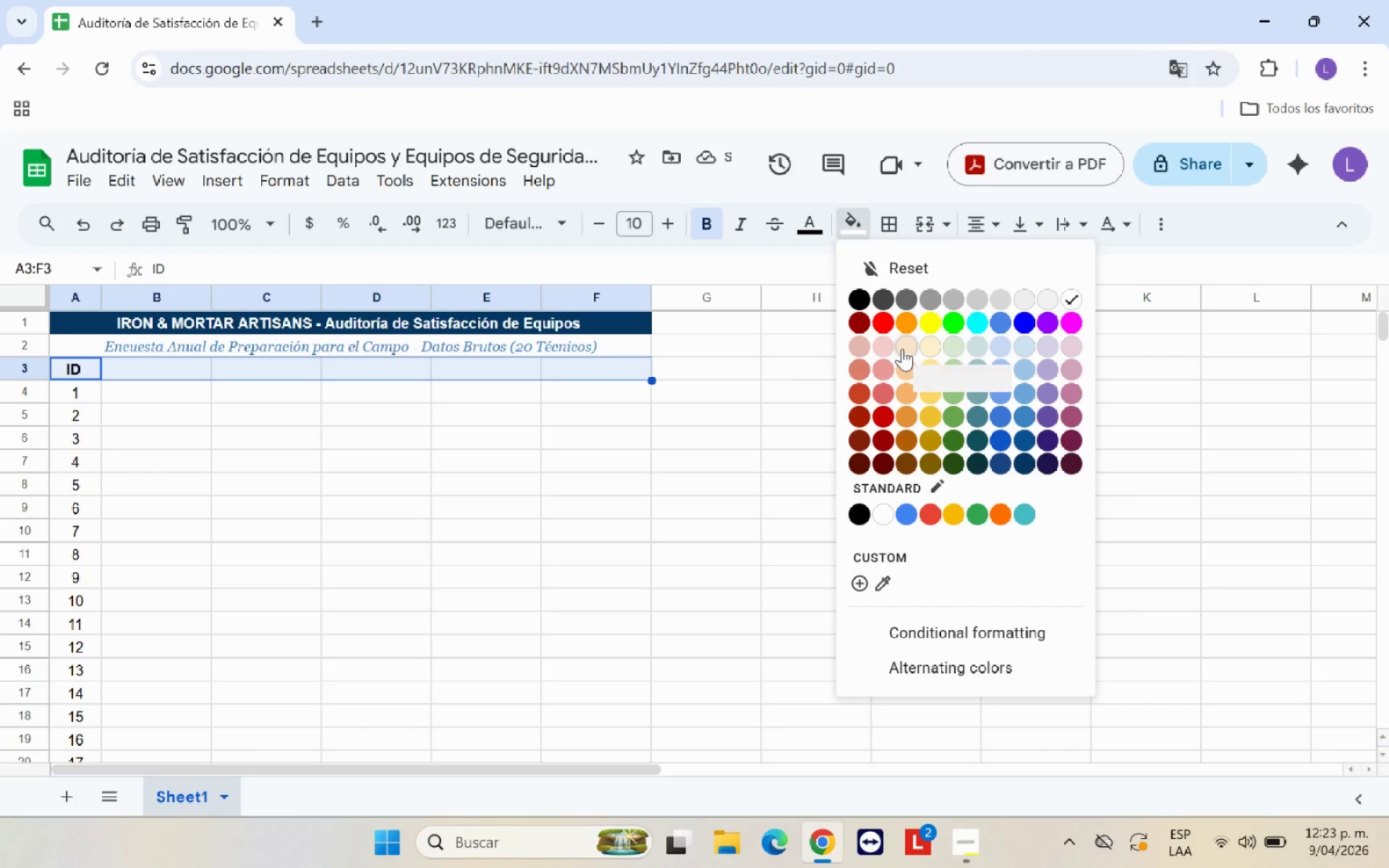 
left_click([1024, 394])
 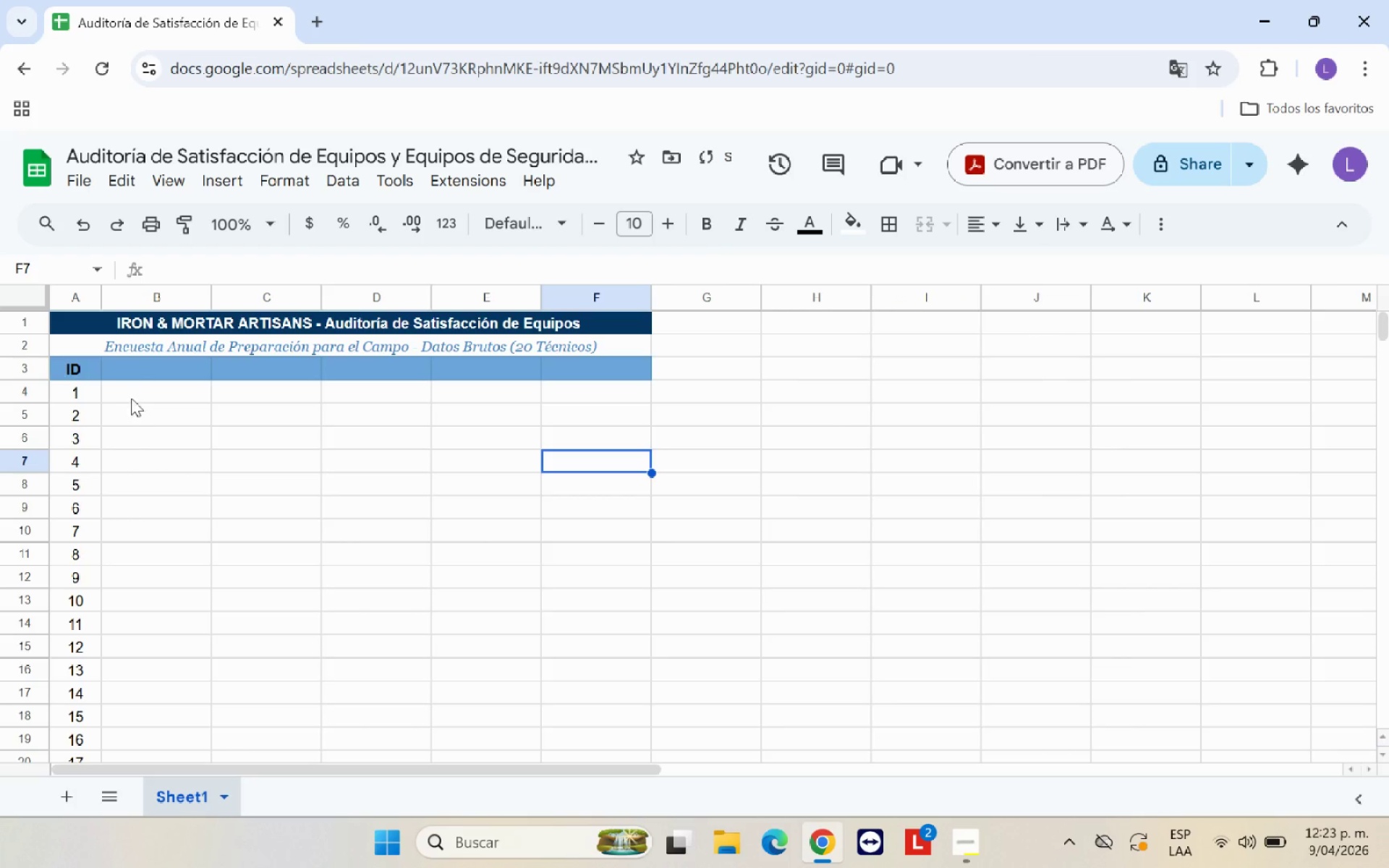 
left_click([135, 371])
 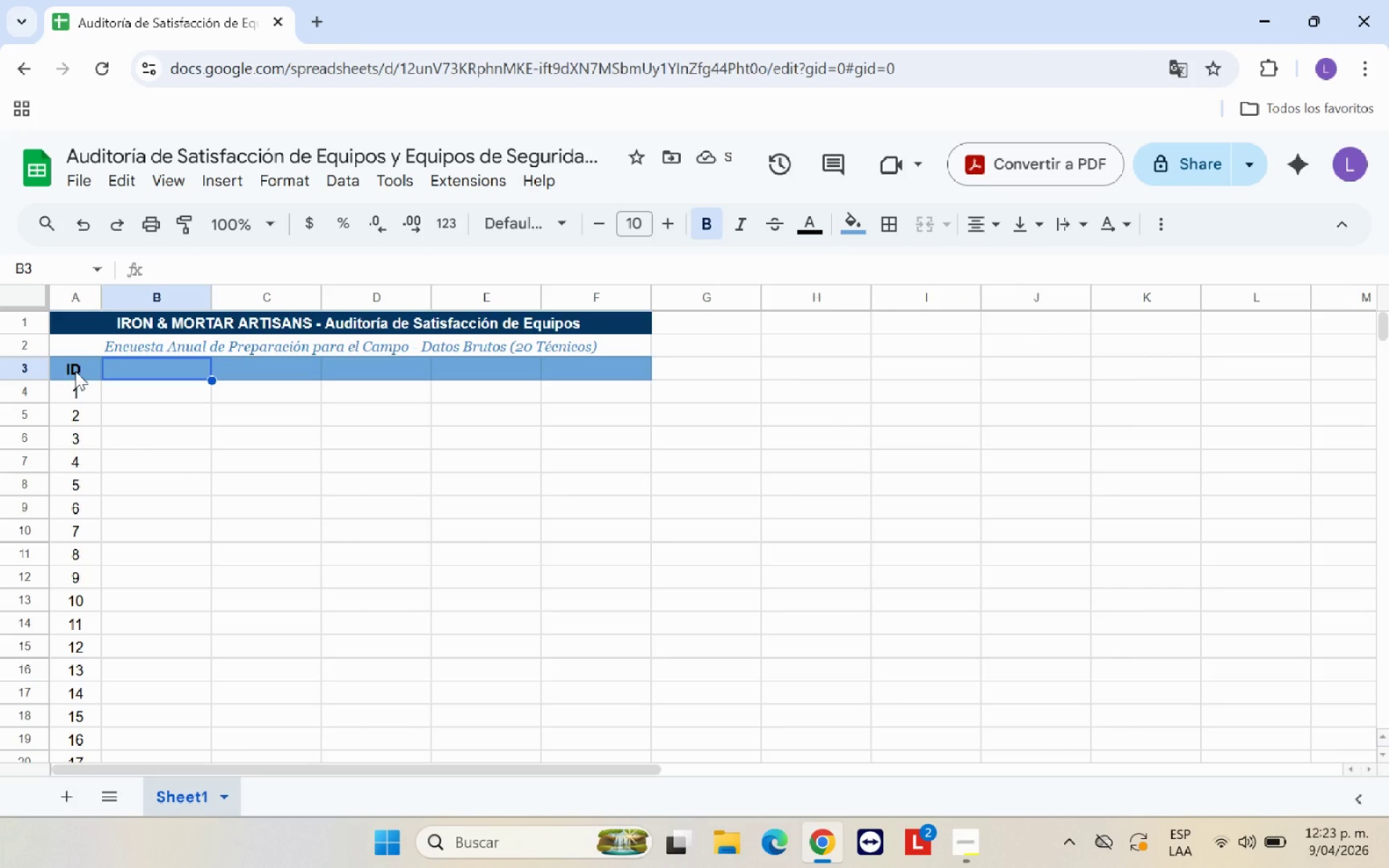 
left_click_drag(start_coordinate=[75, 371], to_coordinate=[587, 367])
 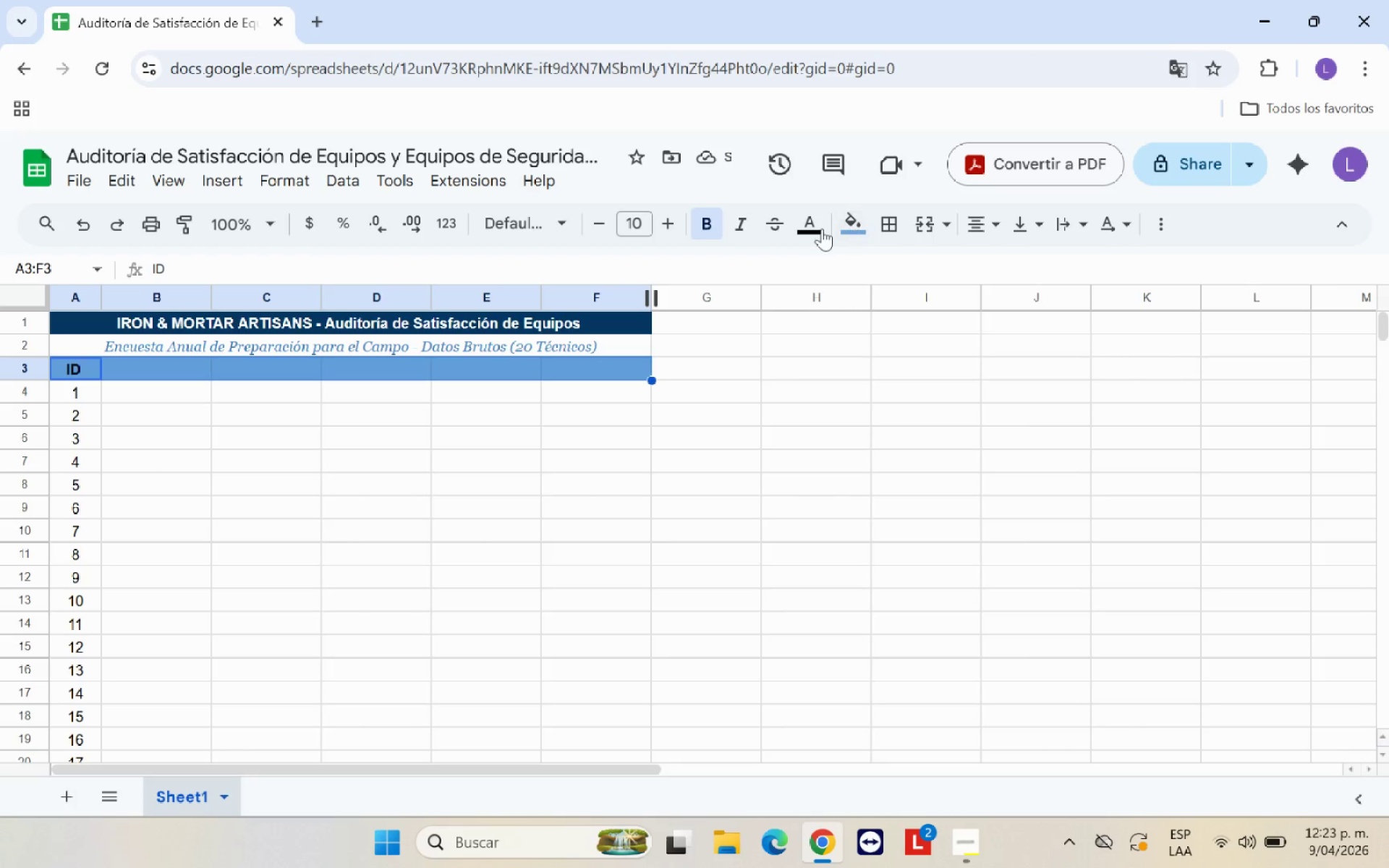 
left_click([820, 229])
 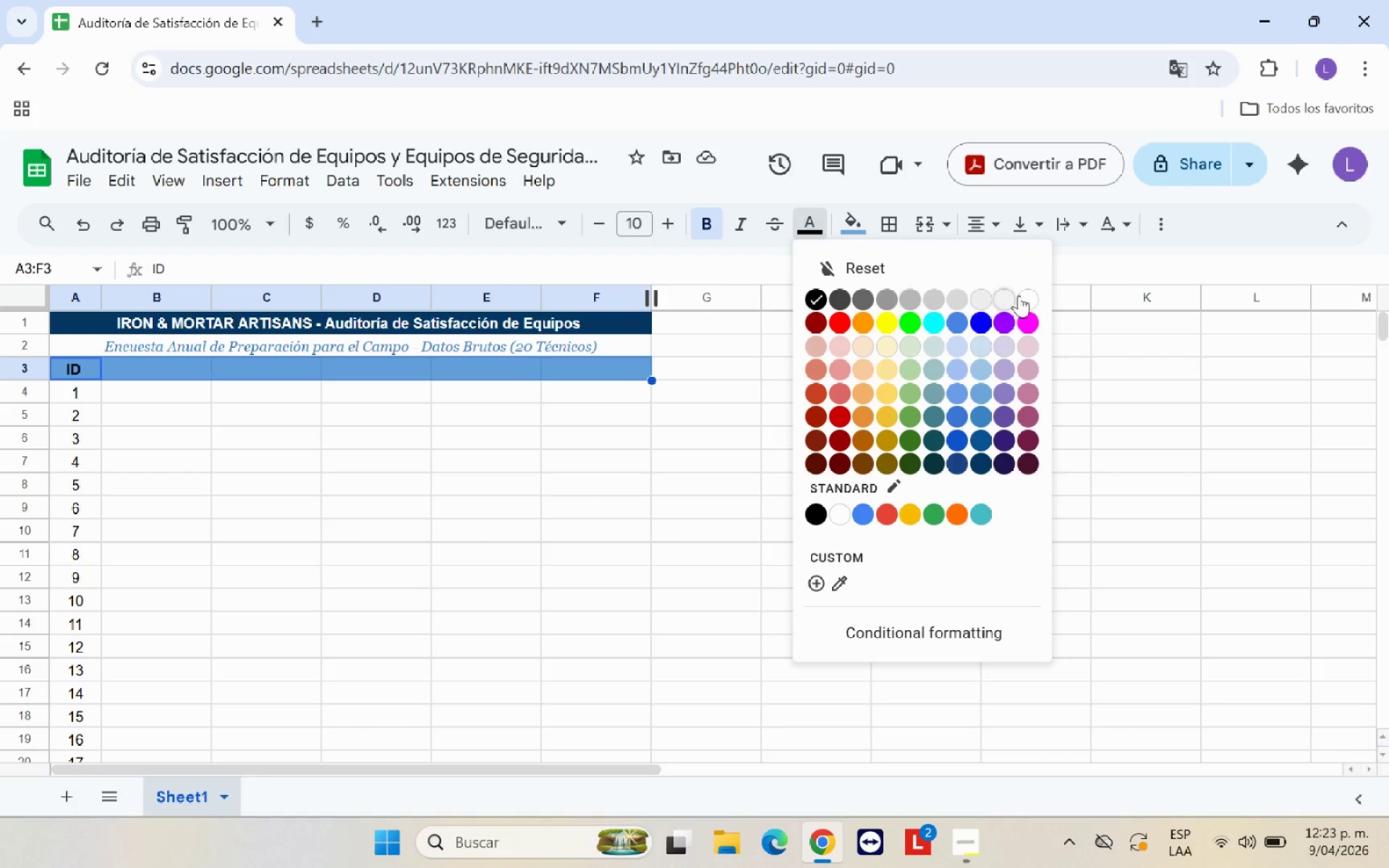 
left_click([1024, 292])
 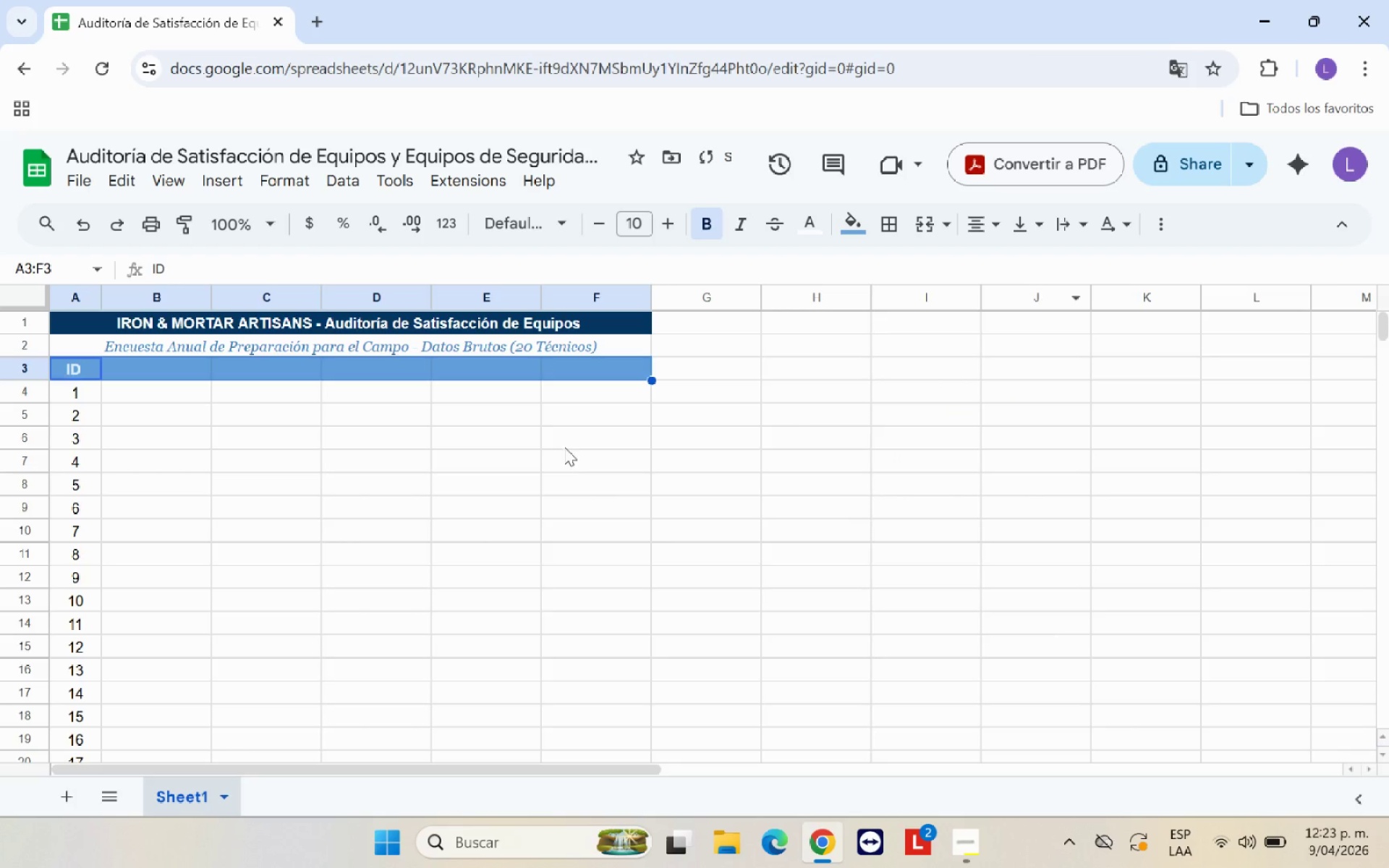 
left_click([527, 454])
 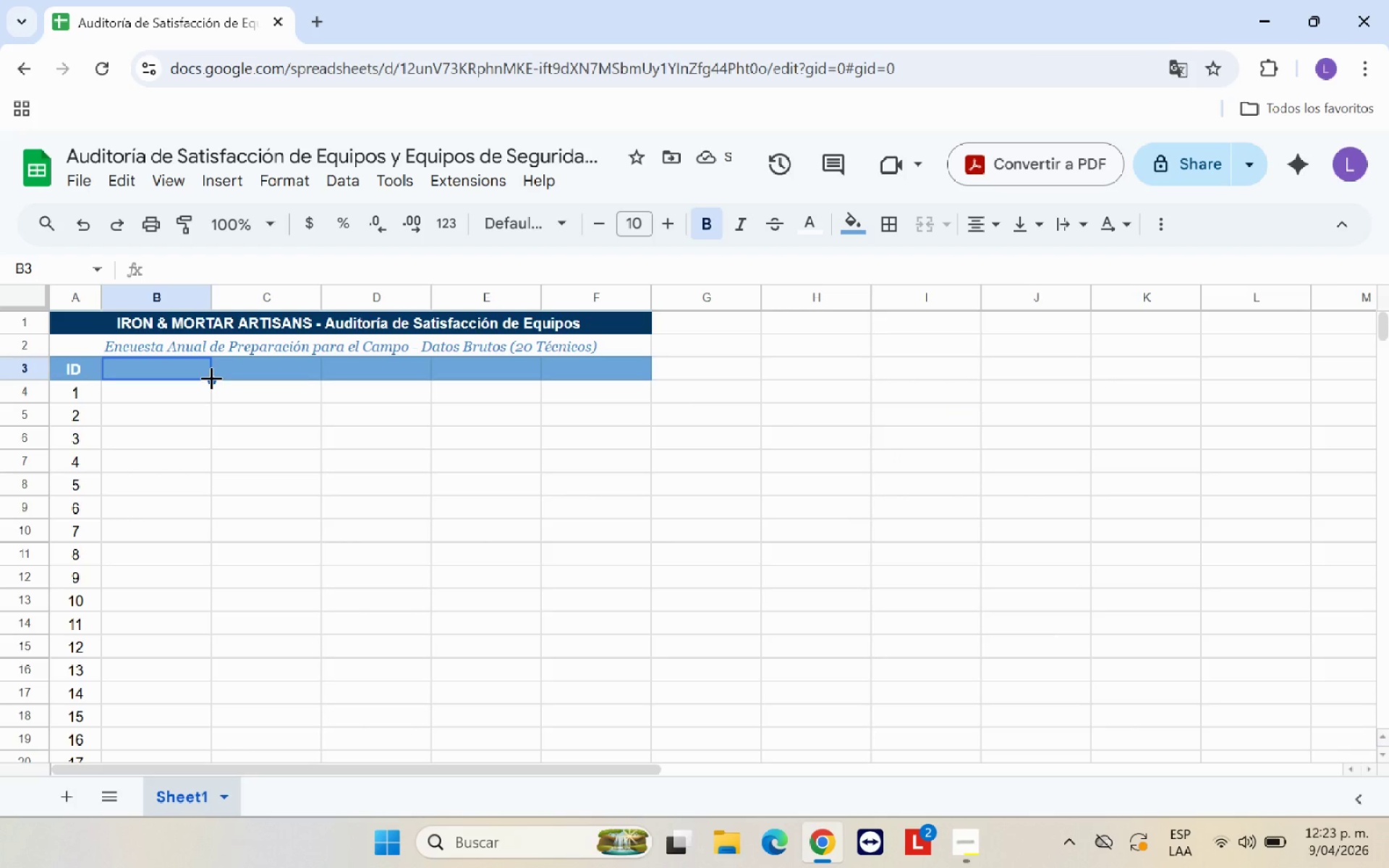 
type(Nombre del T;ecnico)
 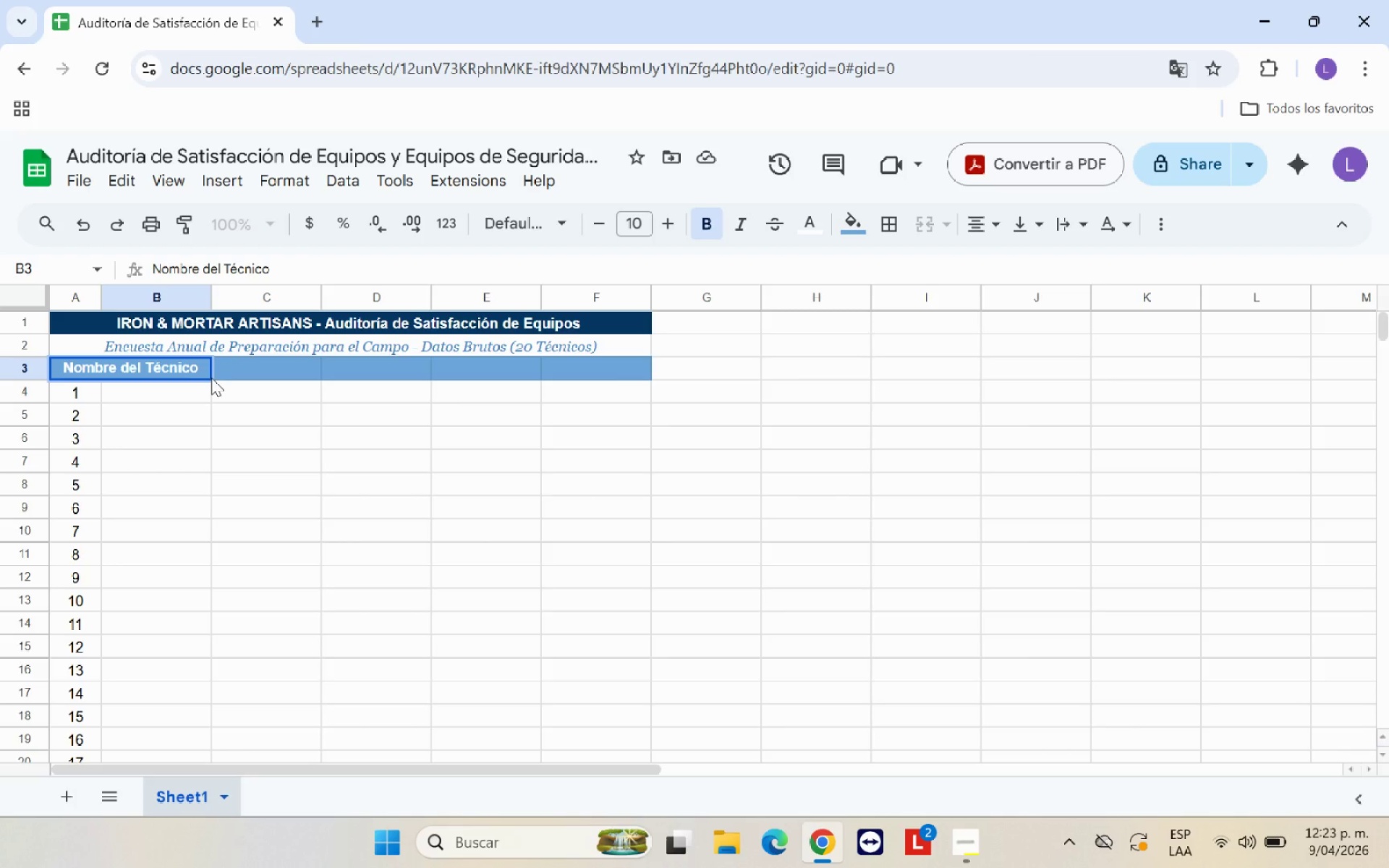 
key(ArrowRight)
 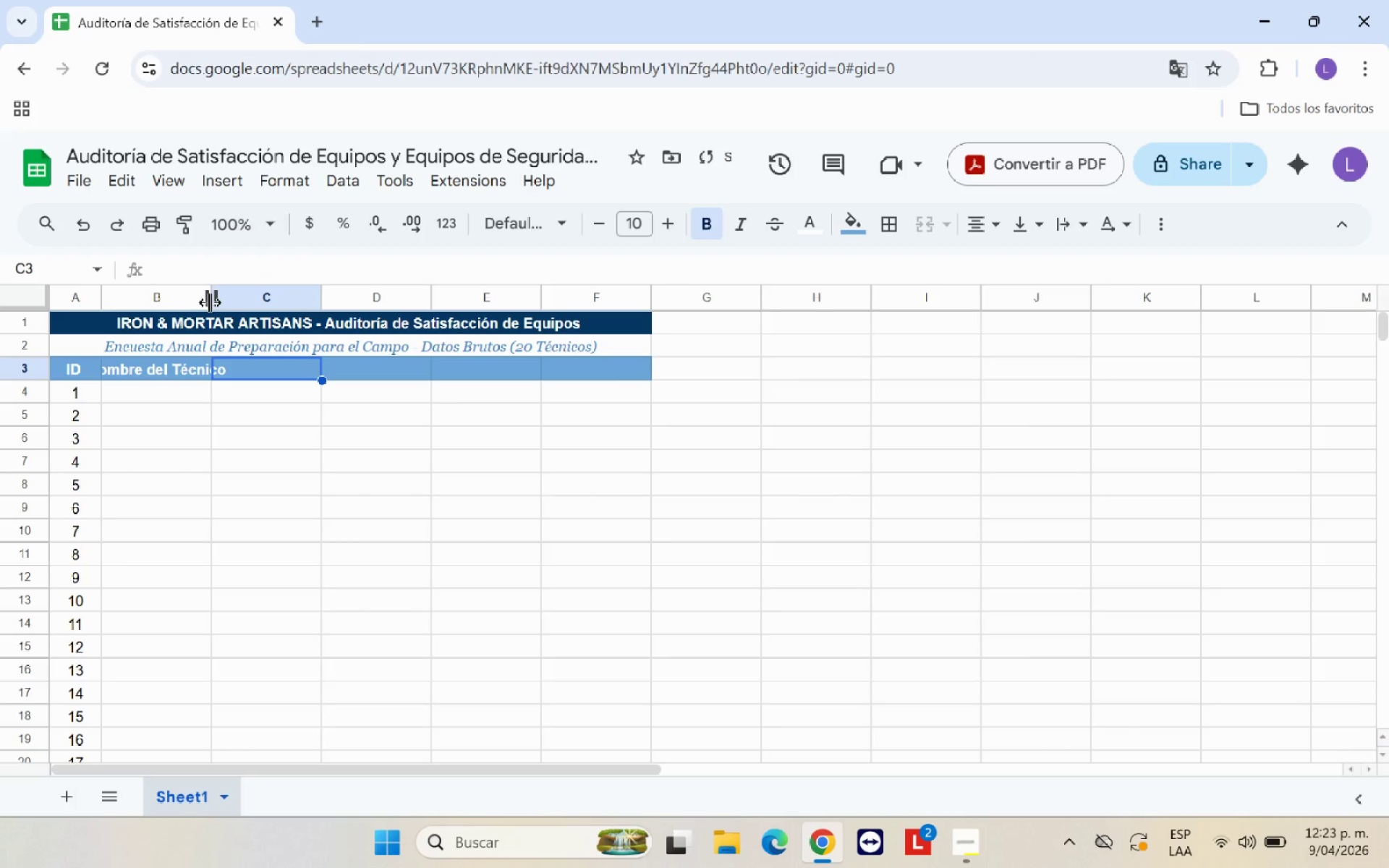 
double_click([210, 302])
 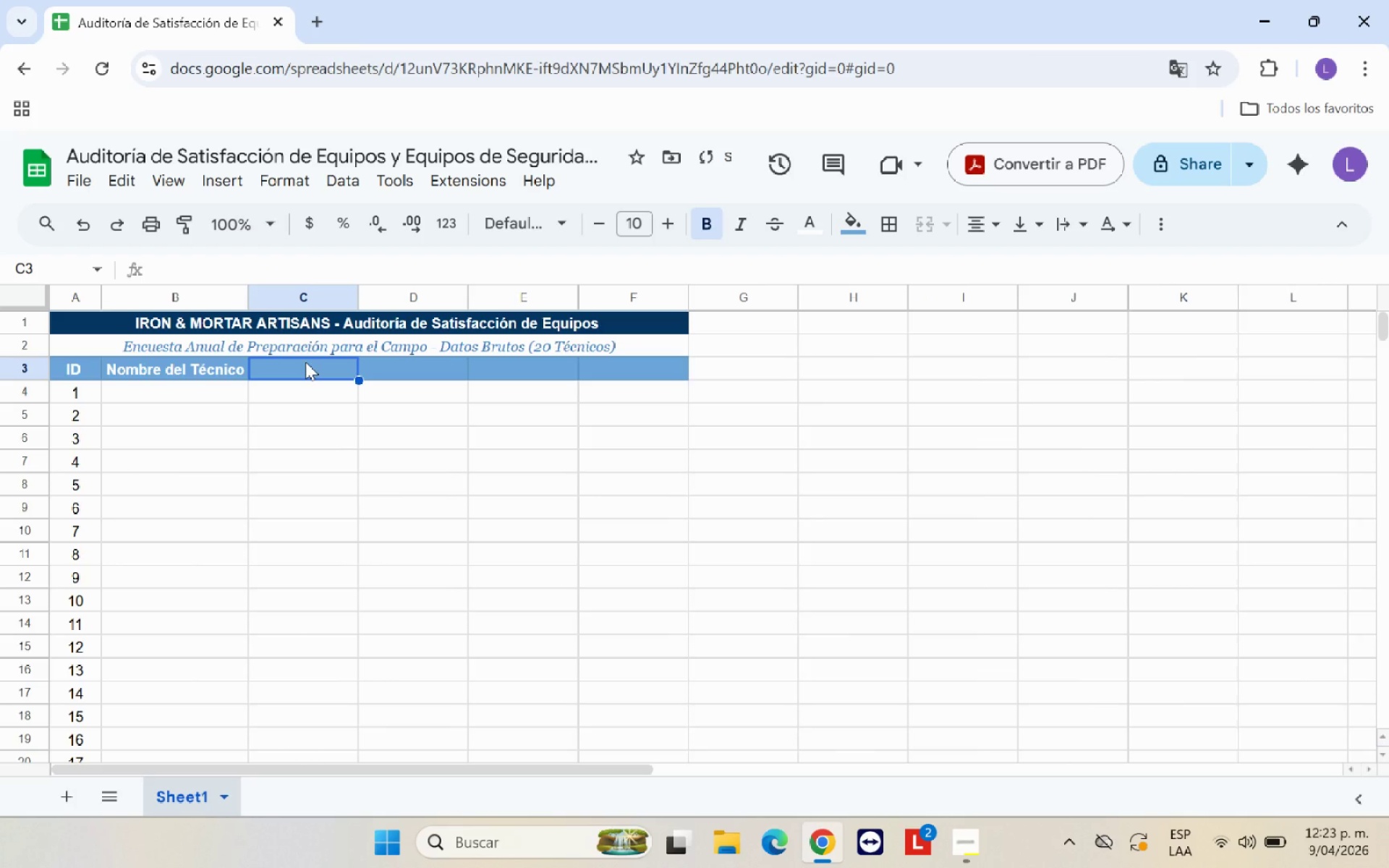 
type(Oficio)
 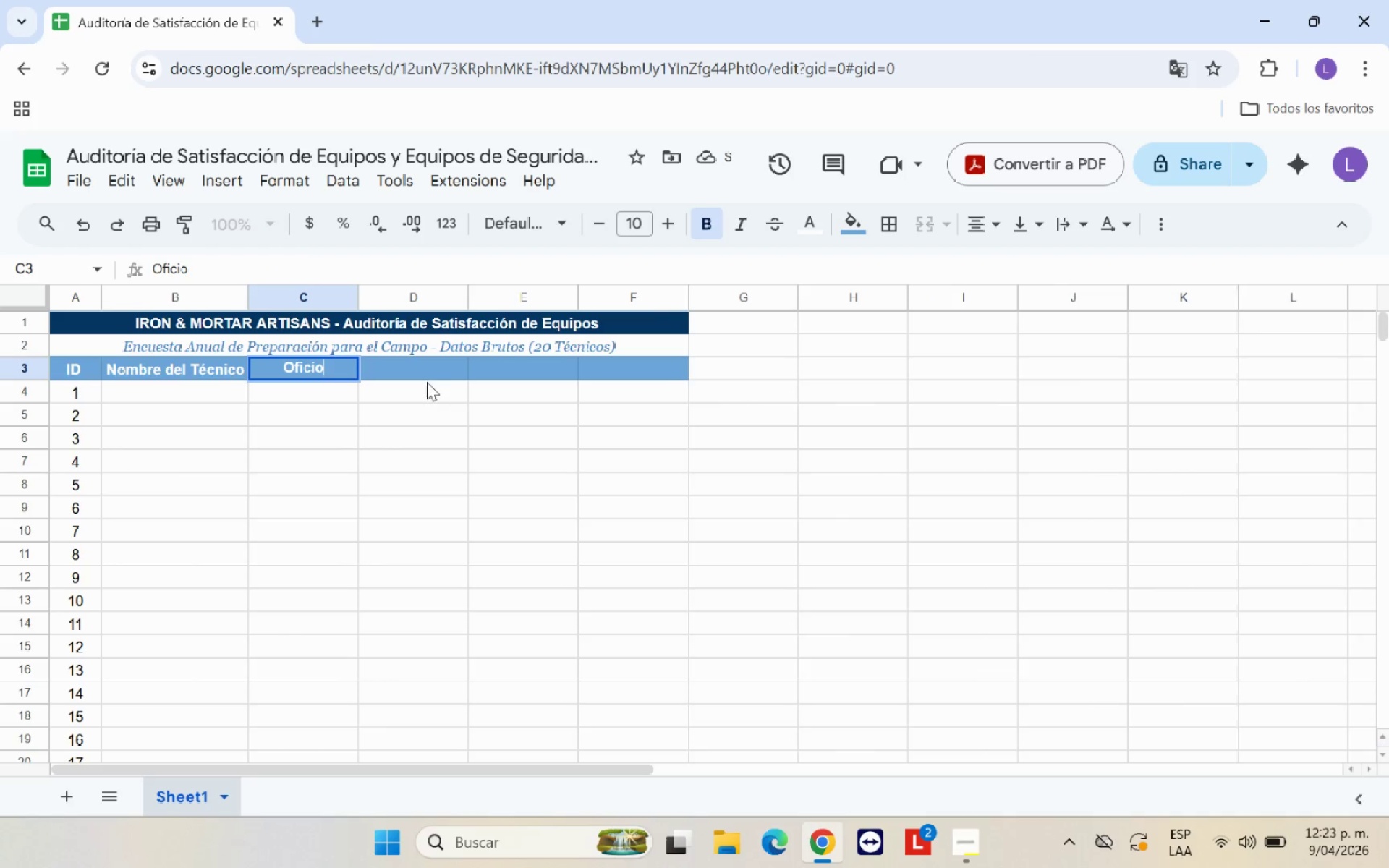 
left_click([428, 370])
 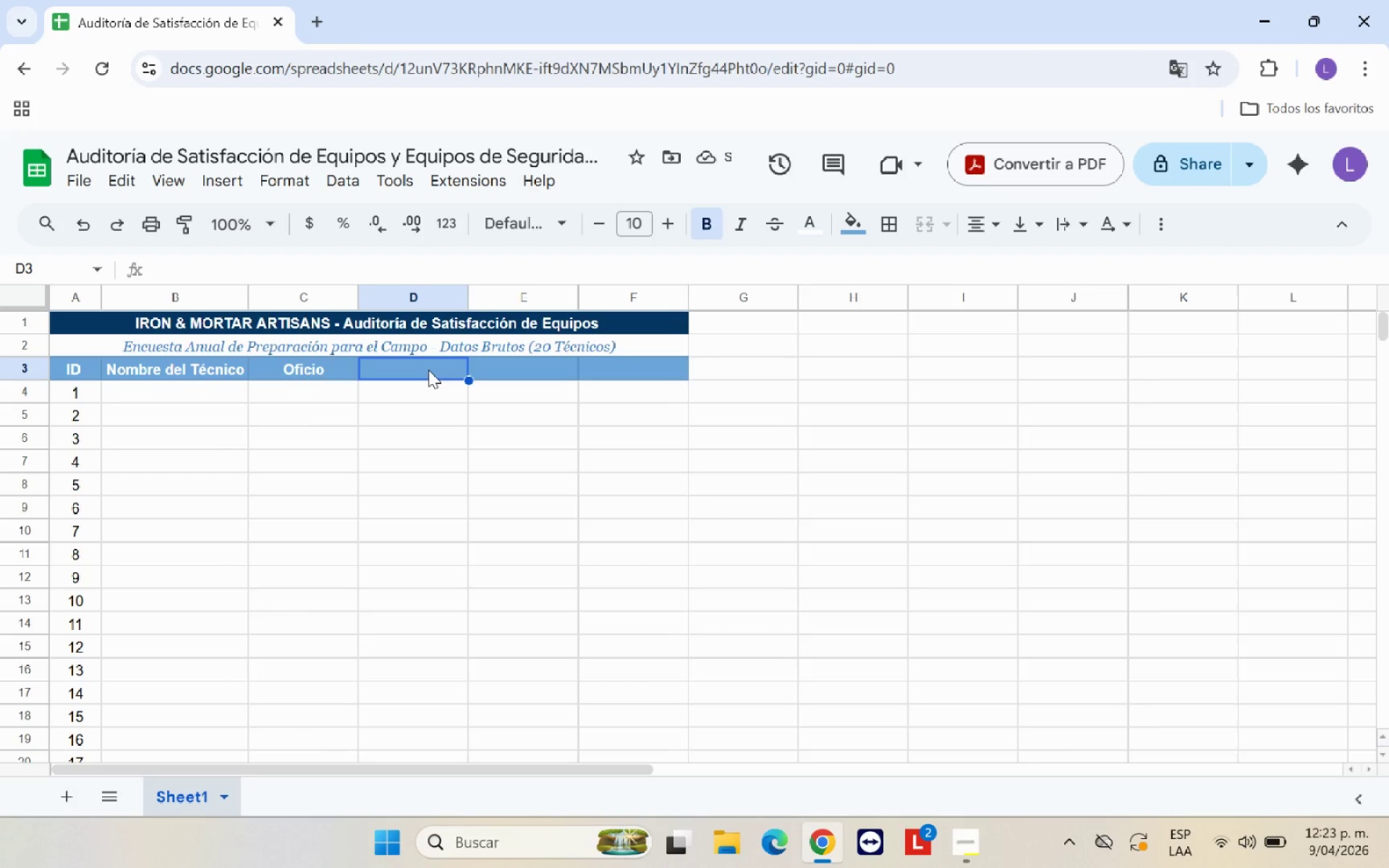 
type(Categor;ia de Herramienta )
 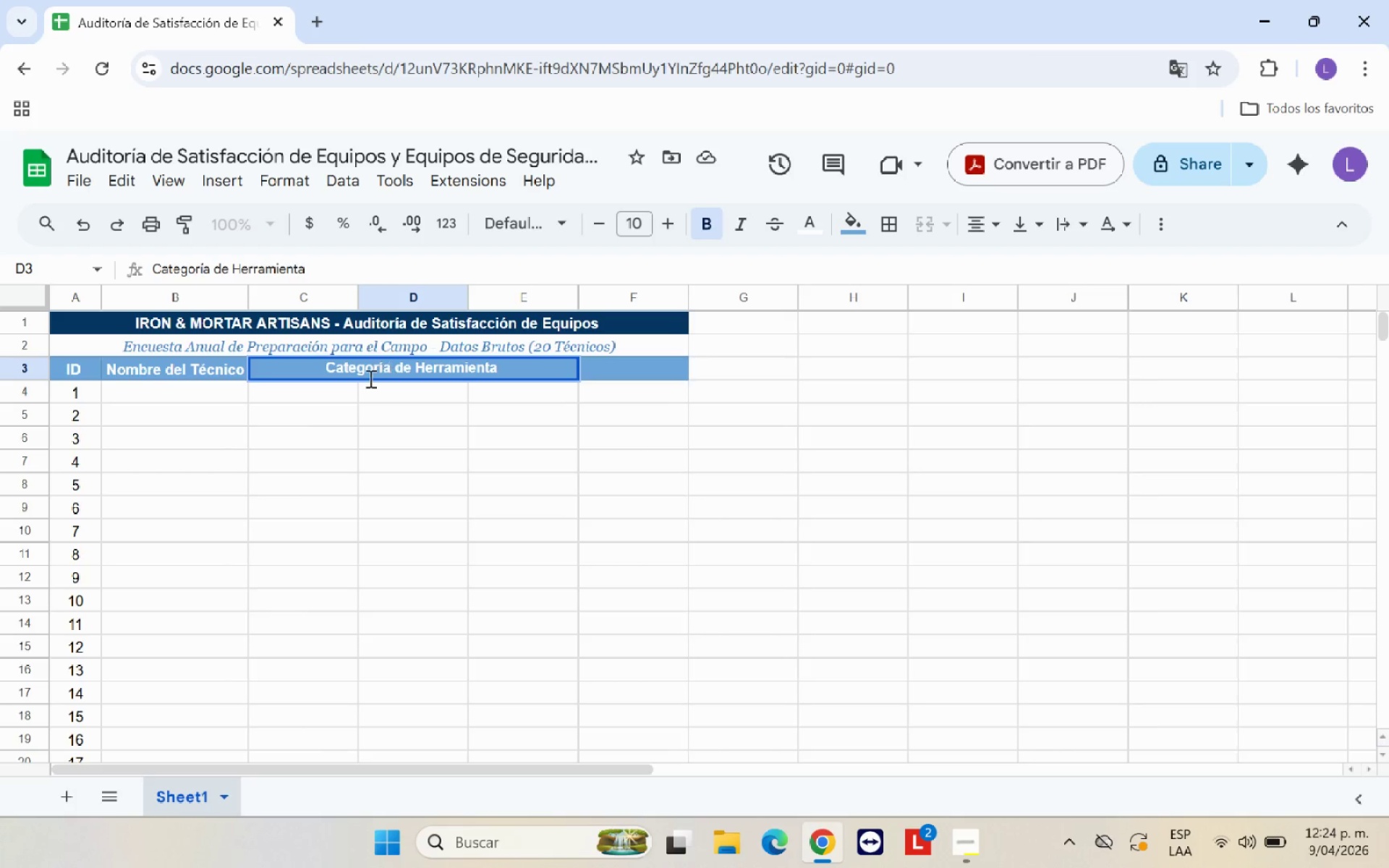 
left_click([385, 432])
 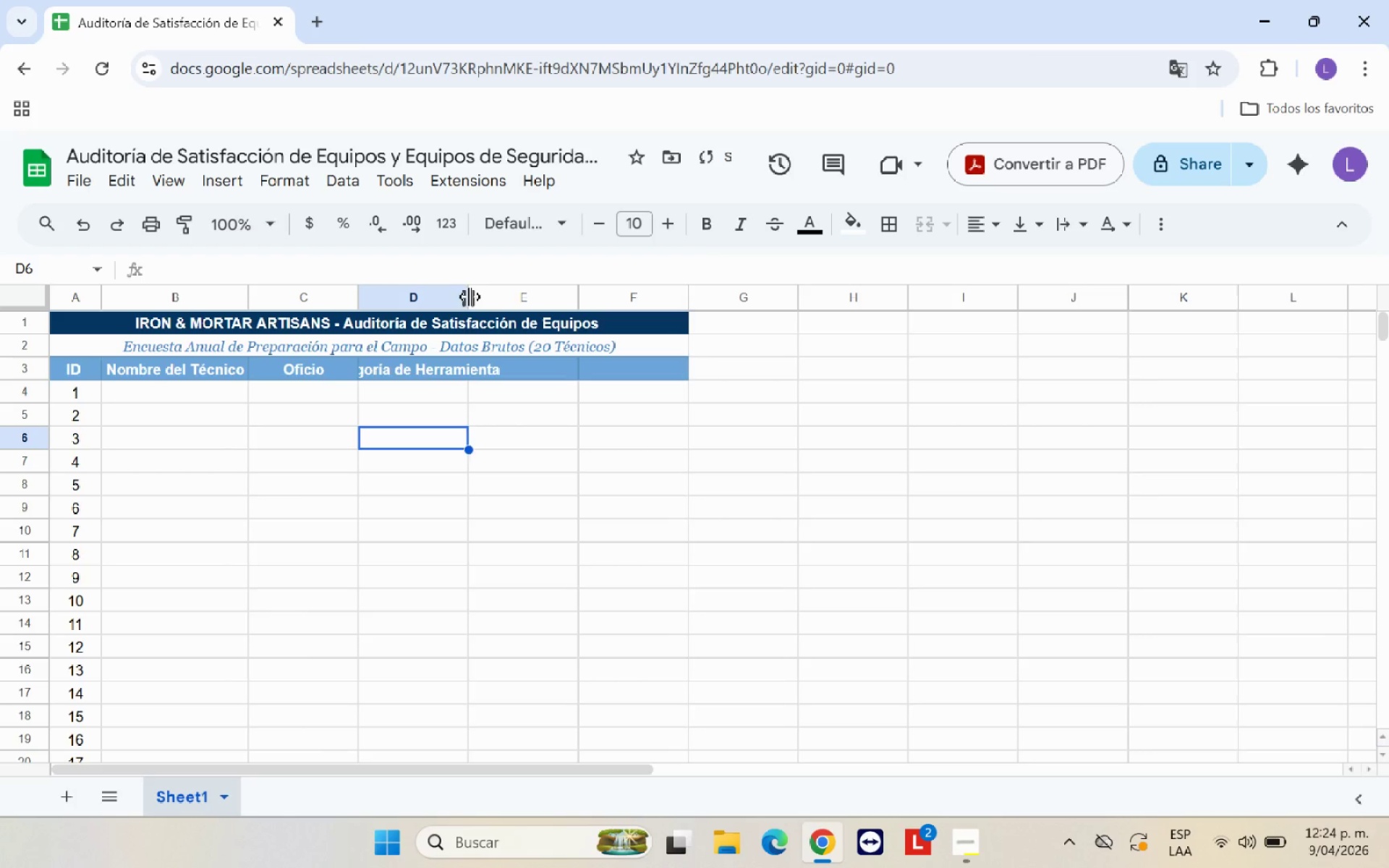 
double_click([467, 296])
 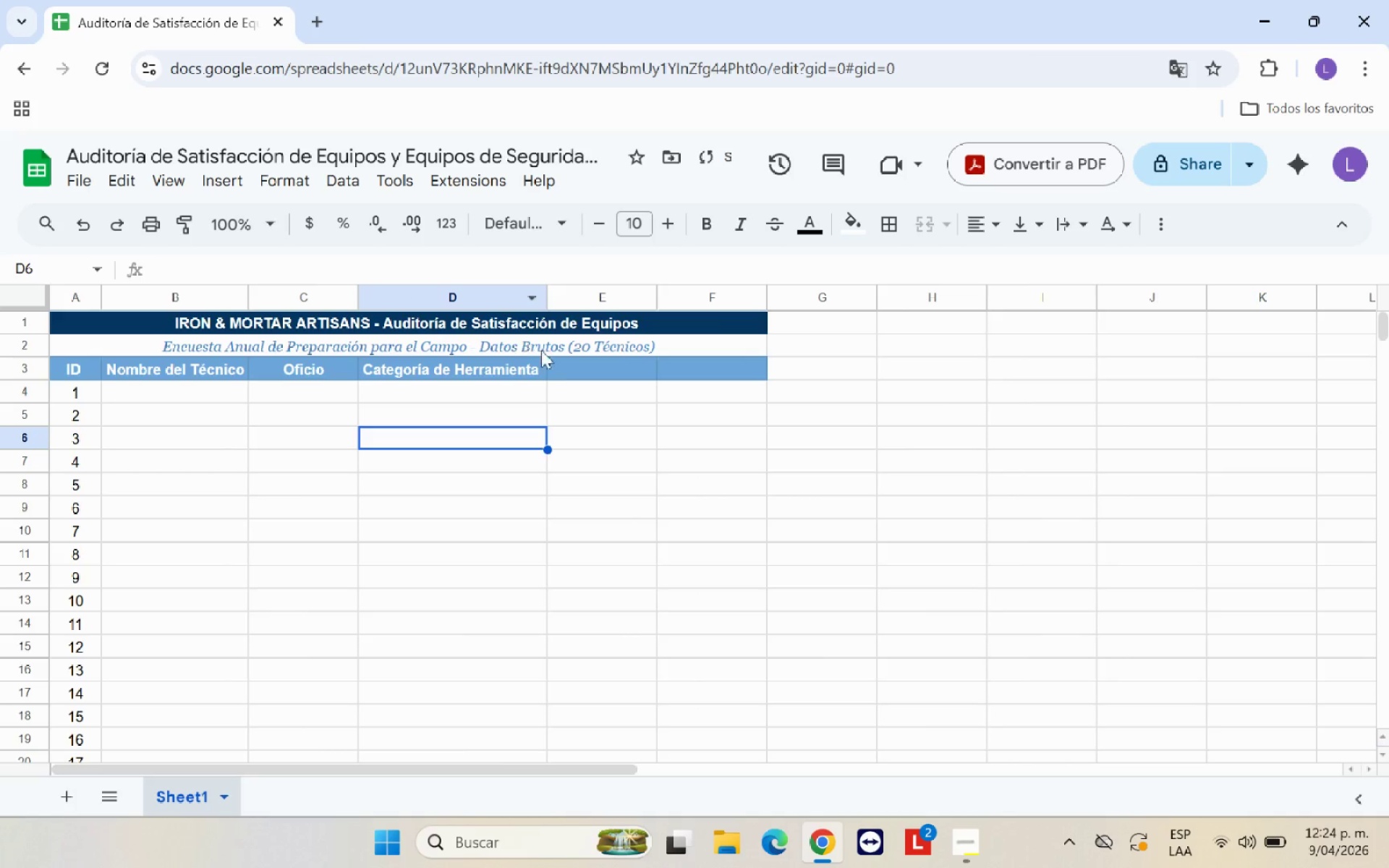 
left_click([560, 359])
 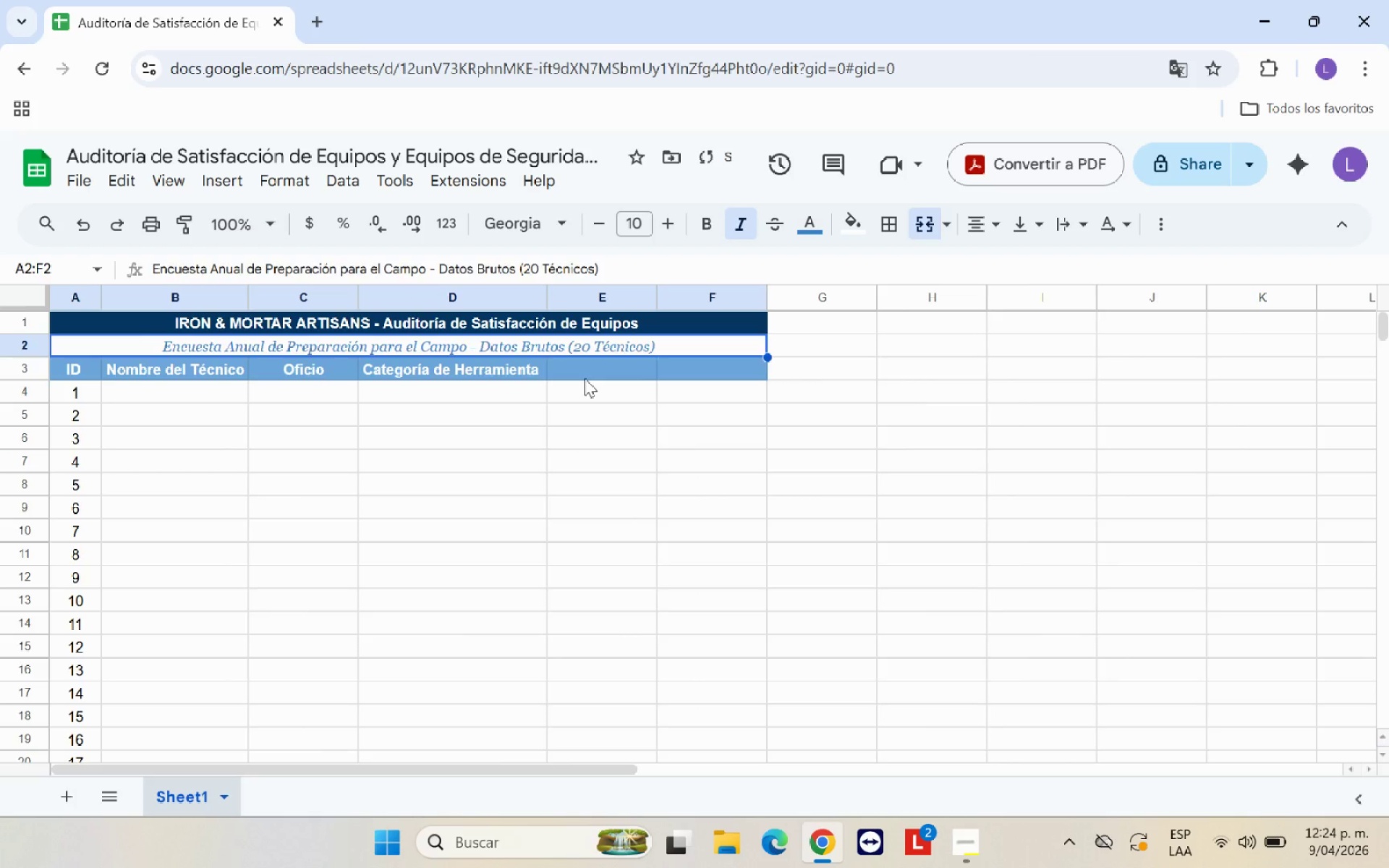 
left_click([585, 378])
 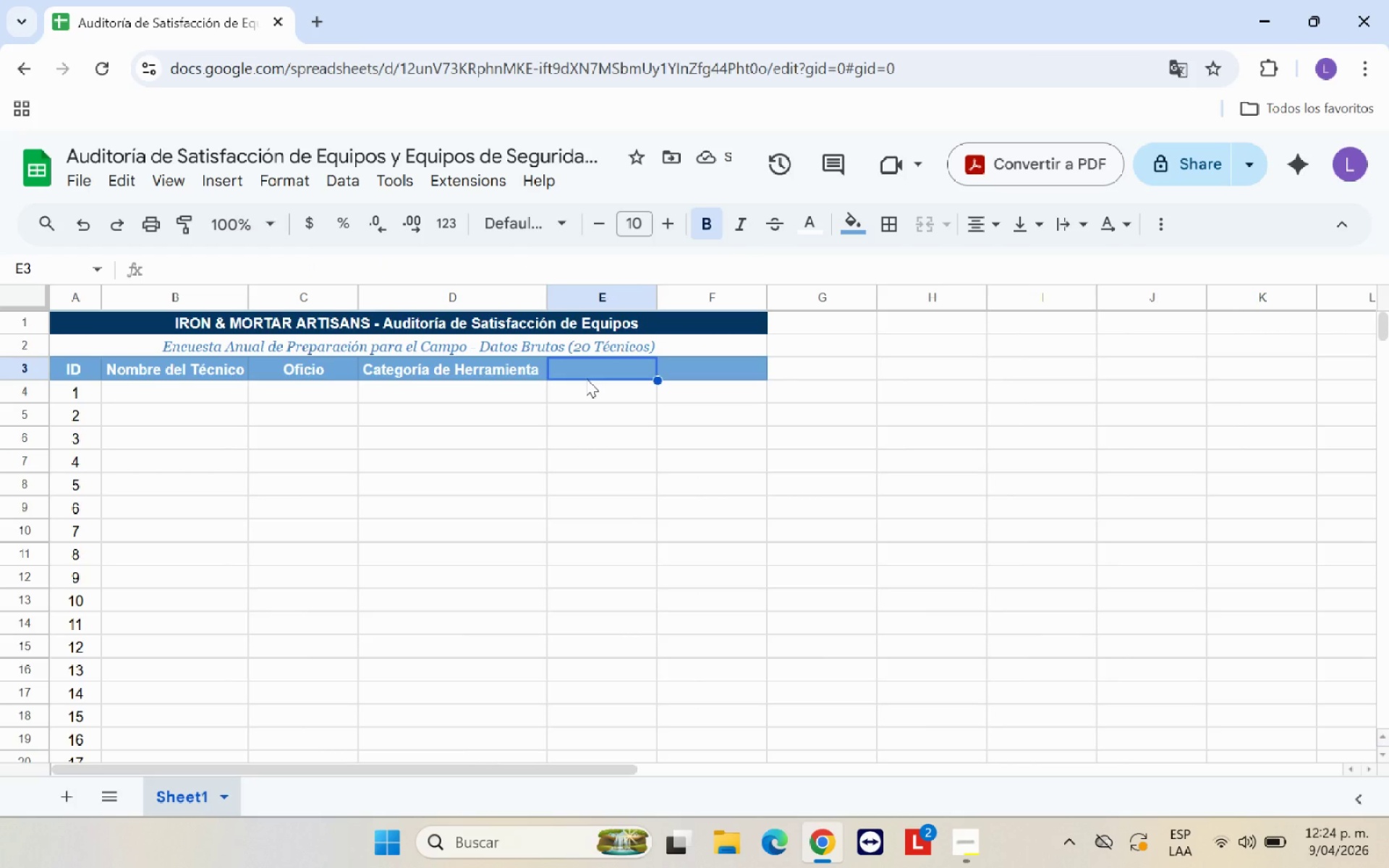 
type(Puntuacin *1-5()
 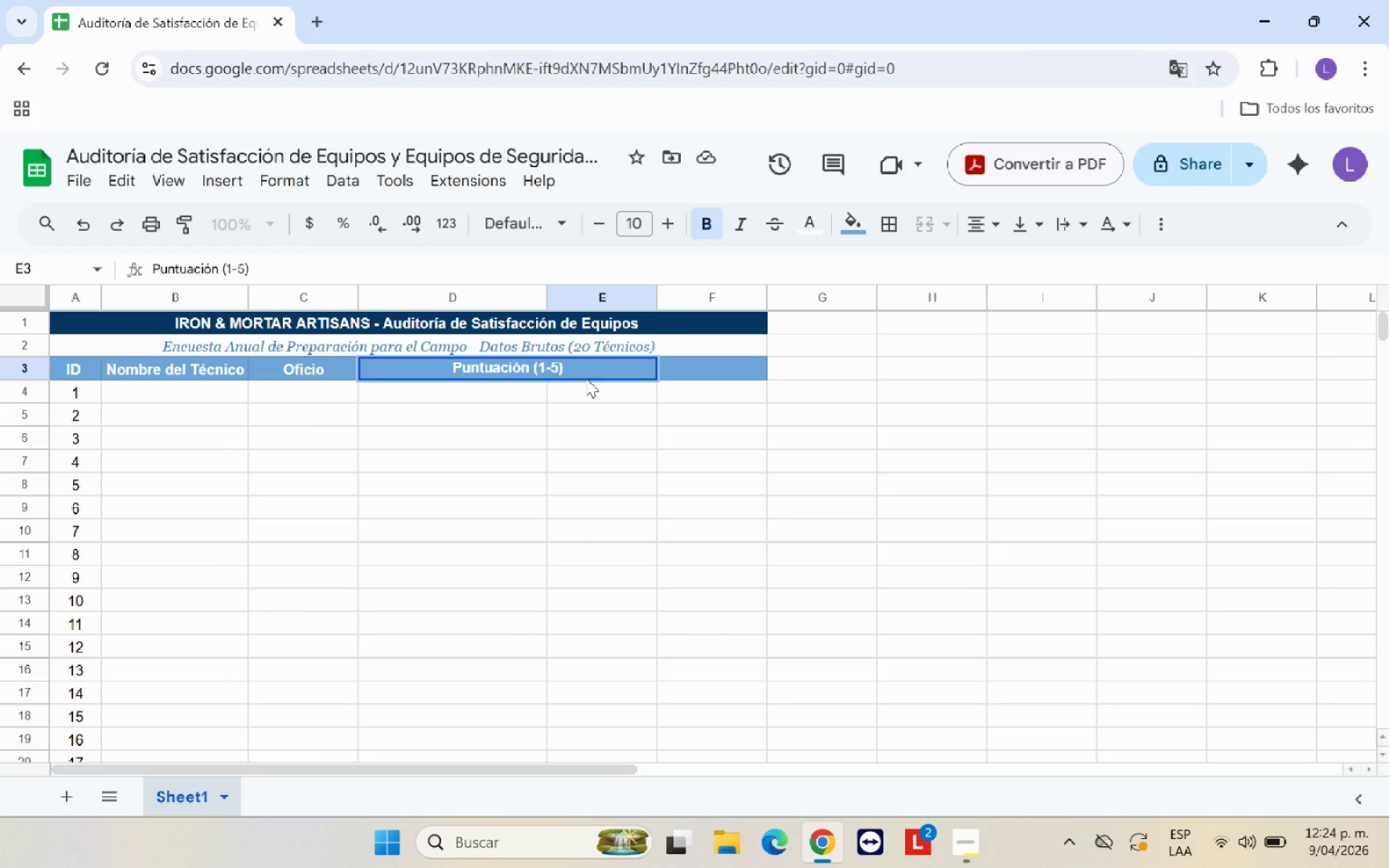 
hold_key(key=O, duration=0.33)
 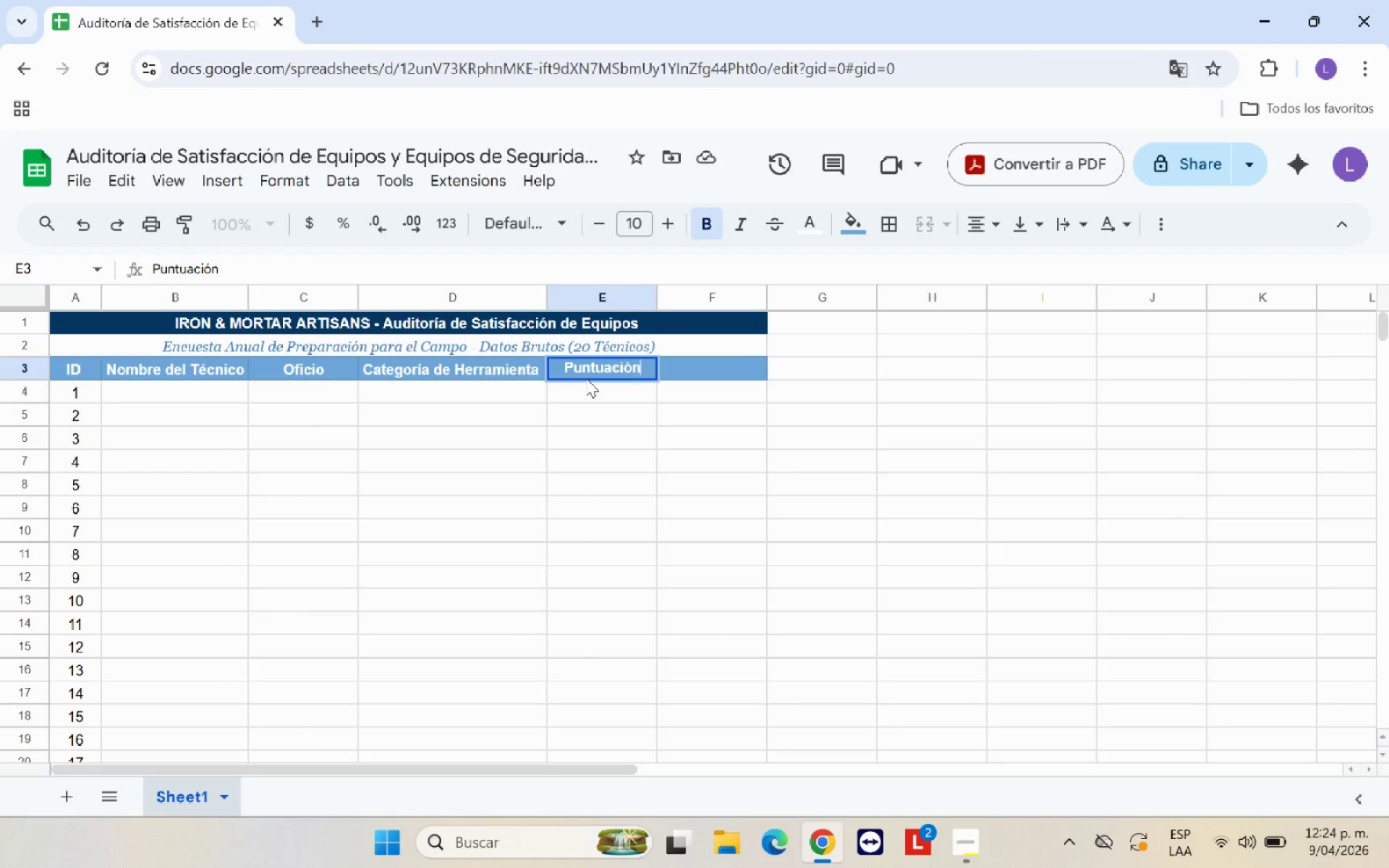 
hold_key(key=Semicolon, duration=0.41)
 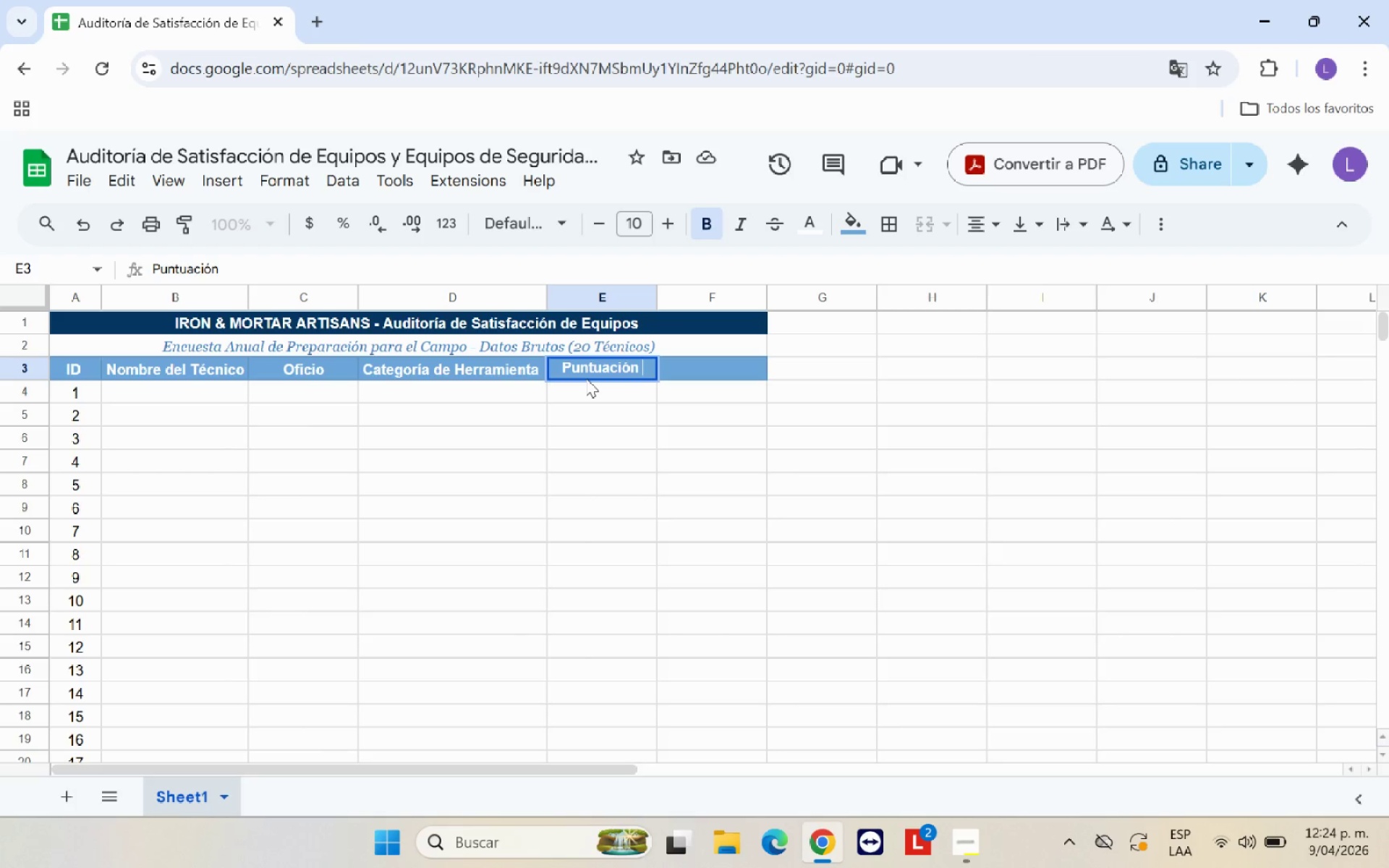 
double_click([609, 416])
 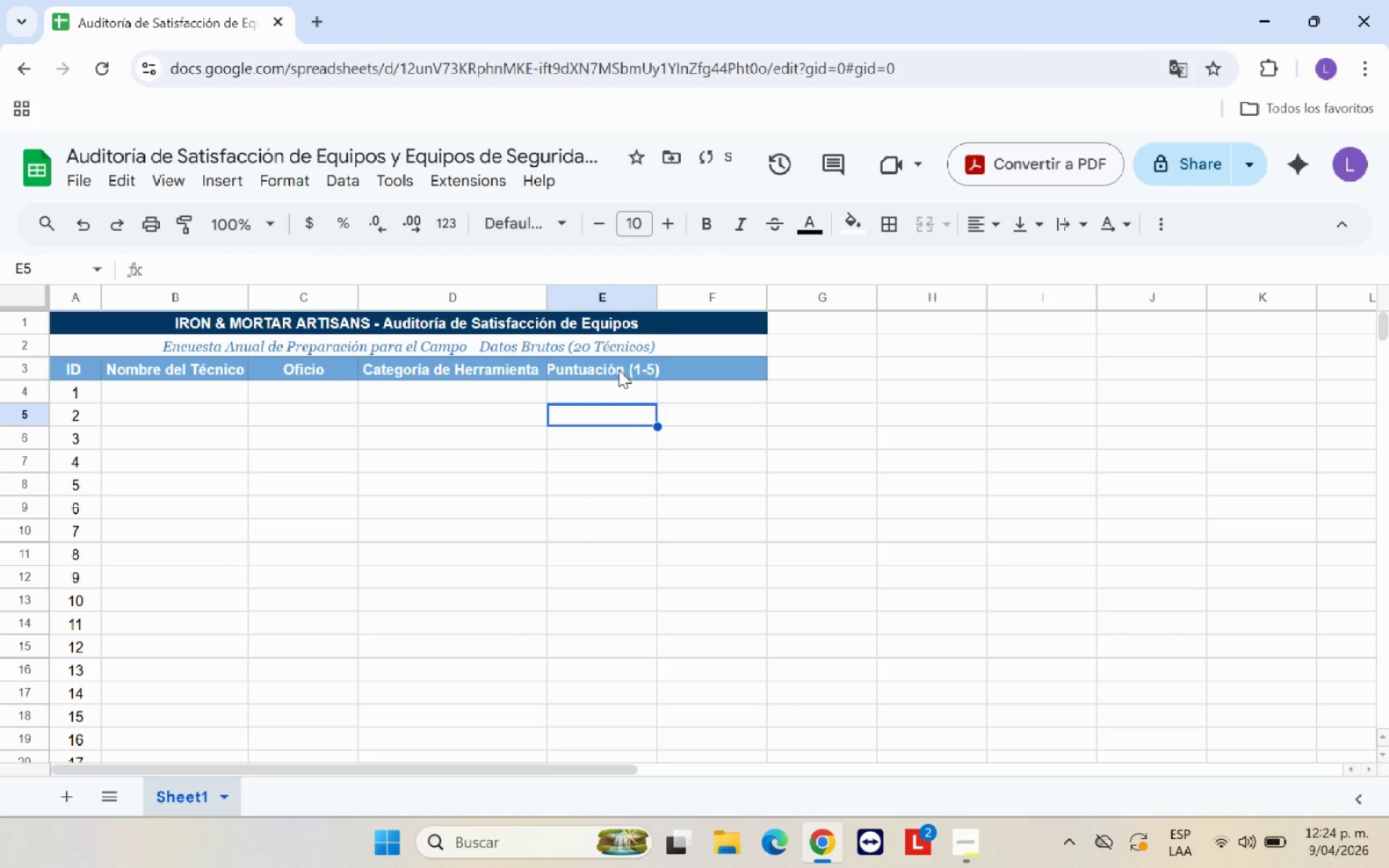 
left_click([632, 366])
 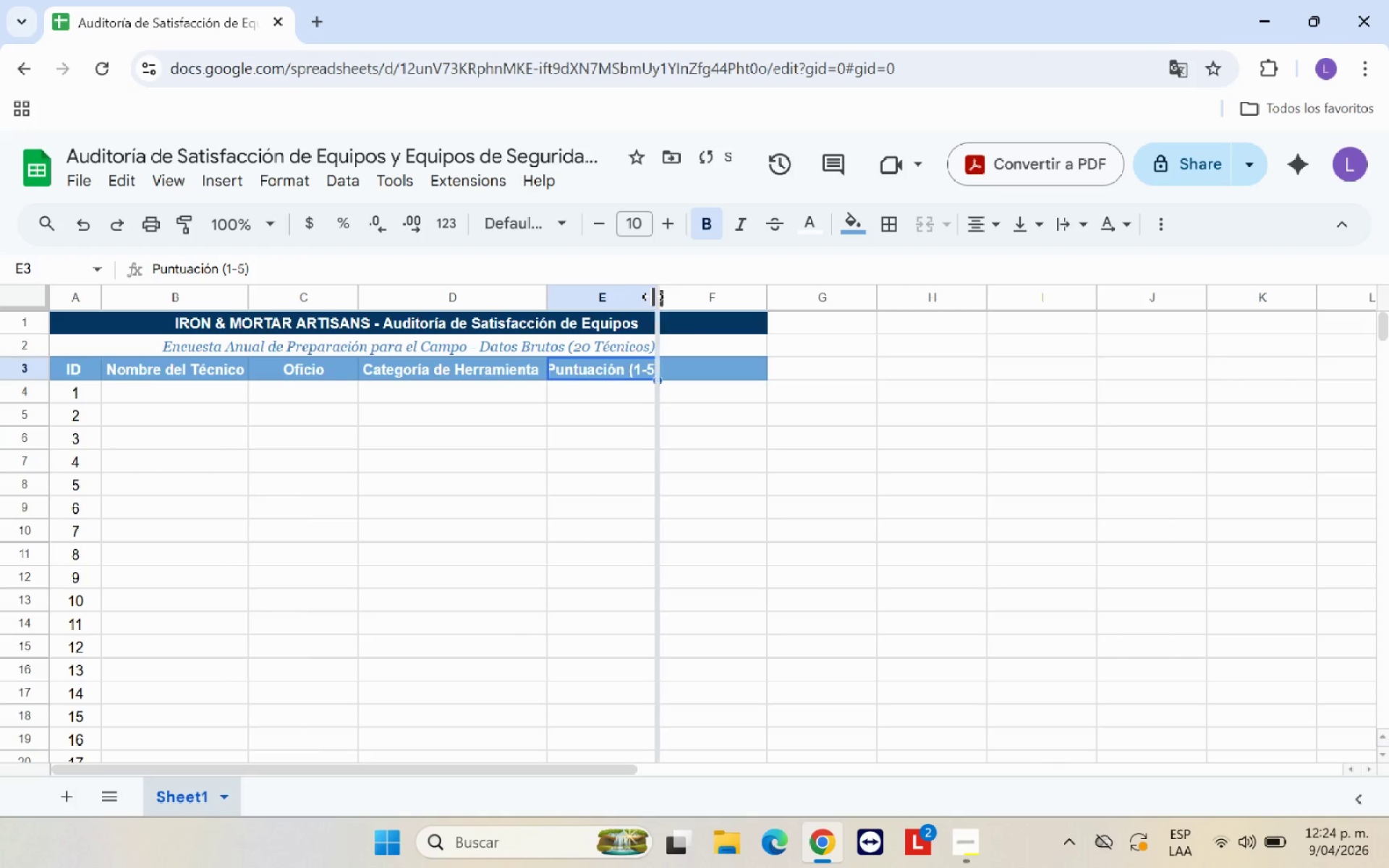 
double_click([653, 297])
 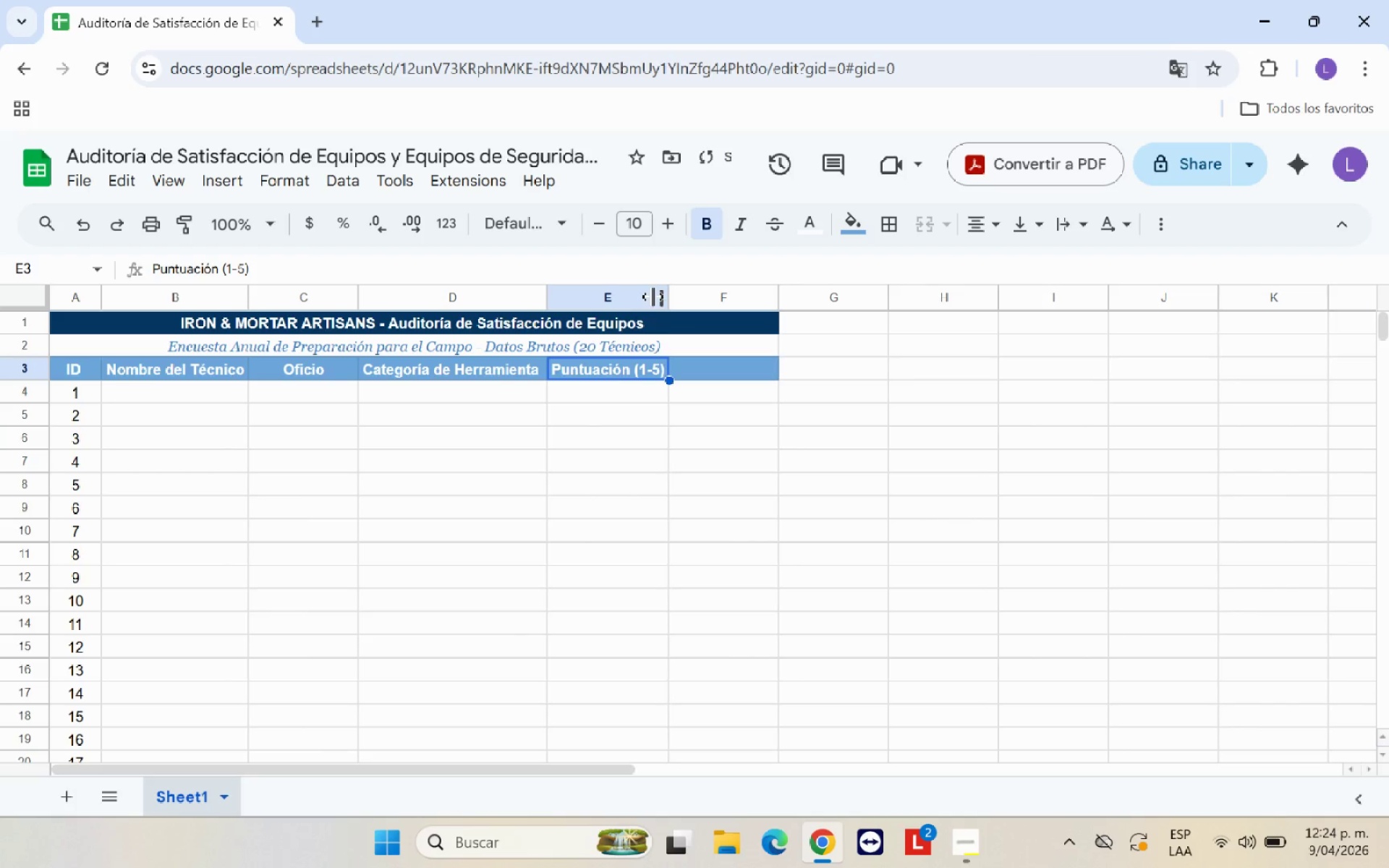 
triple_click([653, 297])
 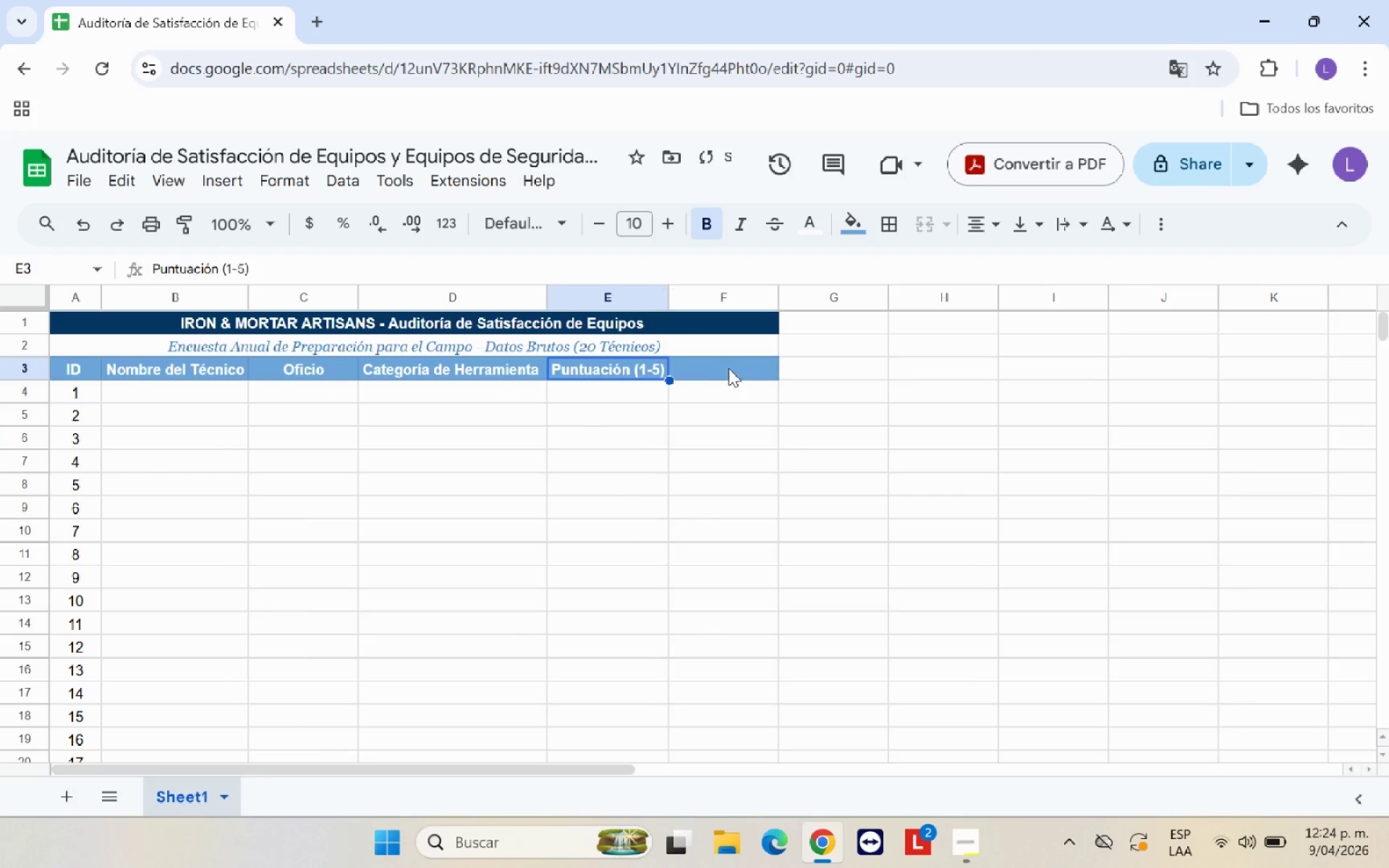 
left_click([730, 363])
 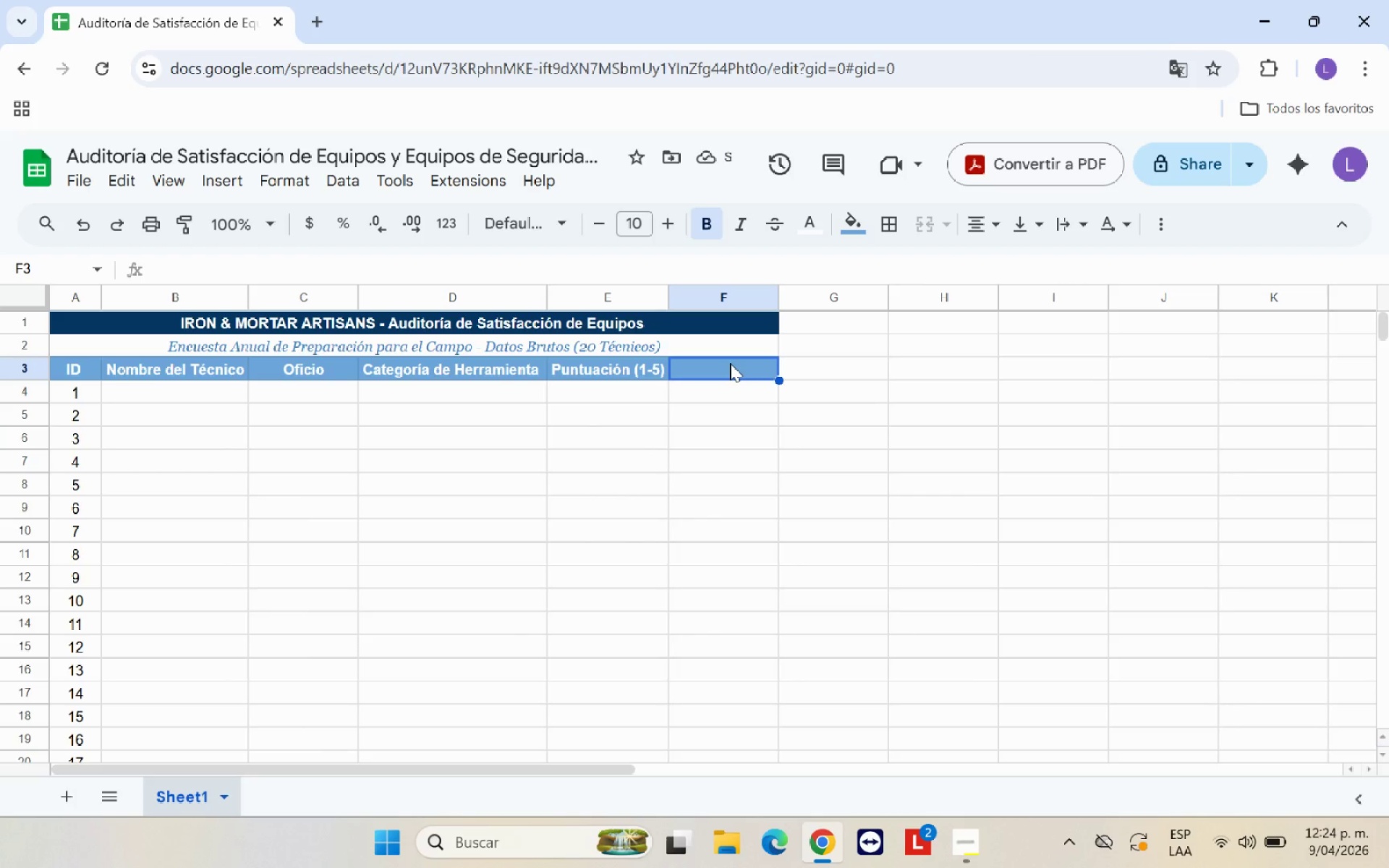 
type(Estado )
 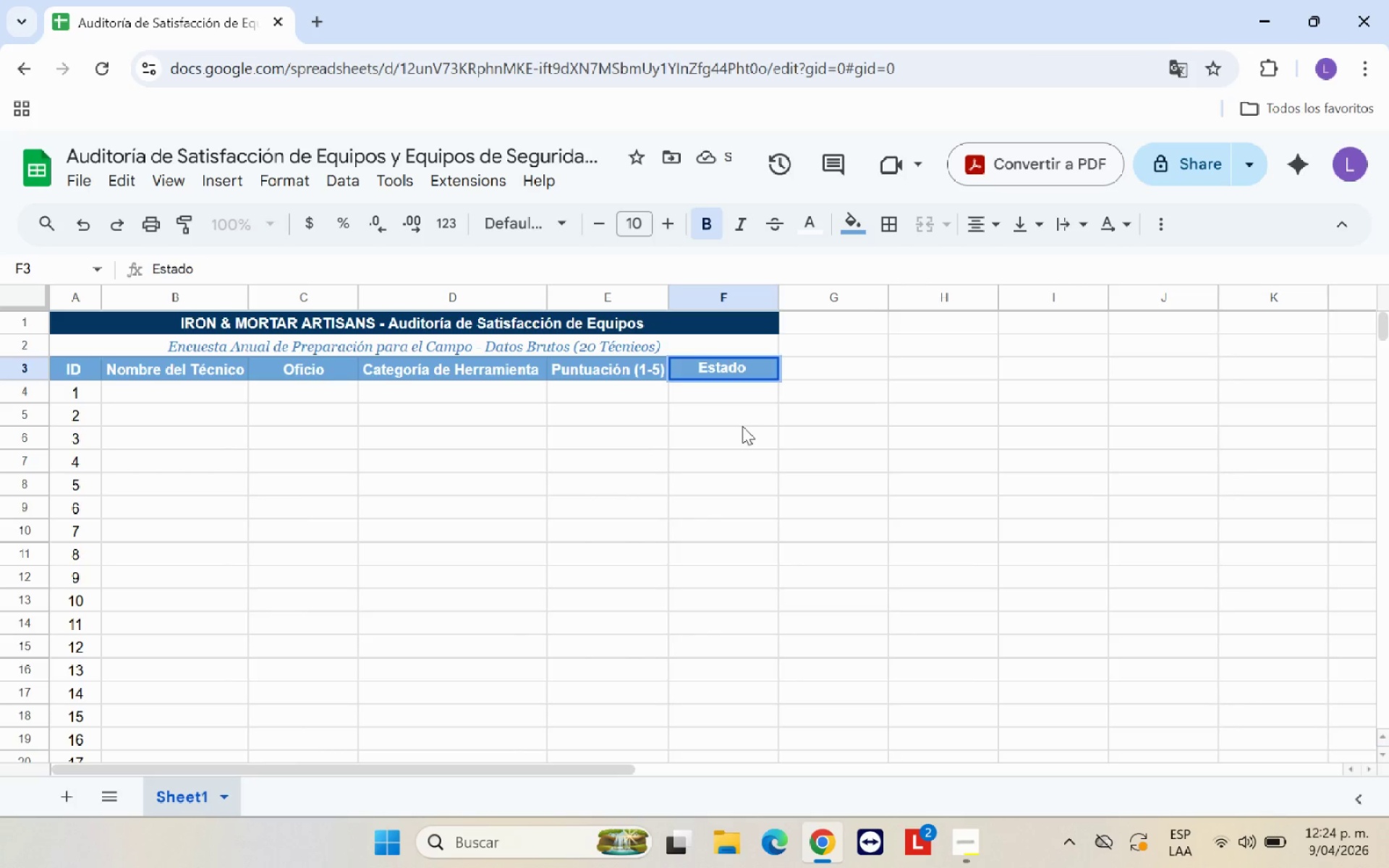 
left_click([742, 432])
 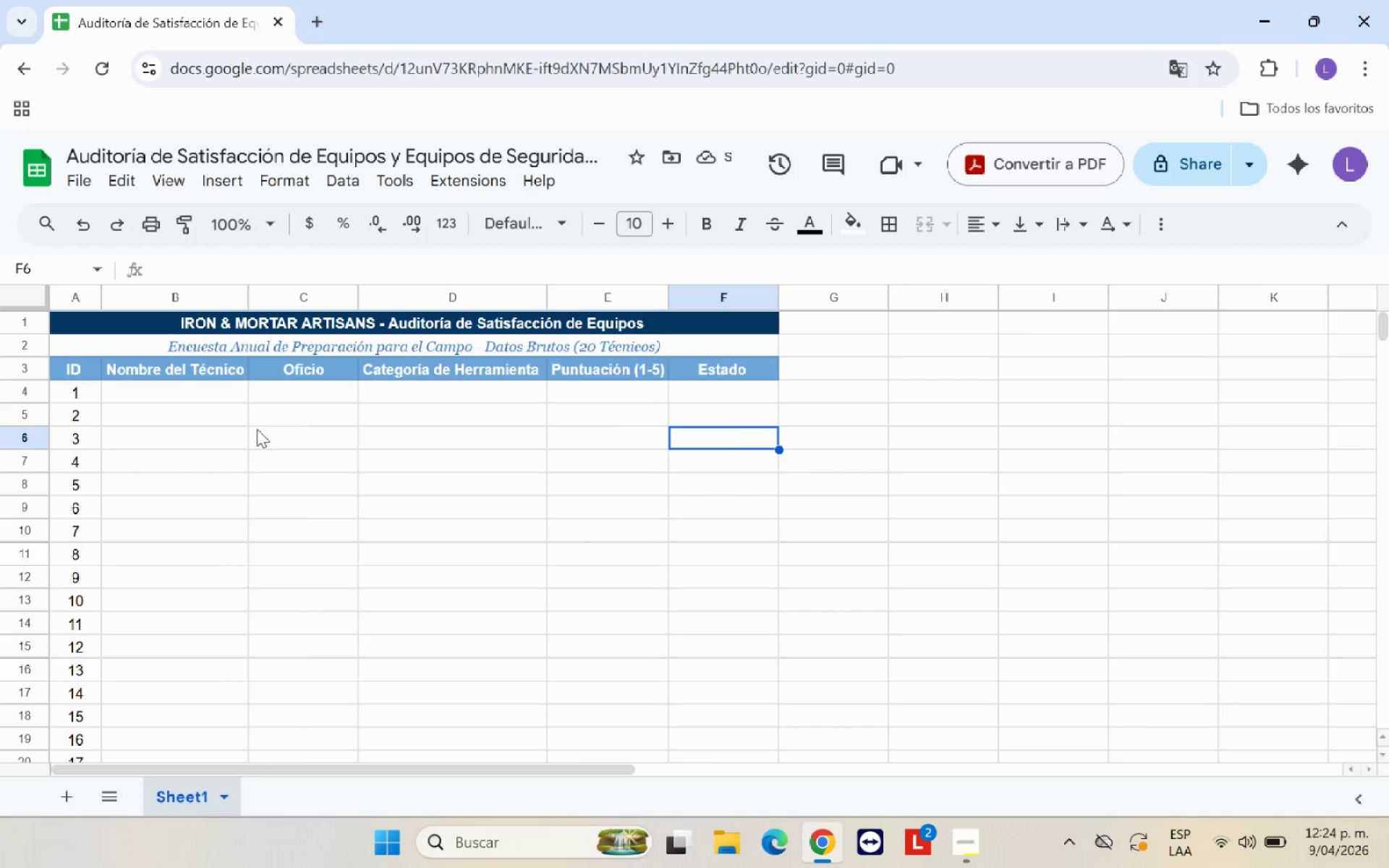 
scroll: coordinate [213, 429], scroll_direction: down, amount: 1.0
 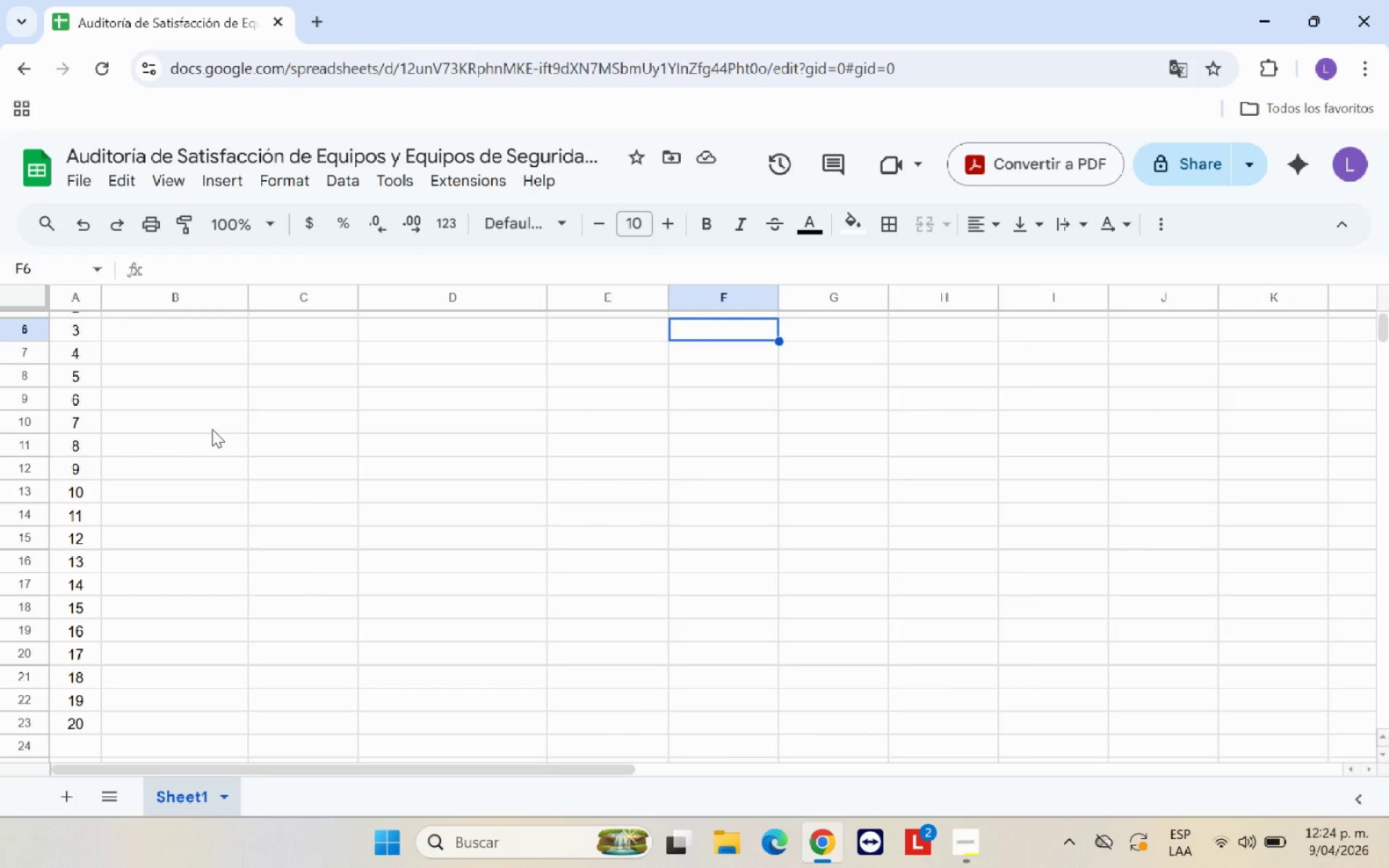 
scroll: coordinate [212, 429], scroll_direction: up, amount: 1.0
 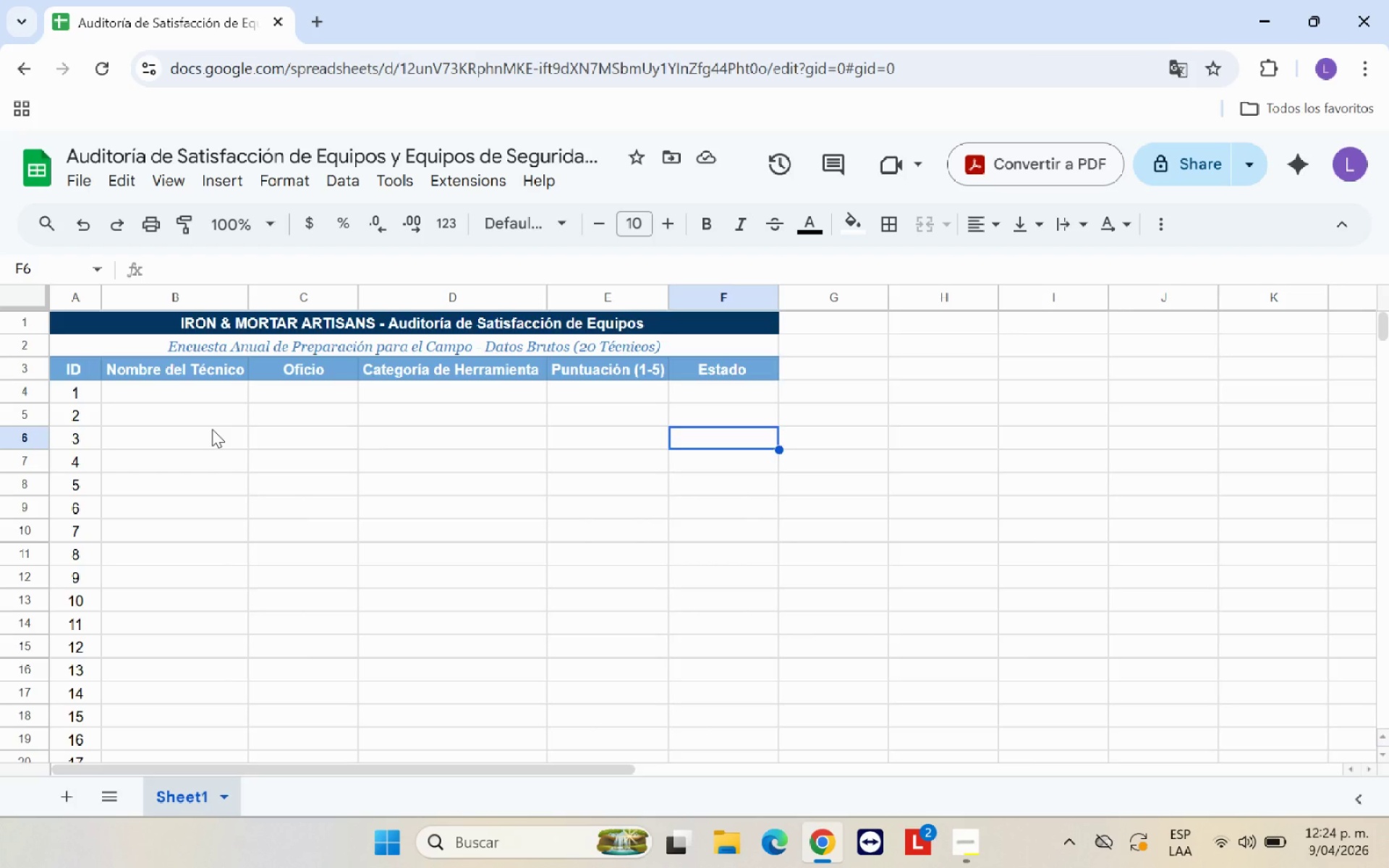 
scroll: coordinate [212, 429], scroll_direction: down, amount: 1.0
 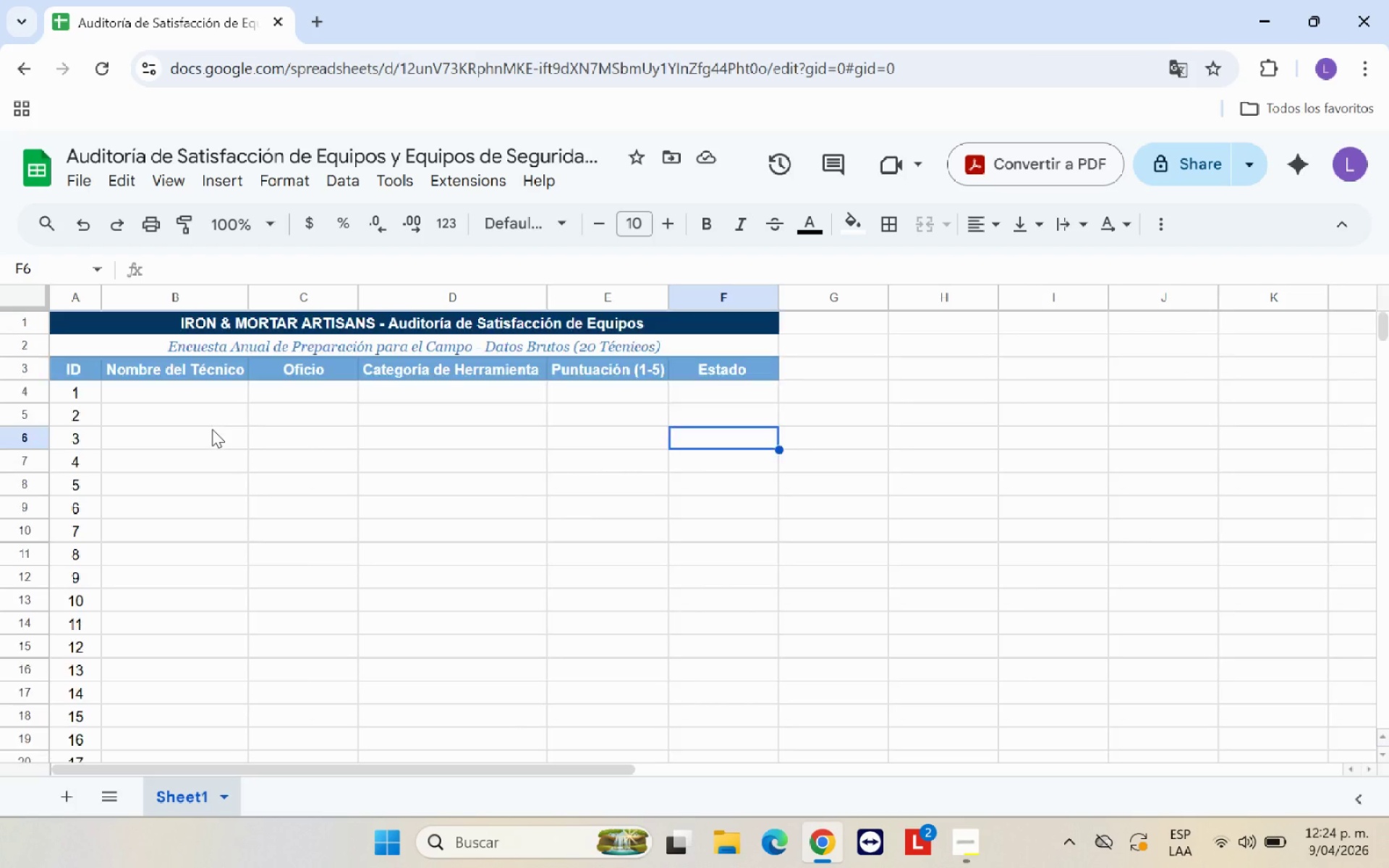 
scroll: coordinate [212, 429], scroll_direction: up, amount: 3.0
 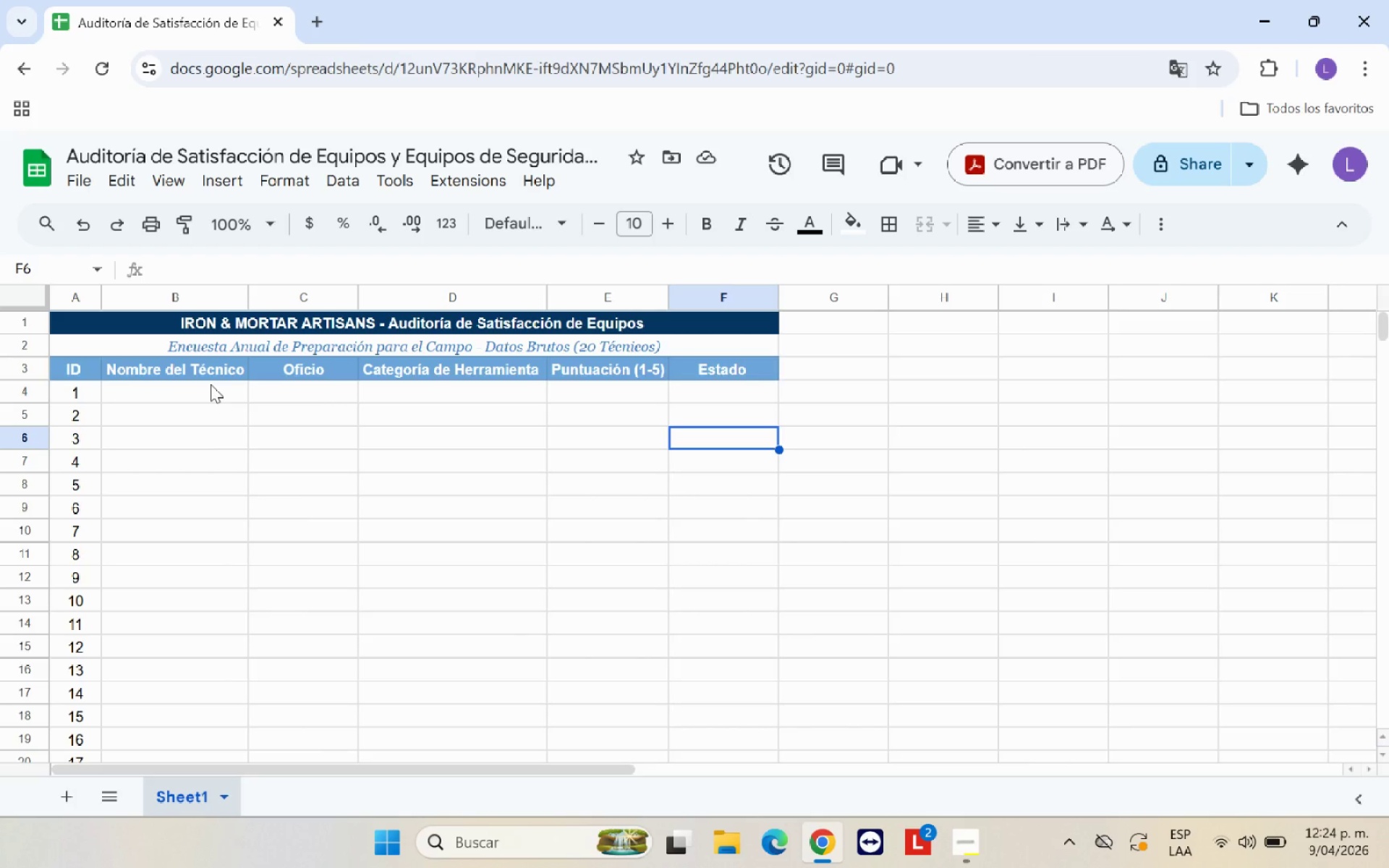 
left_click([211, 386])
 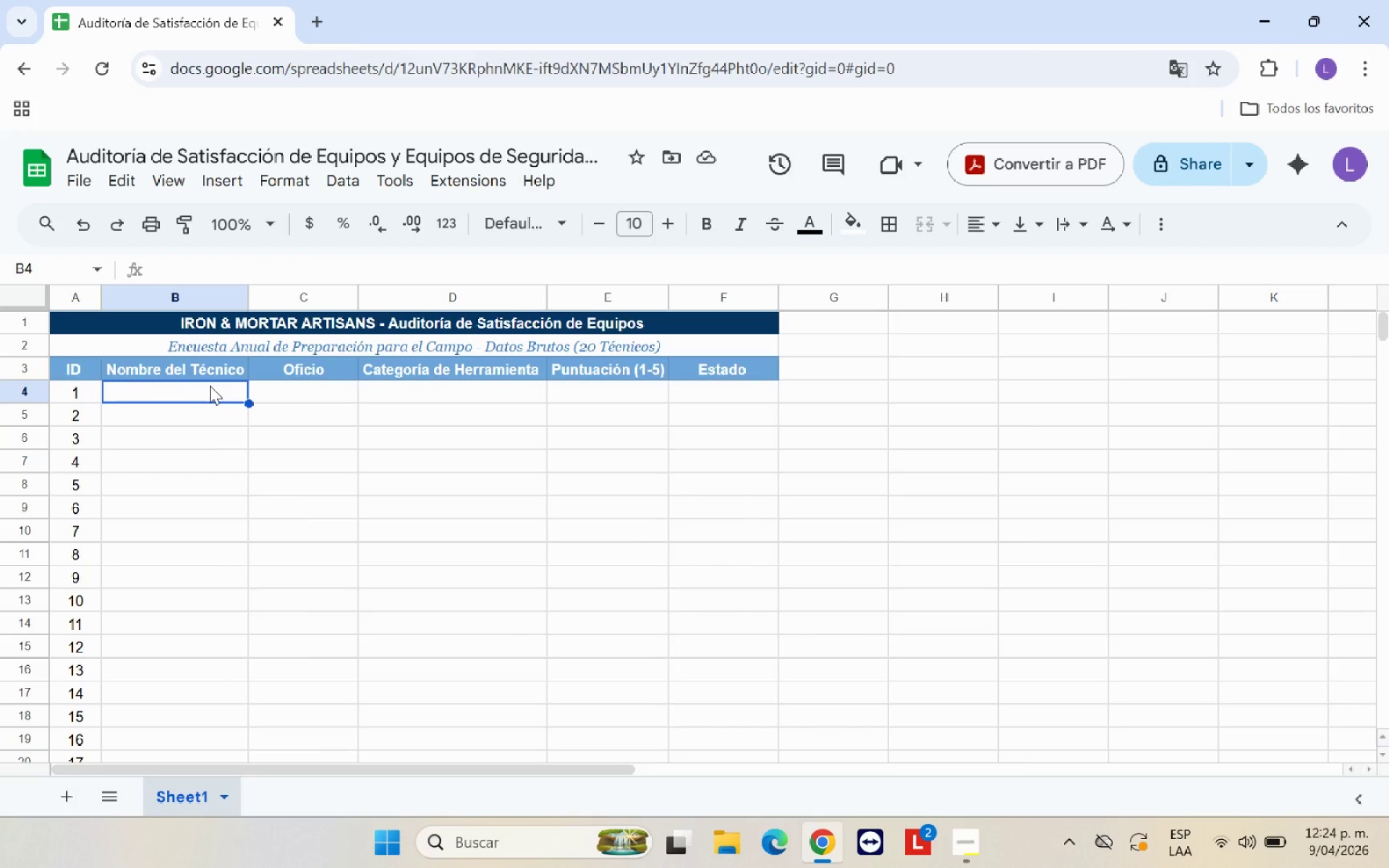 
wait(5.34)
 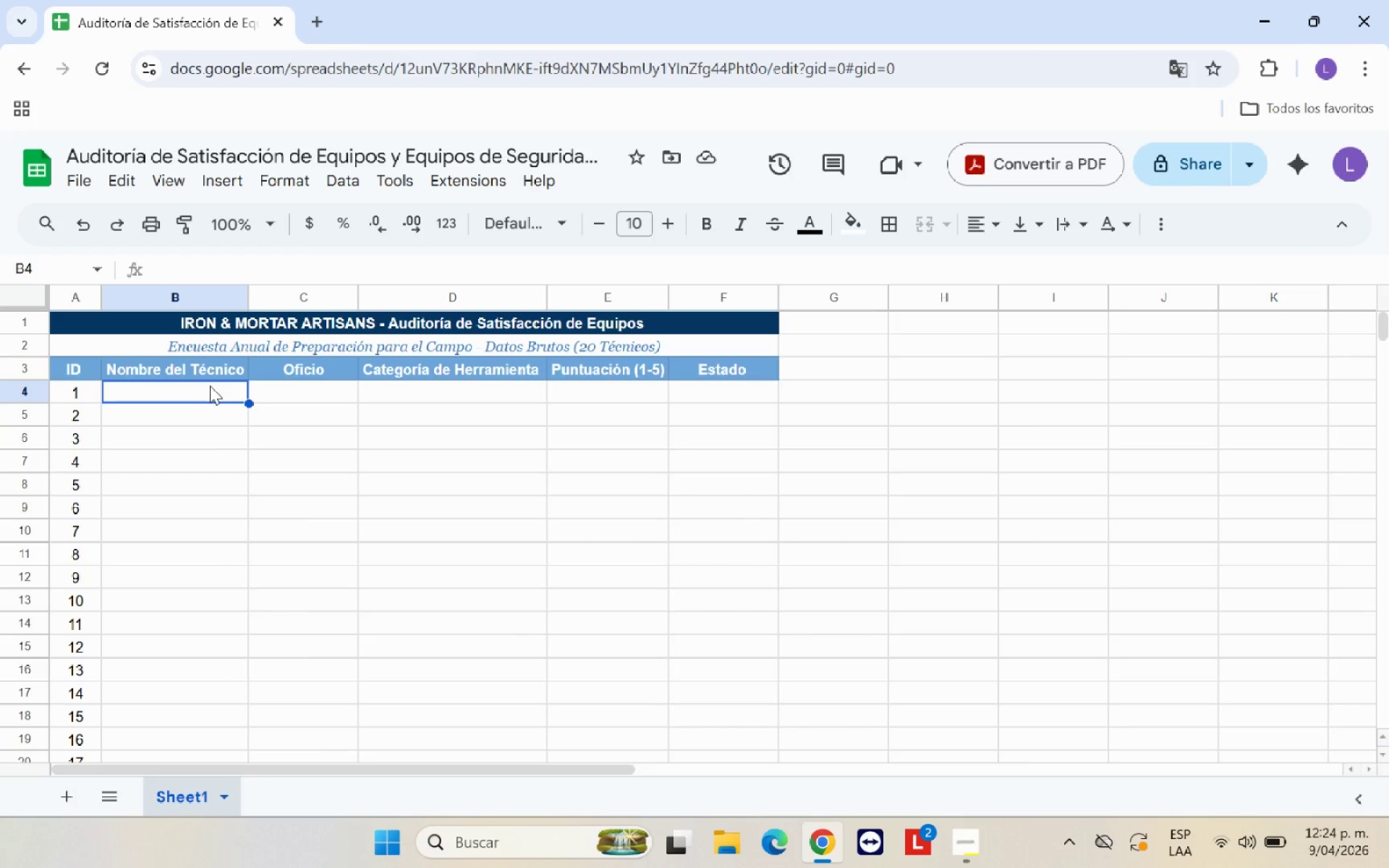 
type(Carlos m)
key(Backspace)
type(m)
key(Backspace)
type(Mendoza )
 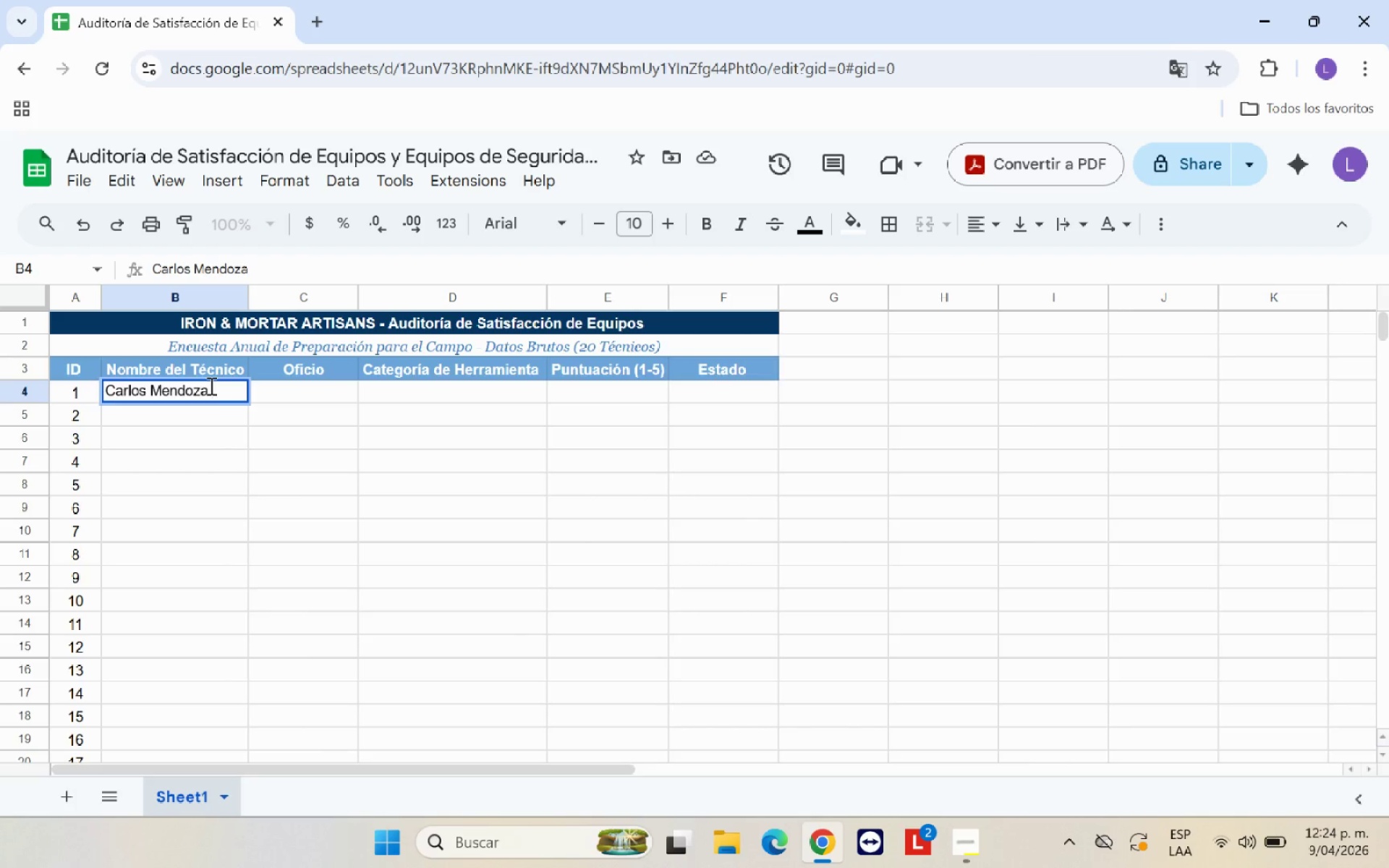 
key(Enter)
 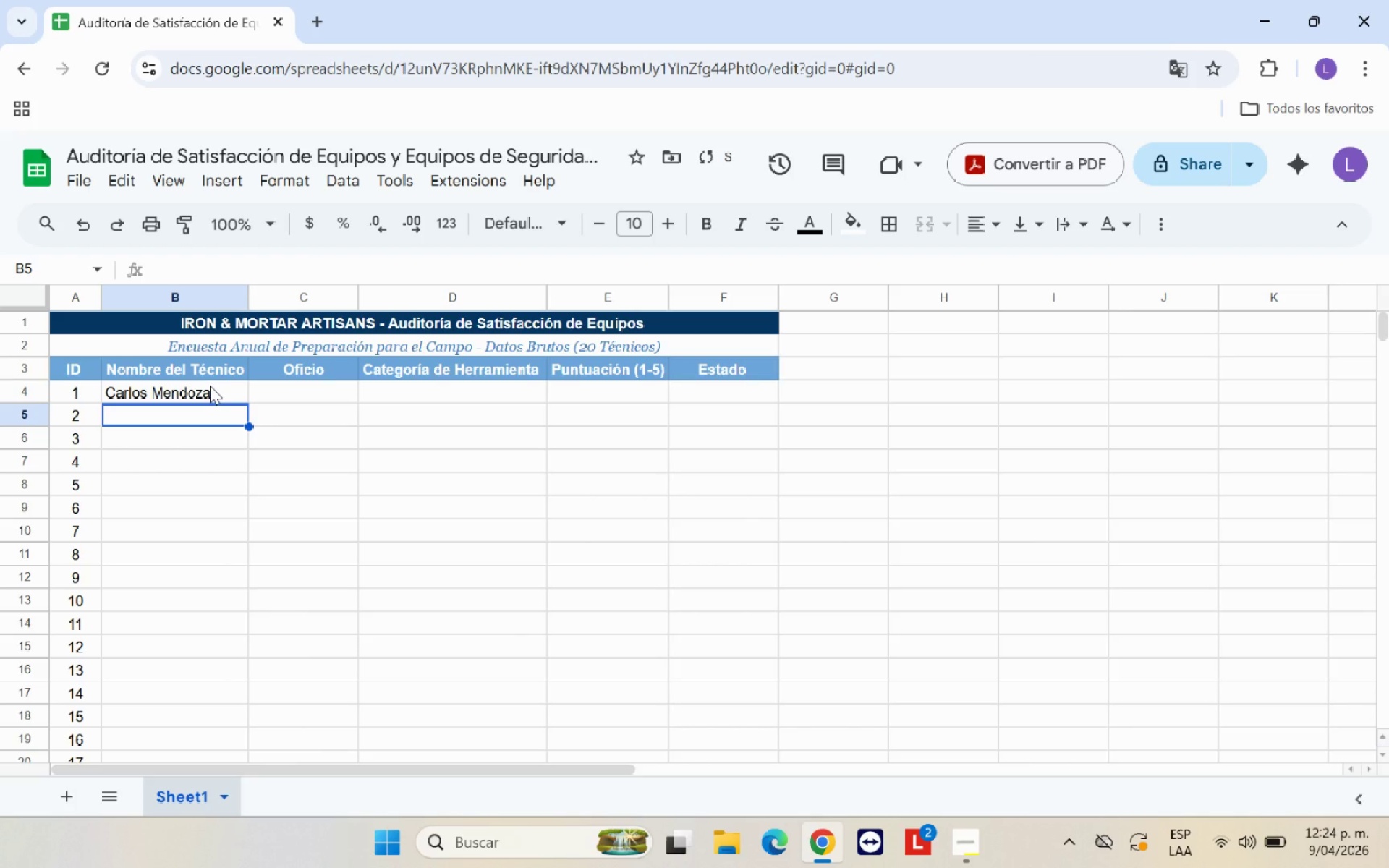 
type(Luis Herrera)
 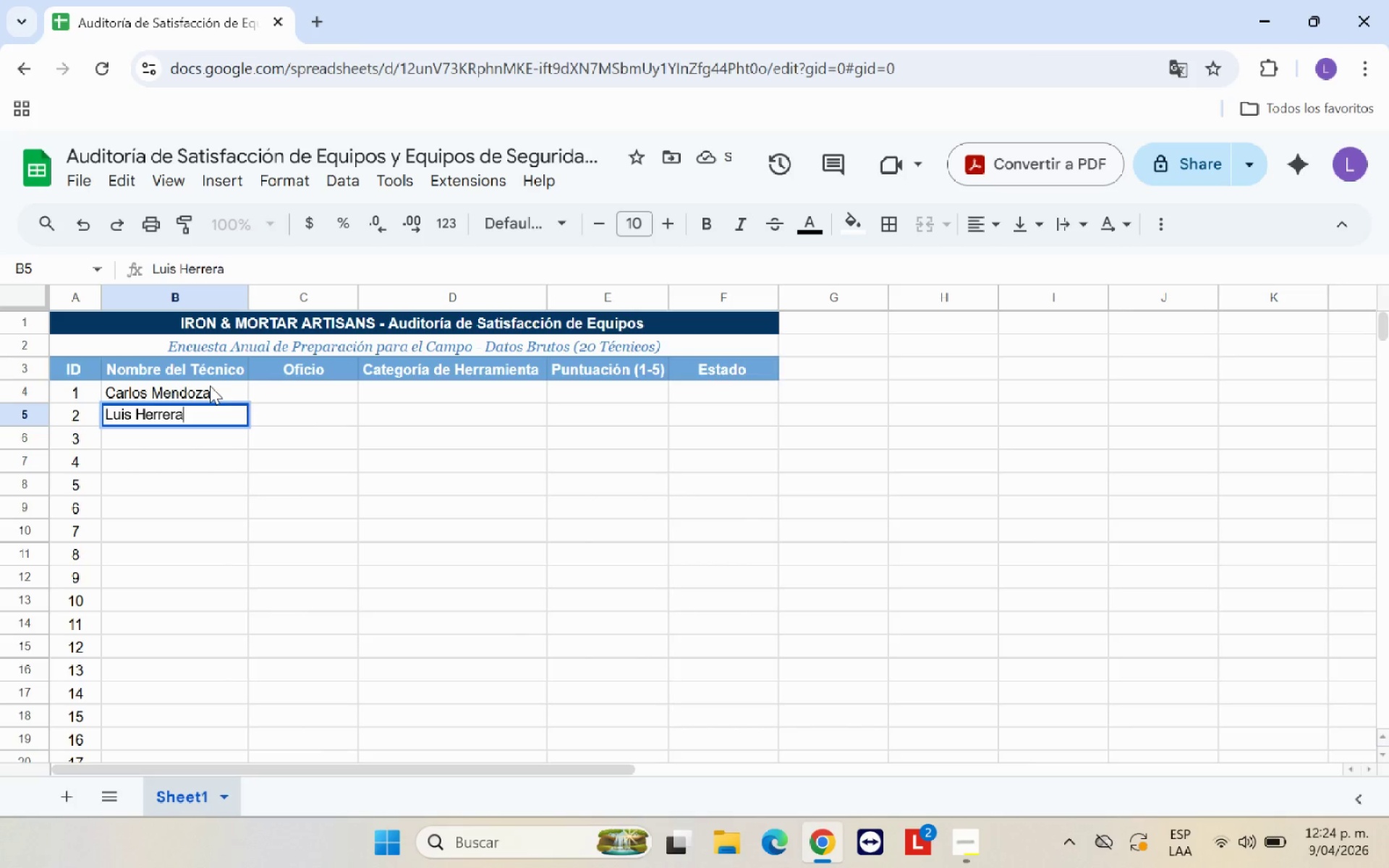 
key(Enter)
 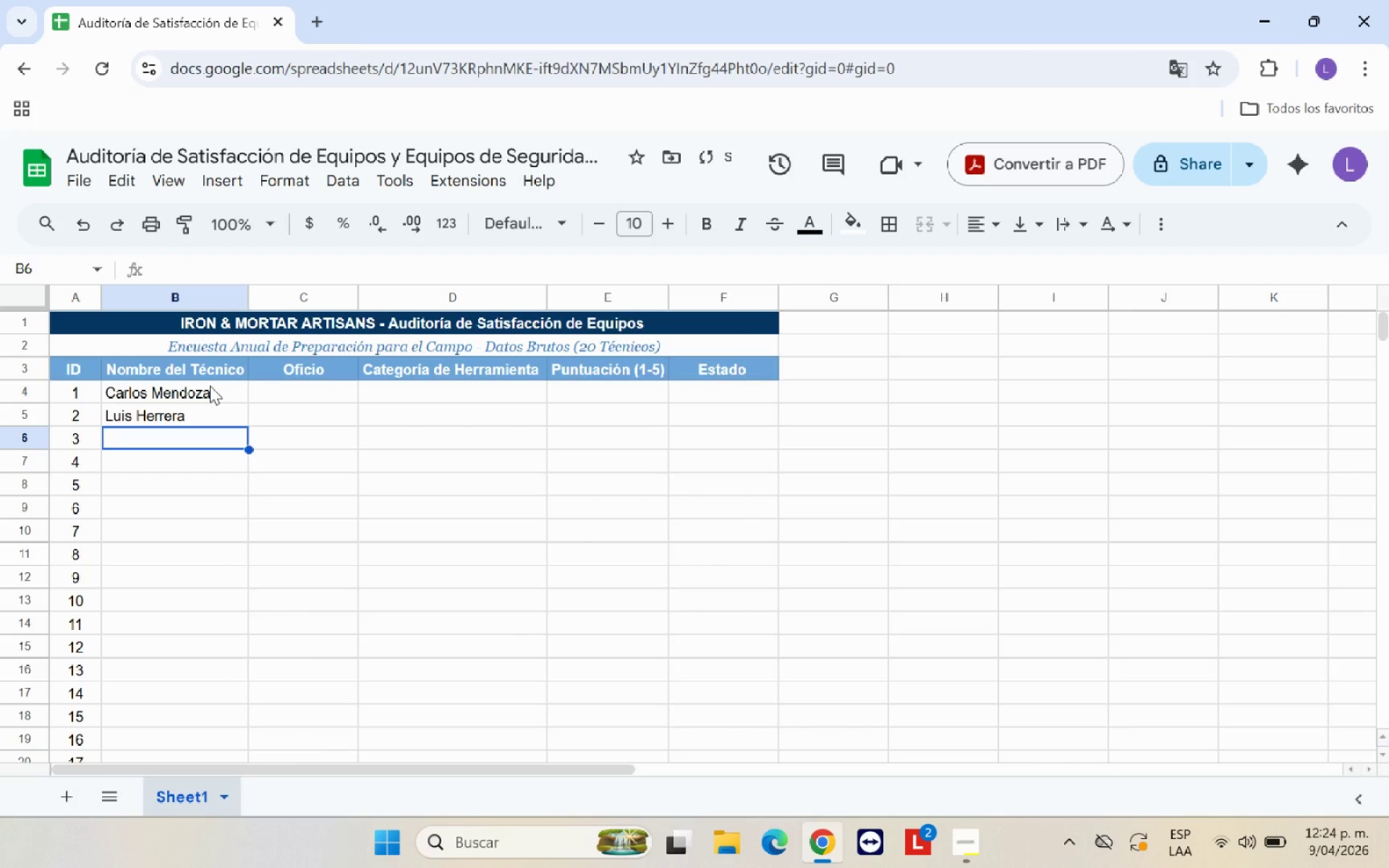 
type(Ana Garcia)
 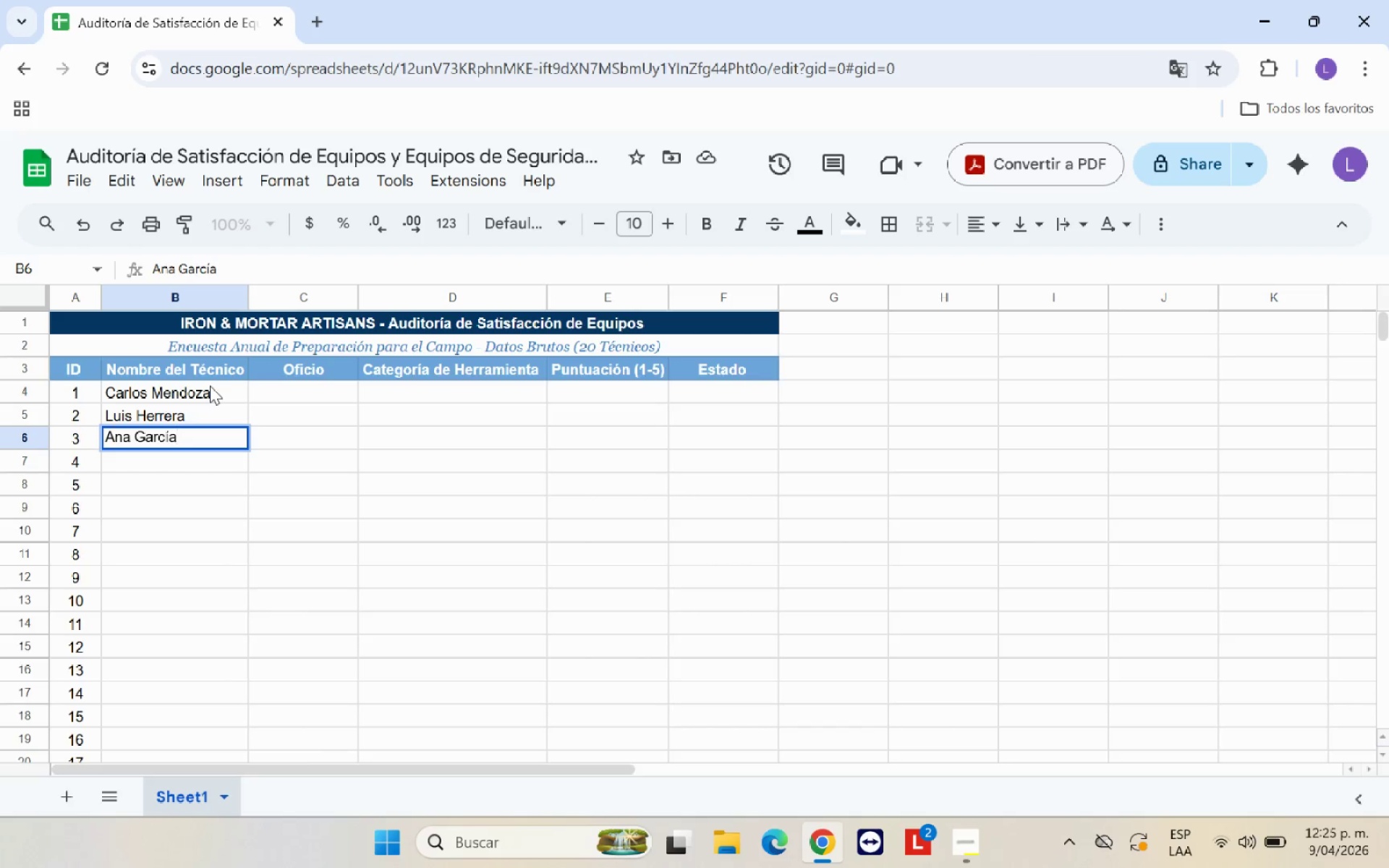 
hold_key(key=Semicolon, duration=0.36)
 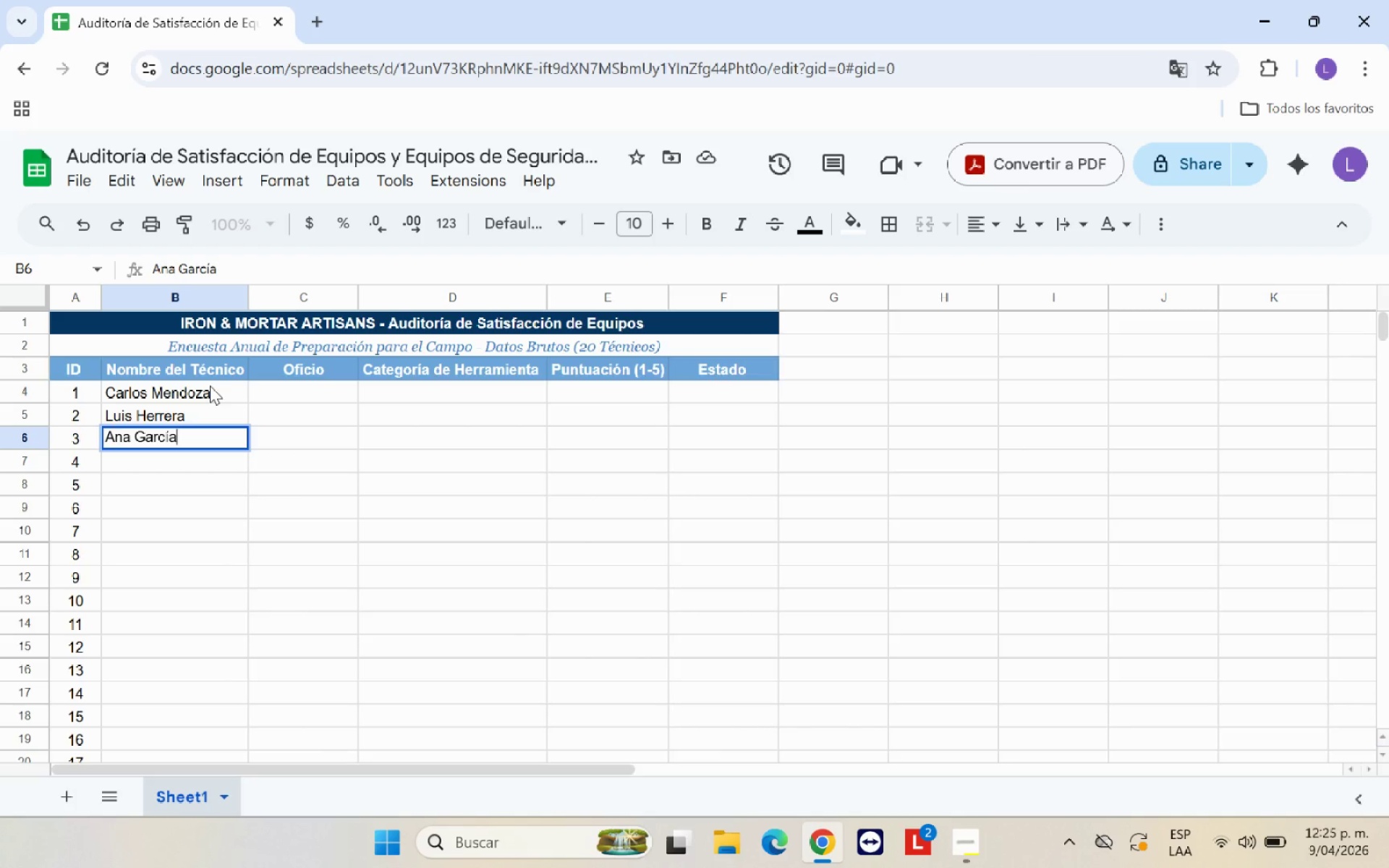 
key(Enter)
 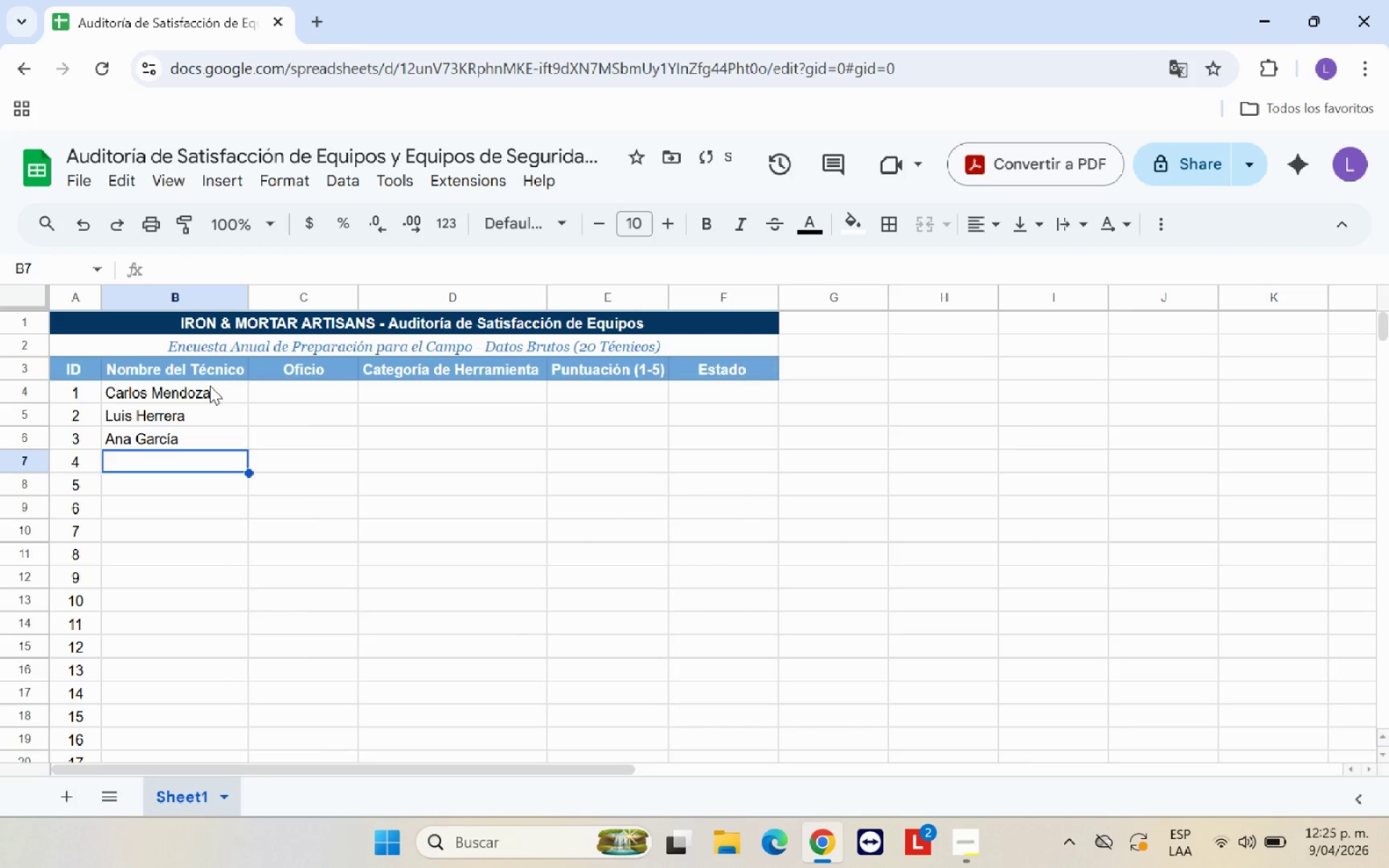 
type(Pedro Ramirez)
key(Backspace)
key(Backspace)
key(Backspace)
key(Backspace)
type(;irez )
 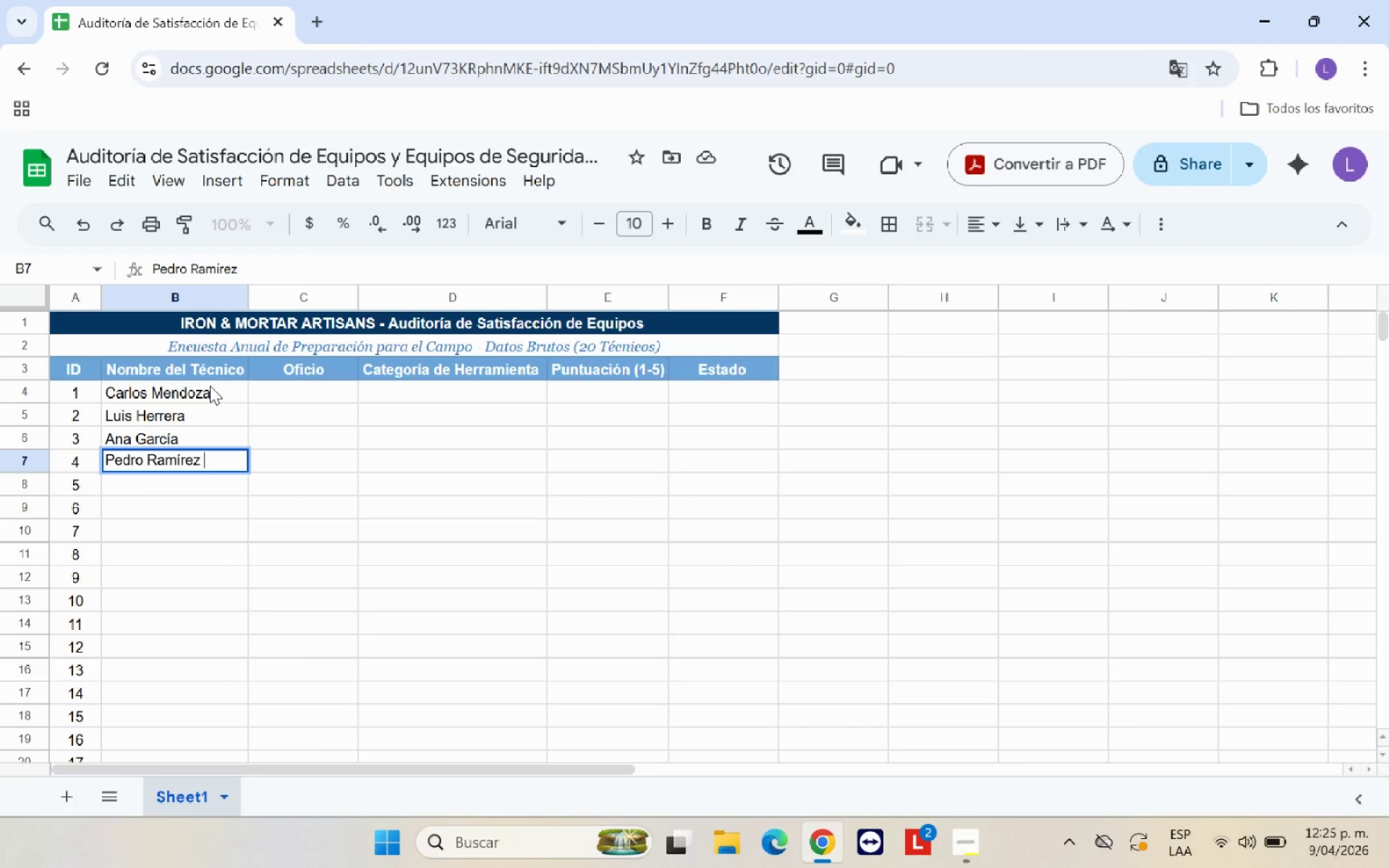 
key(Enter)
 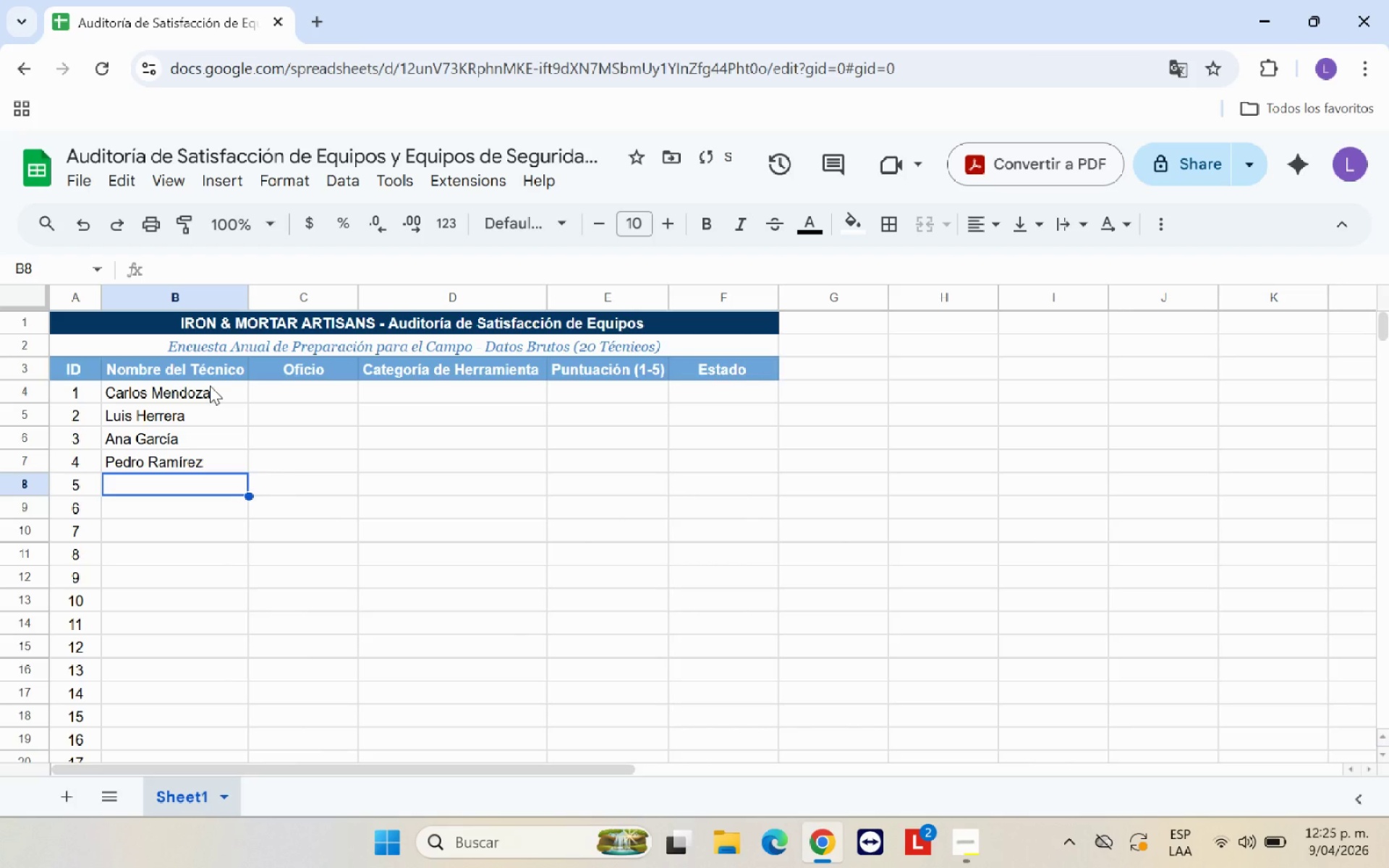 
type(Maria Lo;pez)
 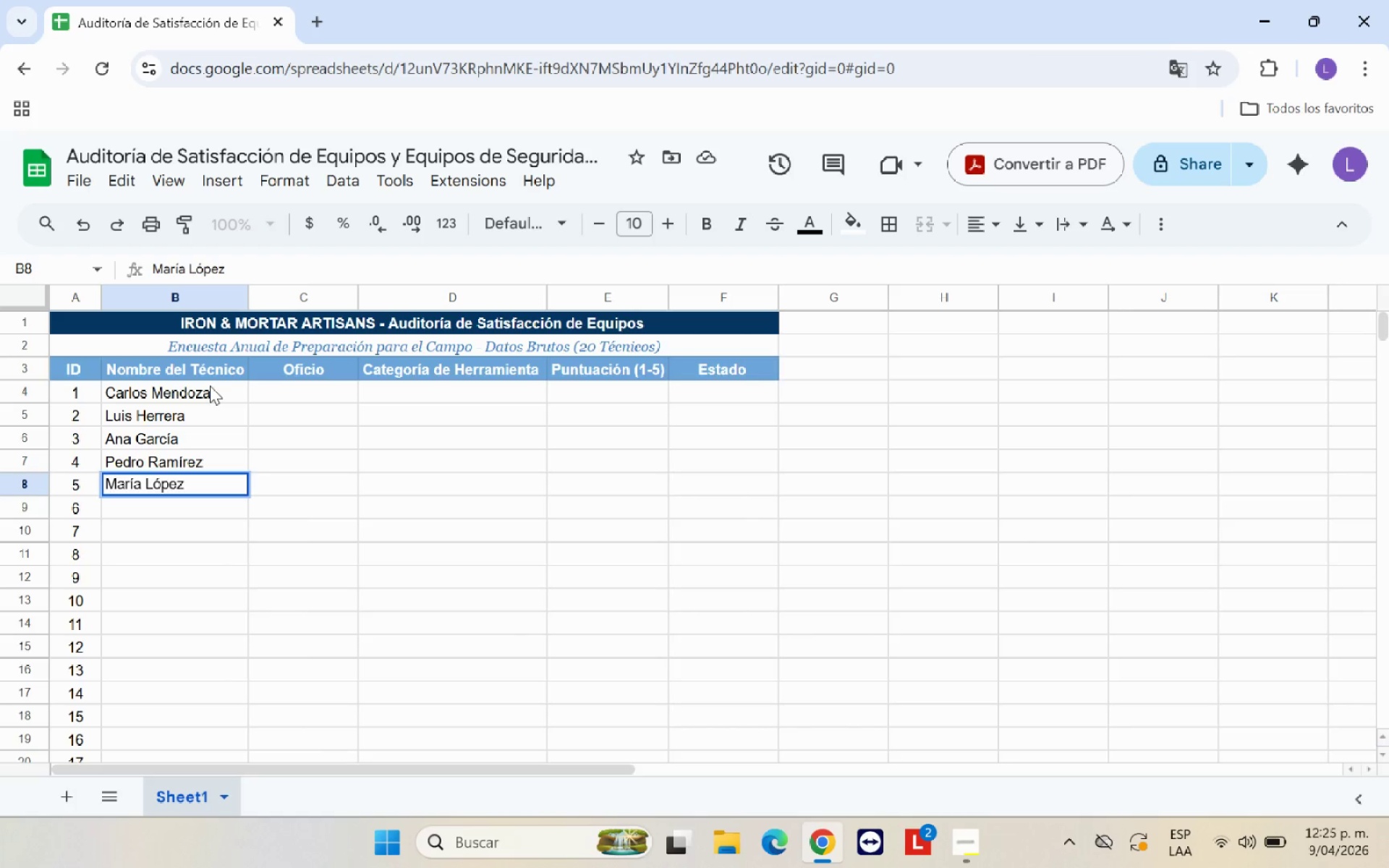 
key(Enter)
 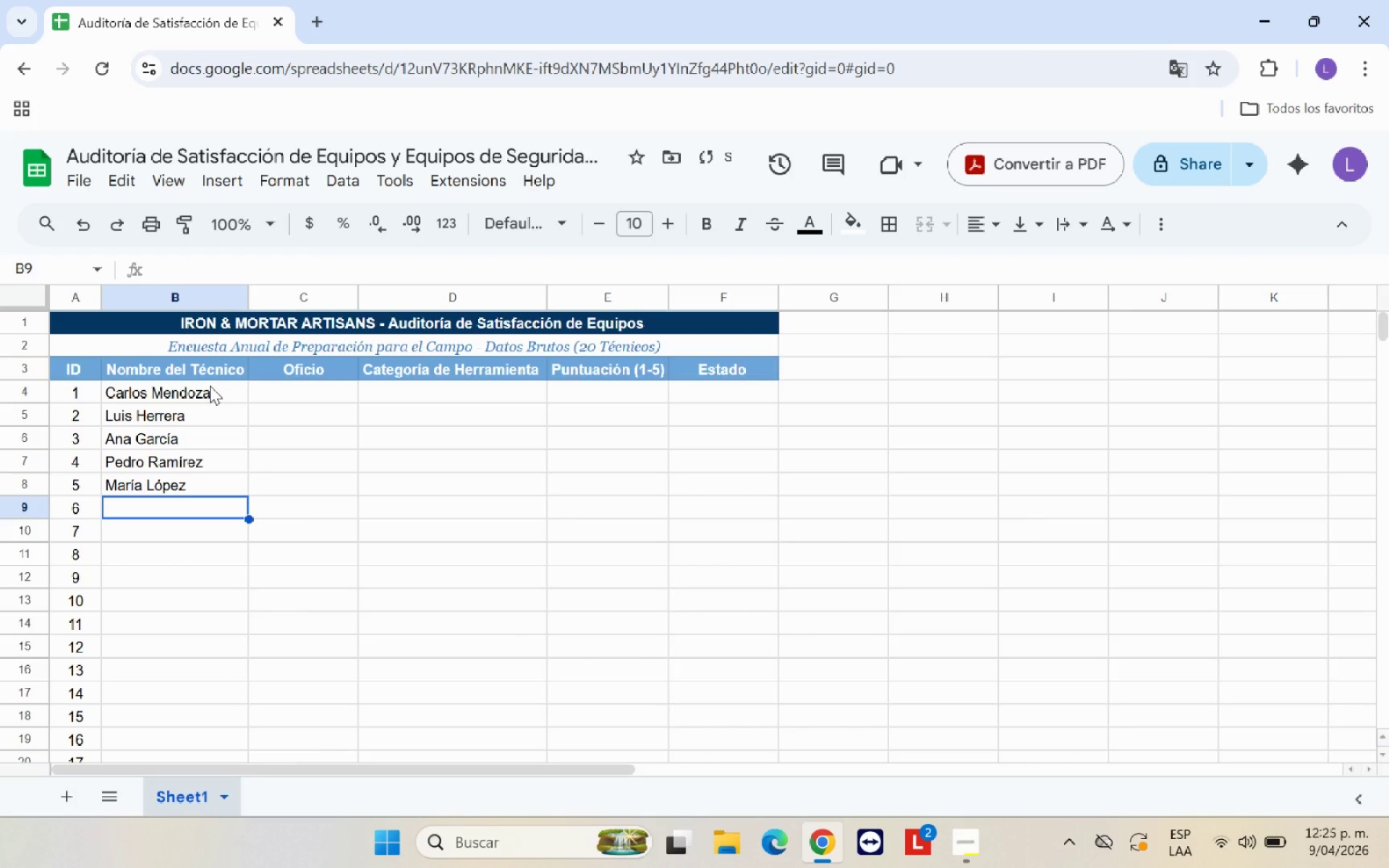 
type(Jorge Castillo)
 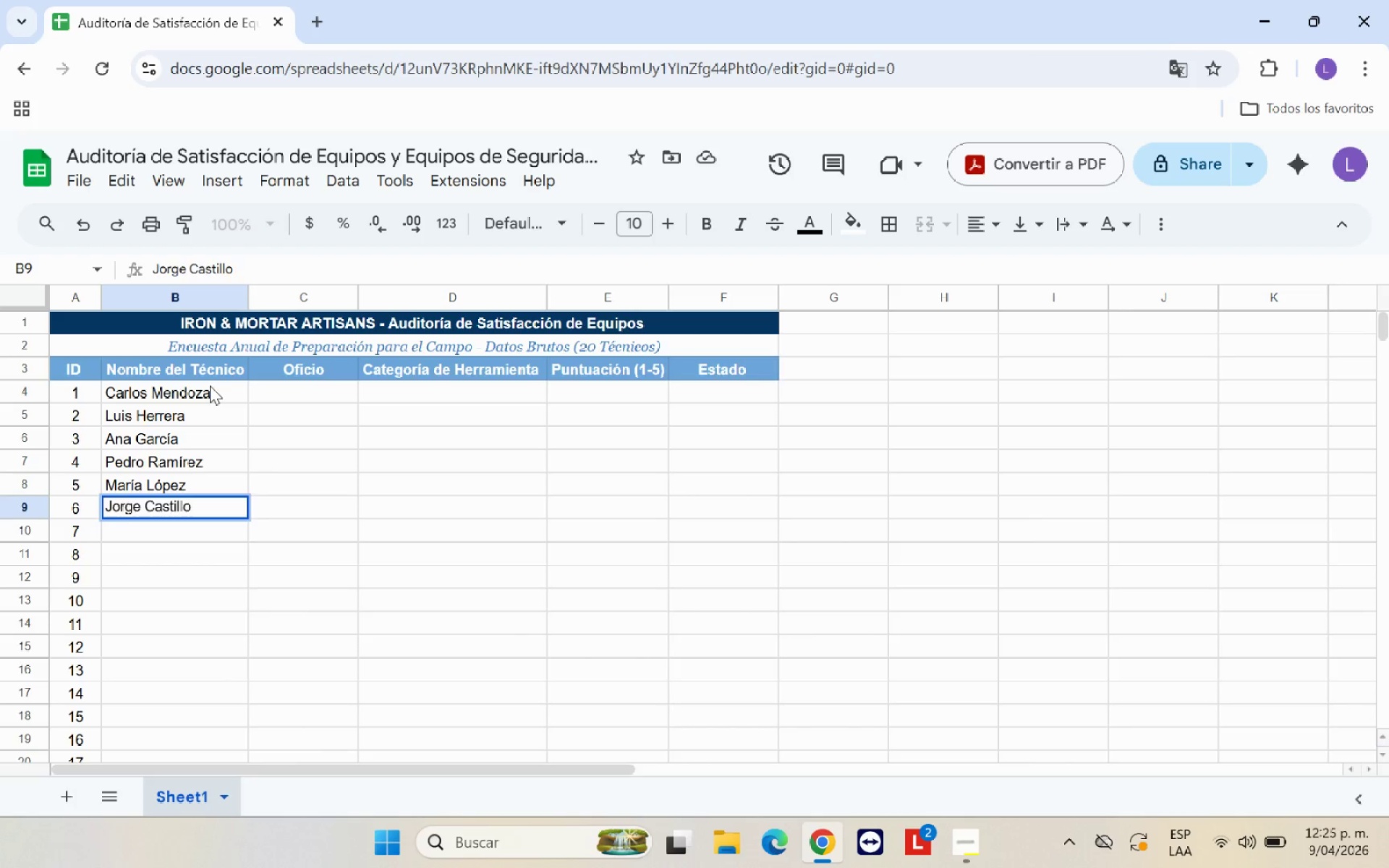 
key(Enter)
 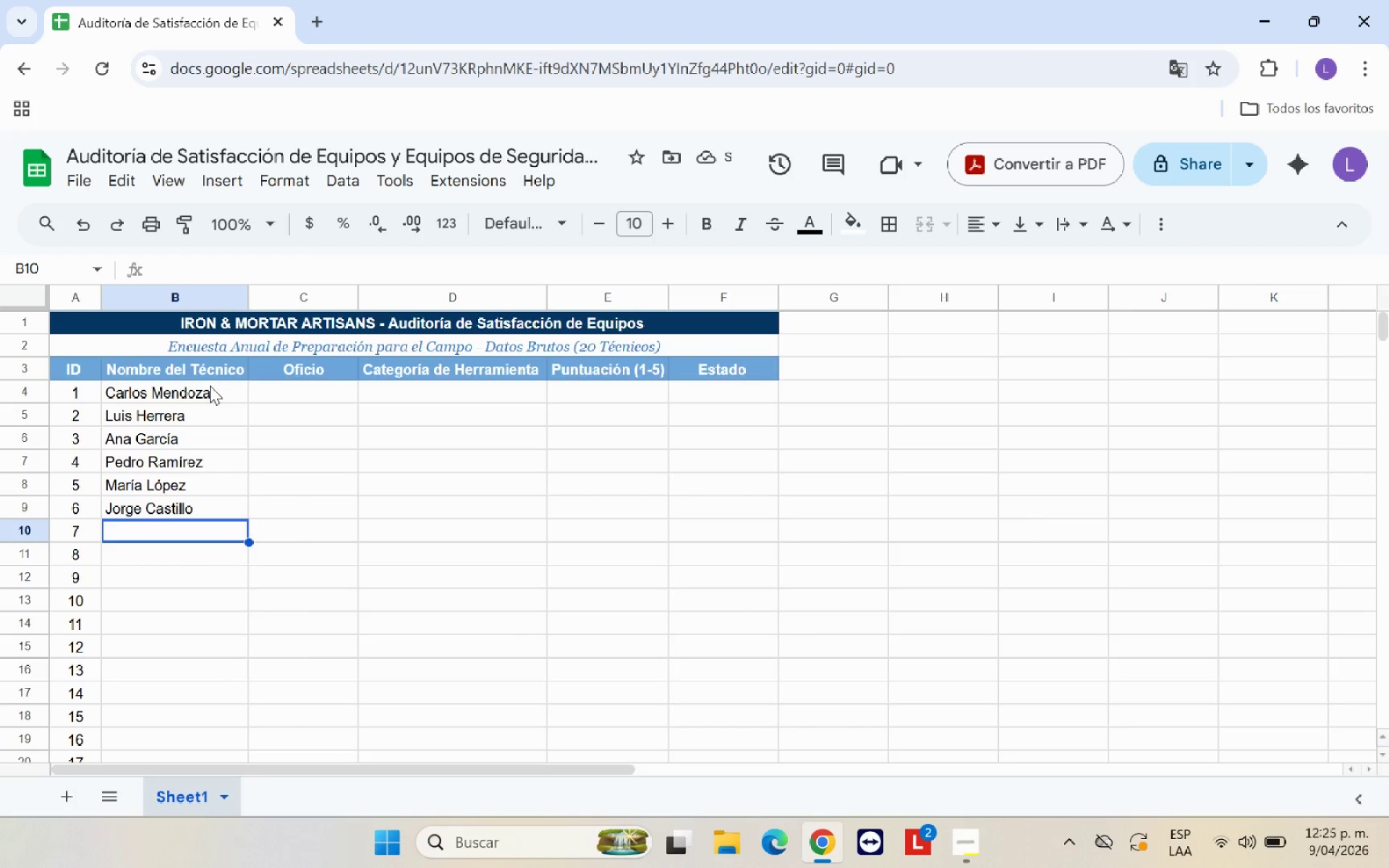 
type(Sandra Morales )
 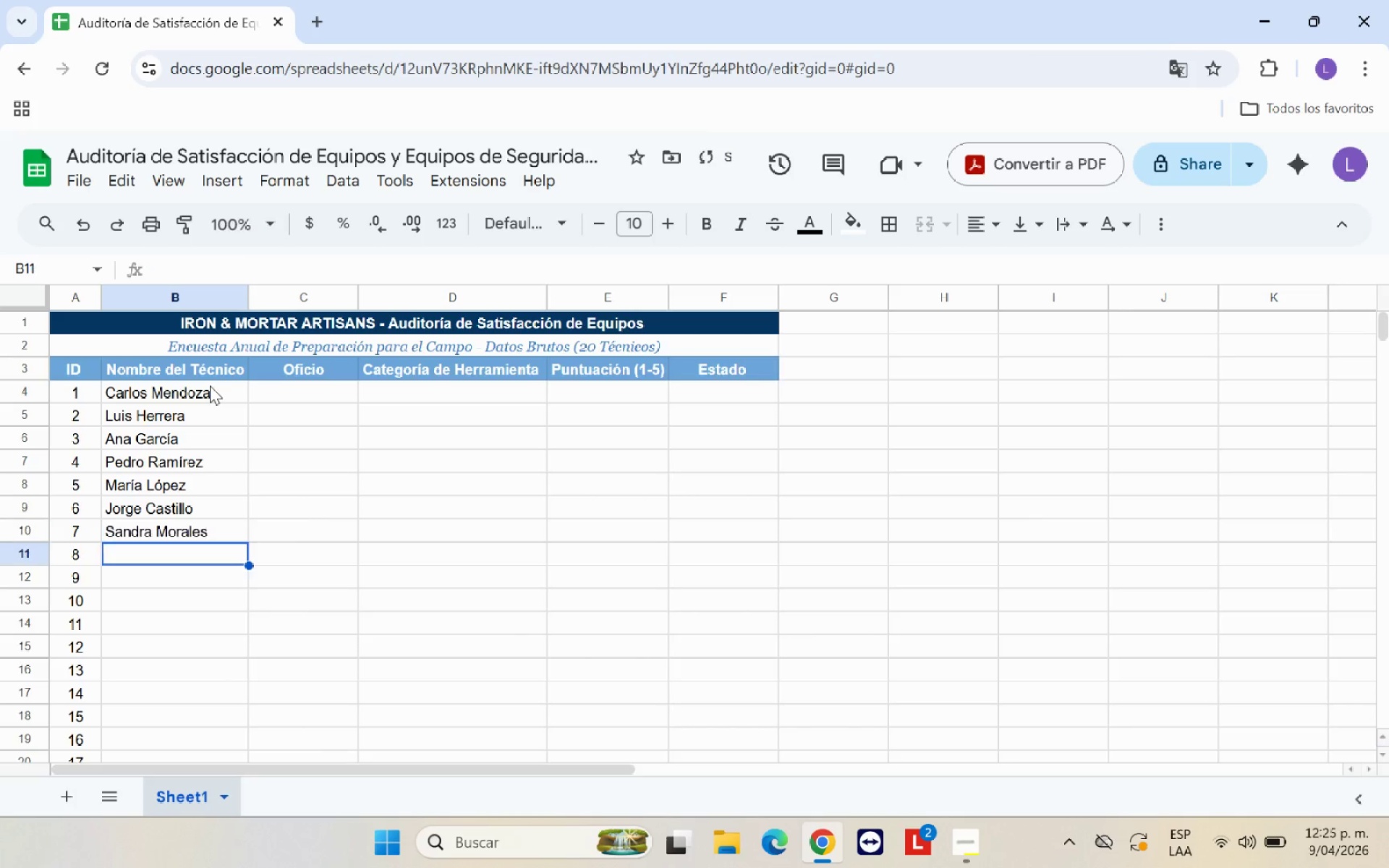 
key(Enter)
 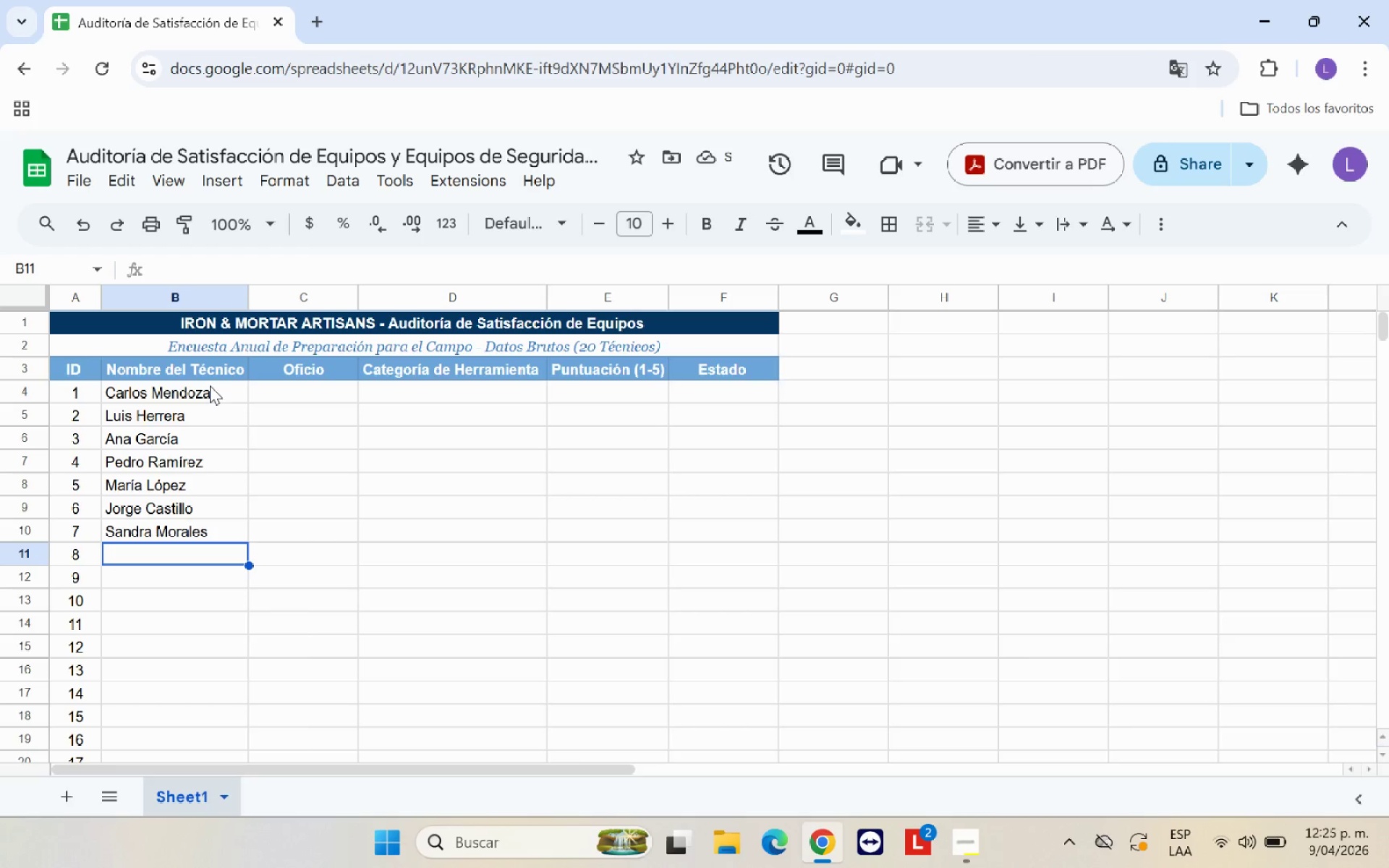 
type(Roberto Silva )
 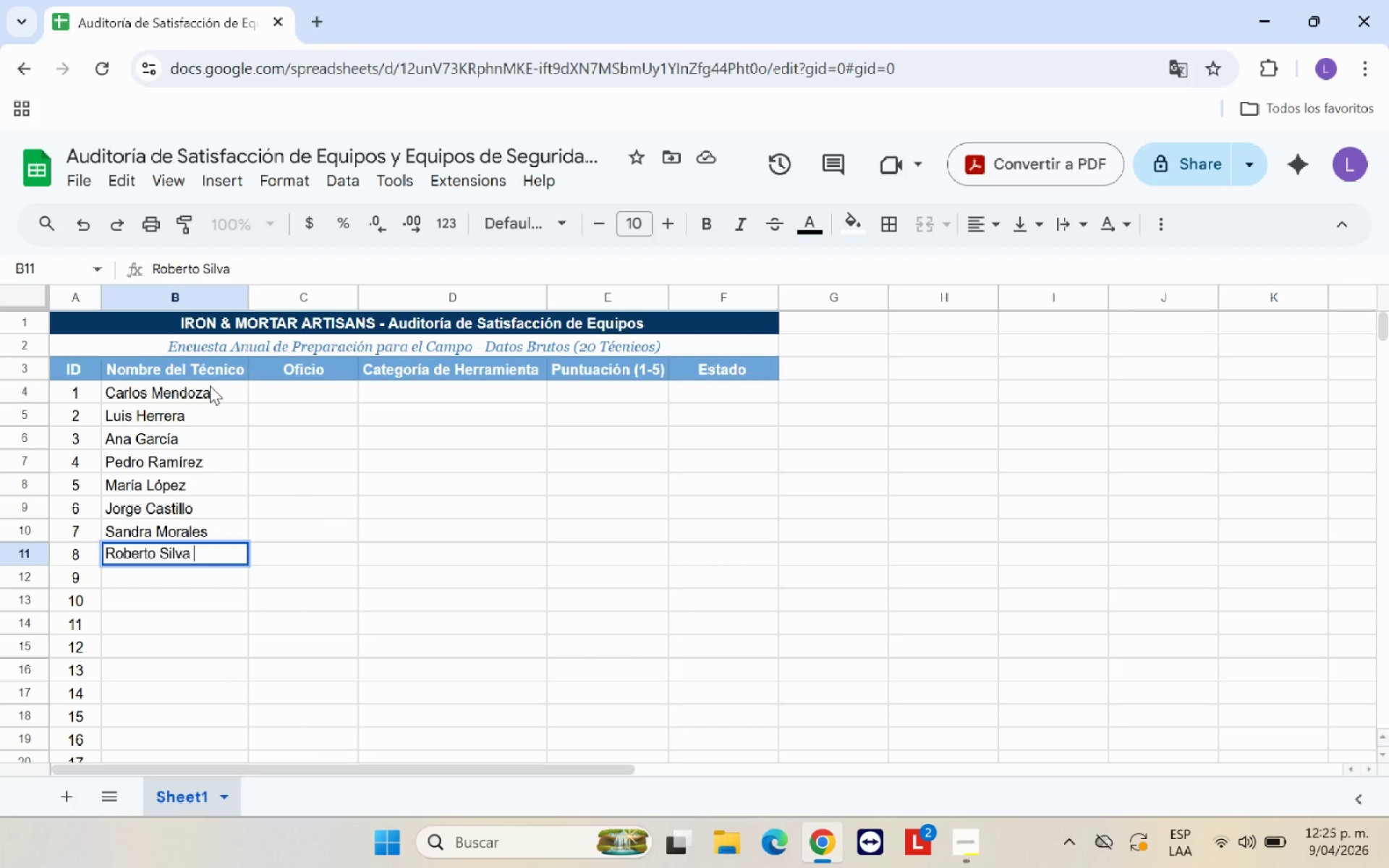 
key(Enter)
 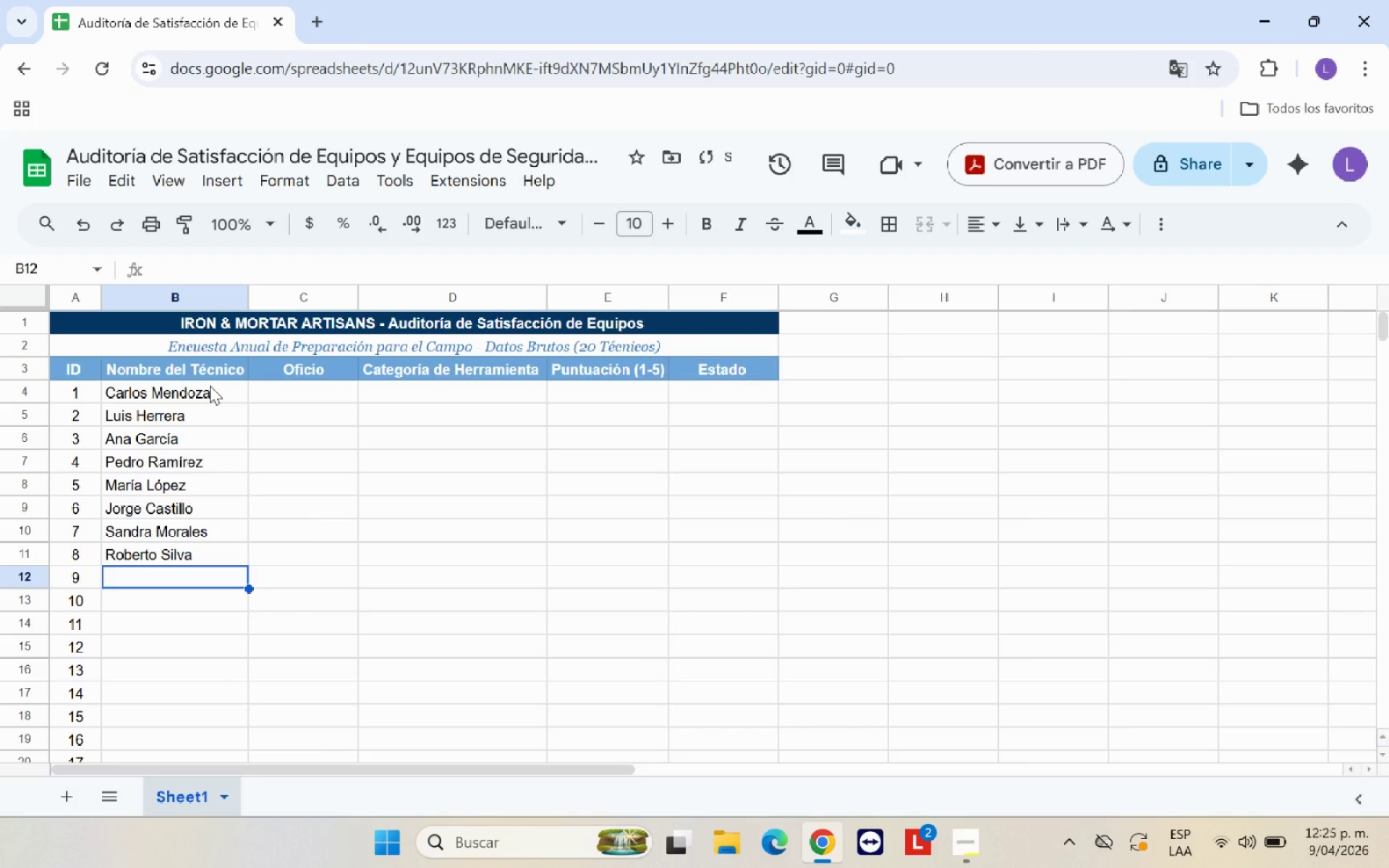 
type(Diana Torees)
 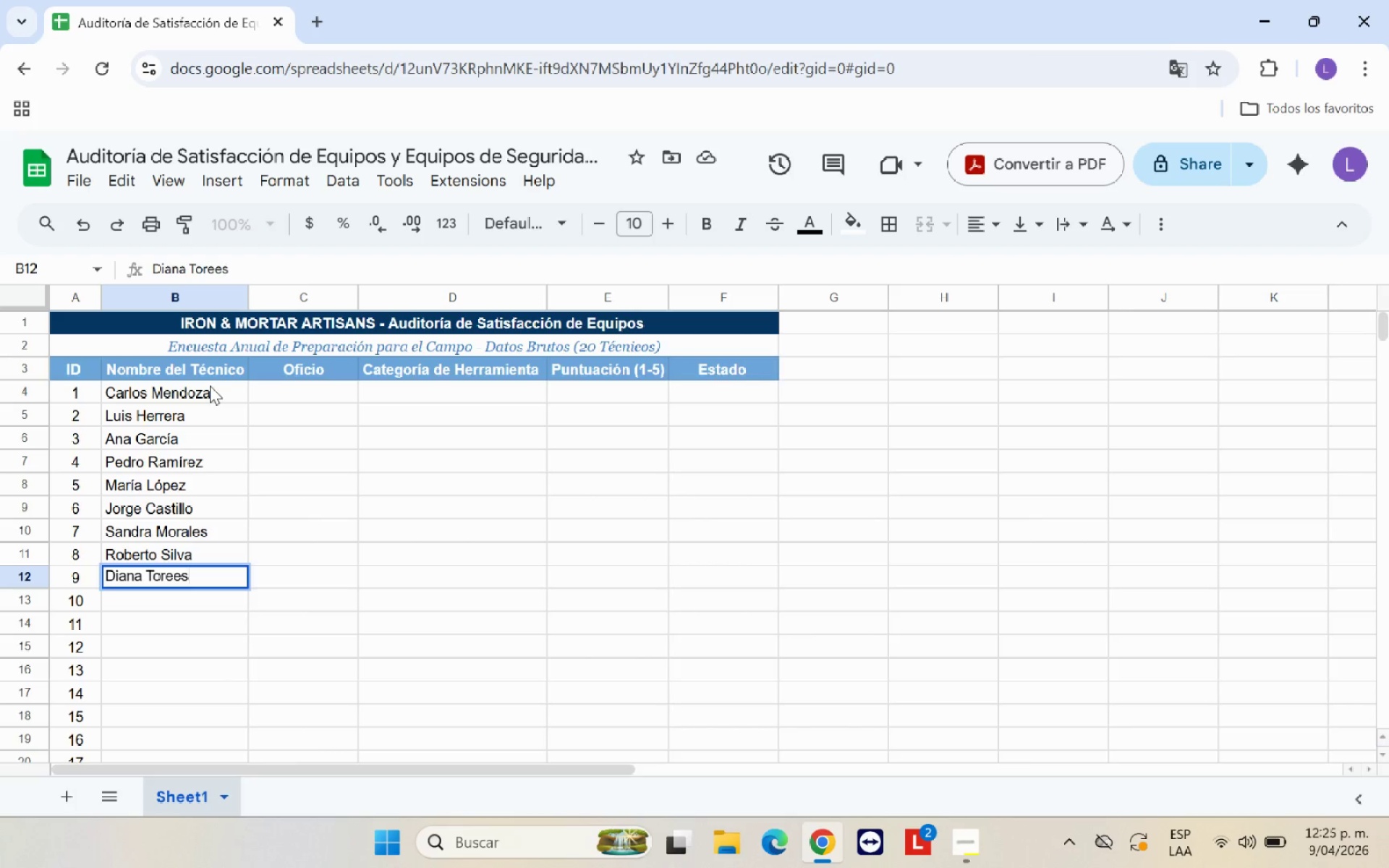 
key(Enter)
 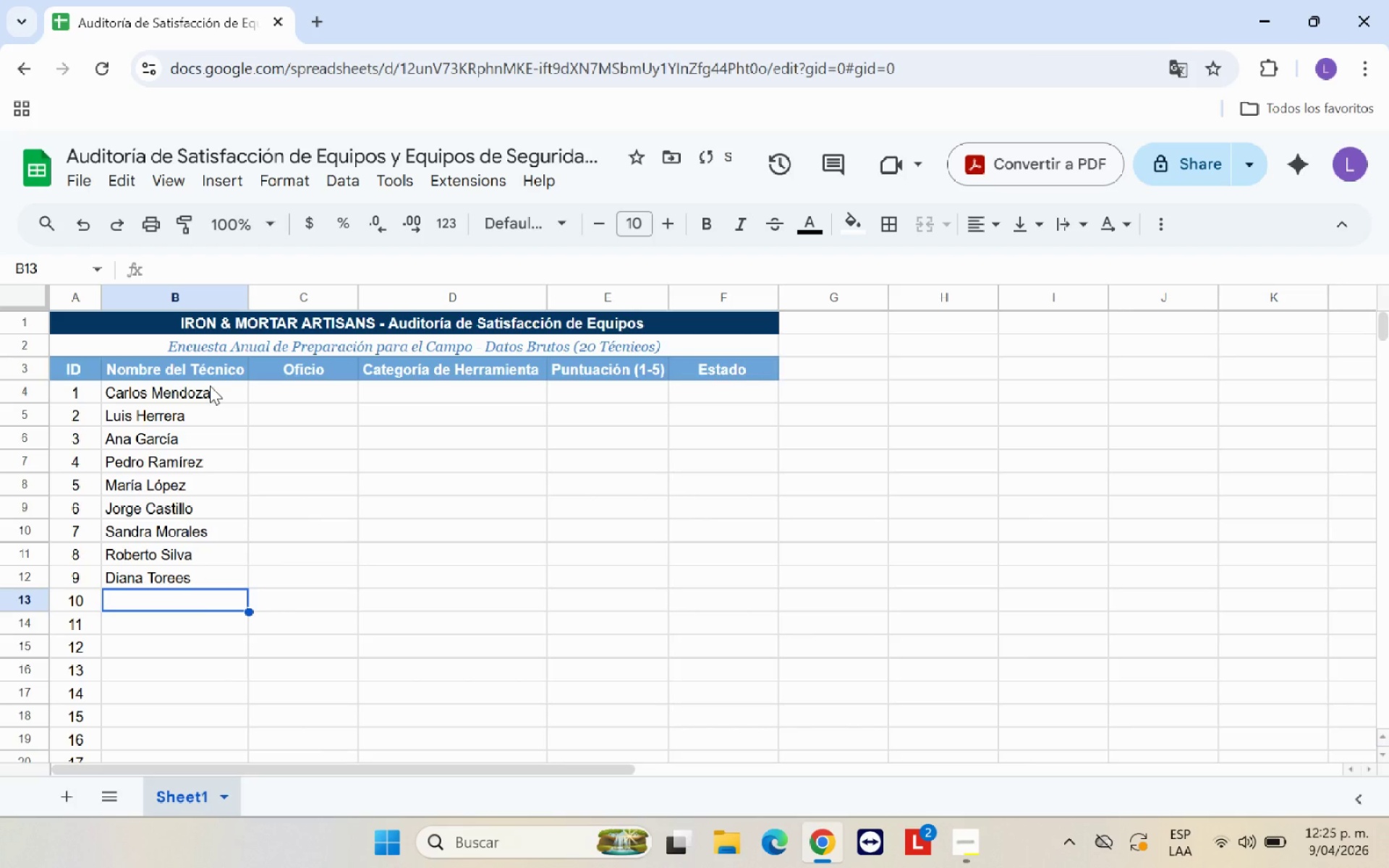 
key(ArrowUp)
 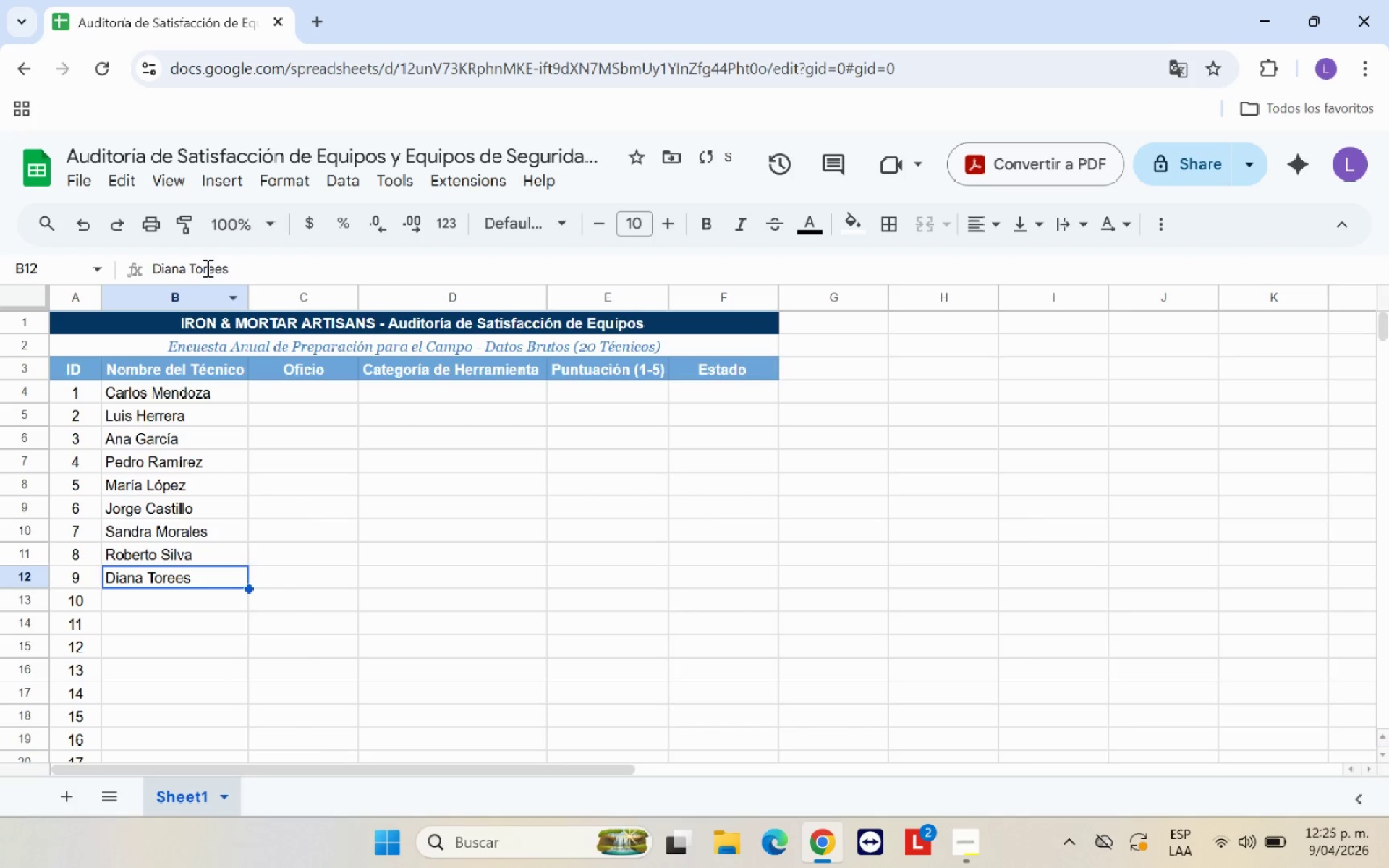 
left_click([218, 265])
 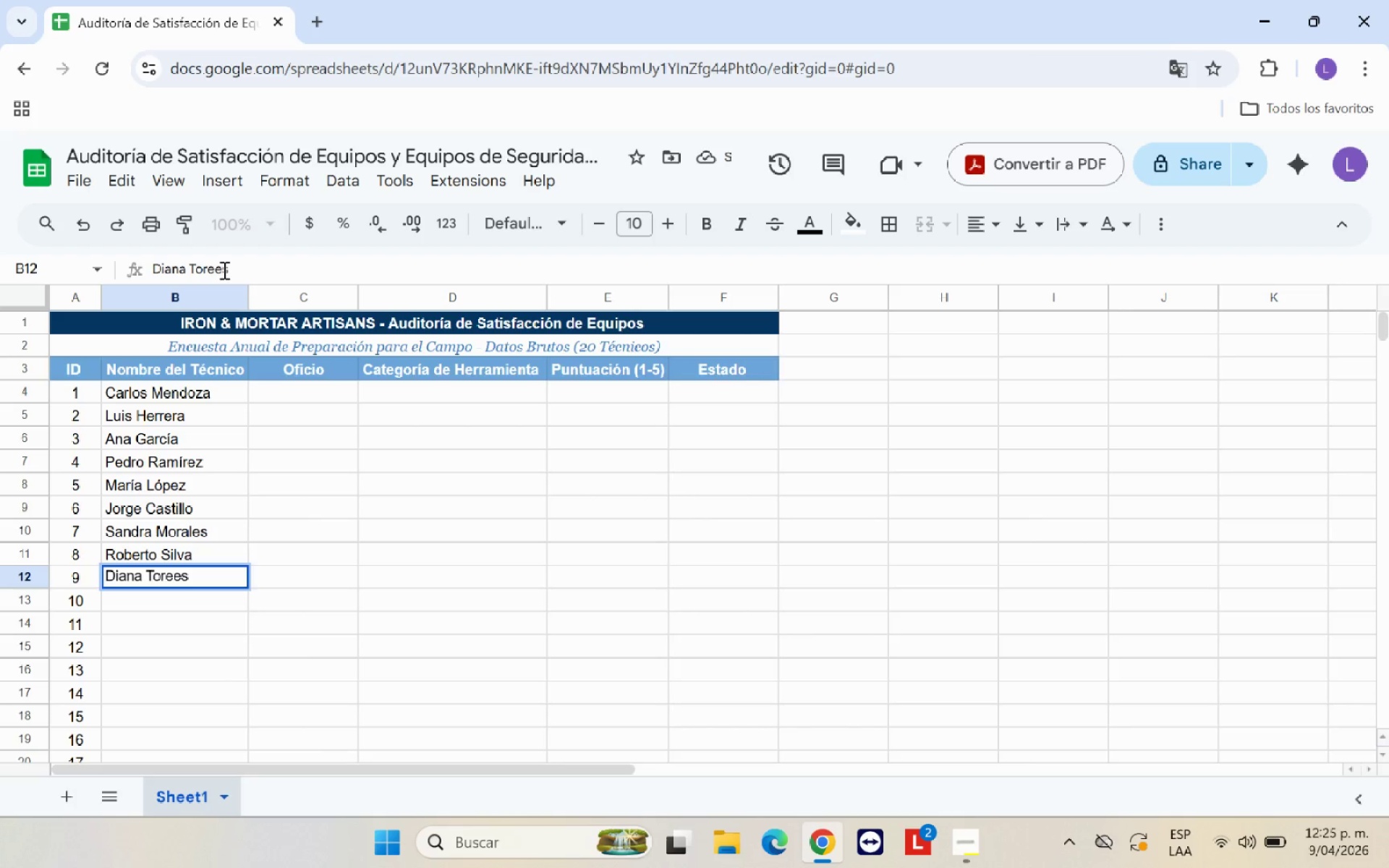 
key(Backspace)
 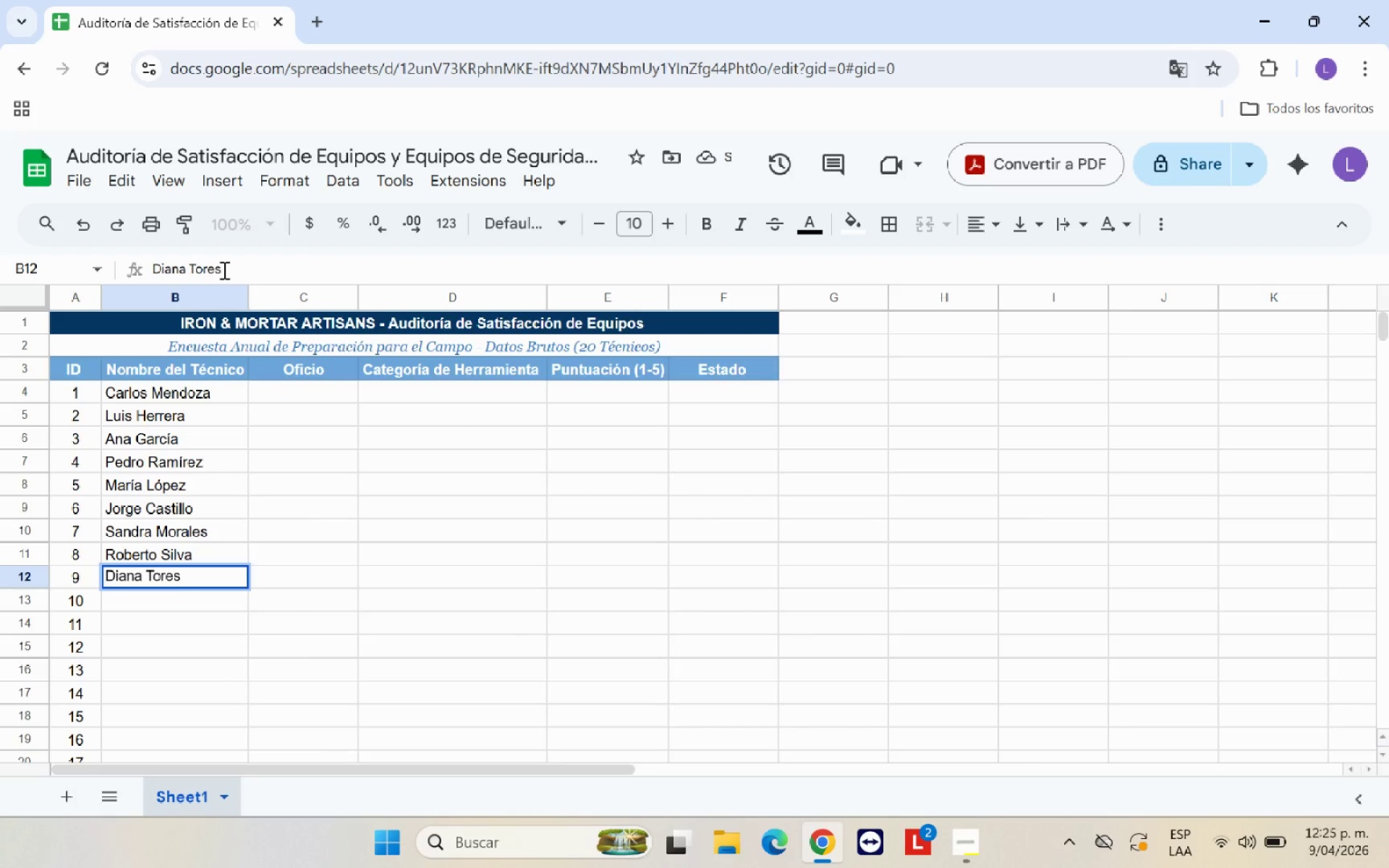 
key(R)
 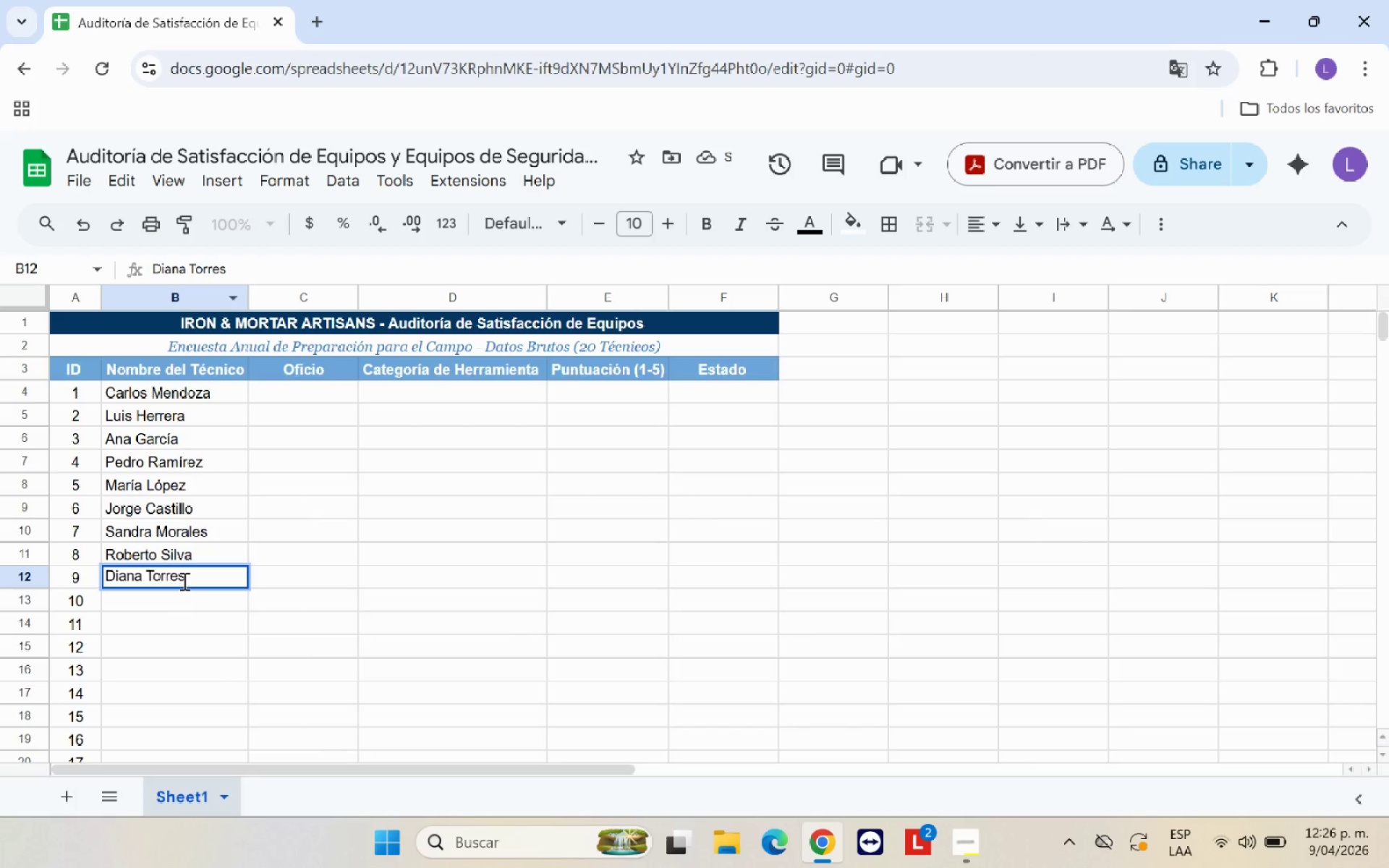 
left_click_drag(start_coordinate=[178, 600], to_coordinate=[360, 526])
 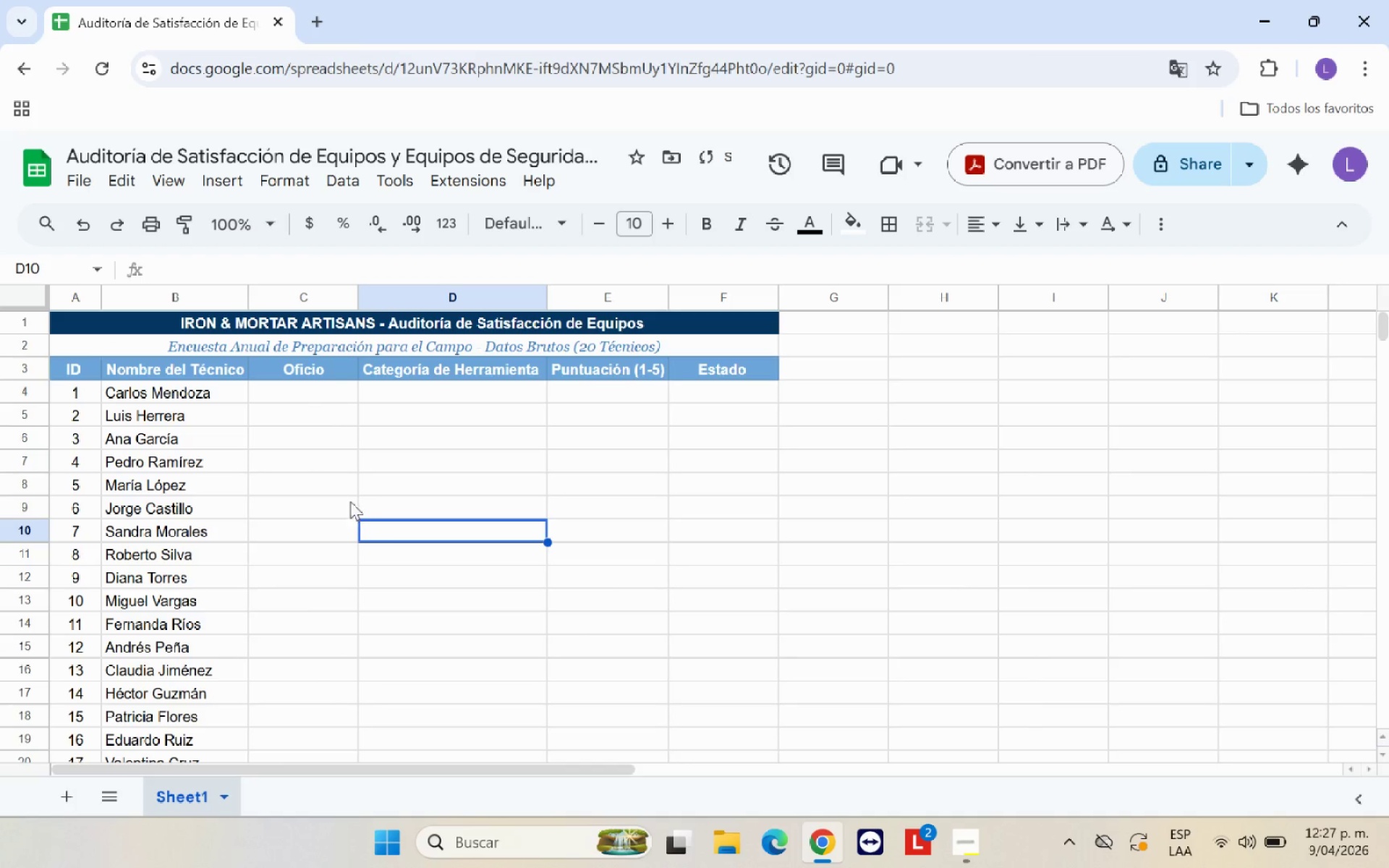 
type(Miguel Vargas)
 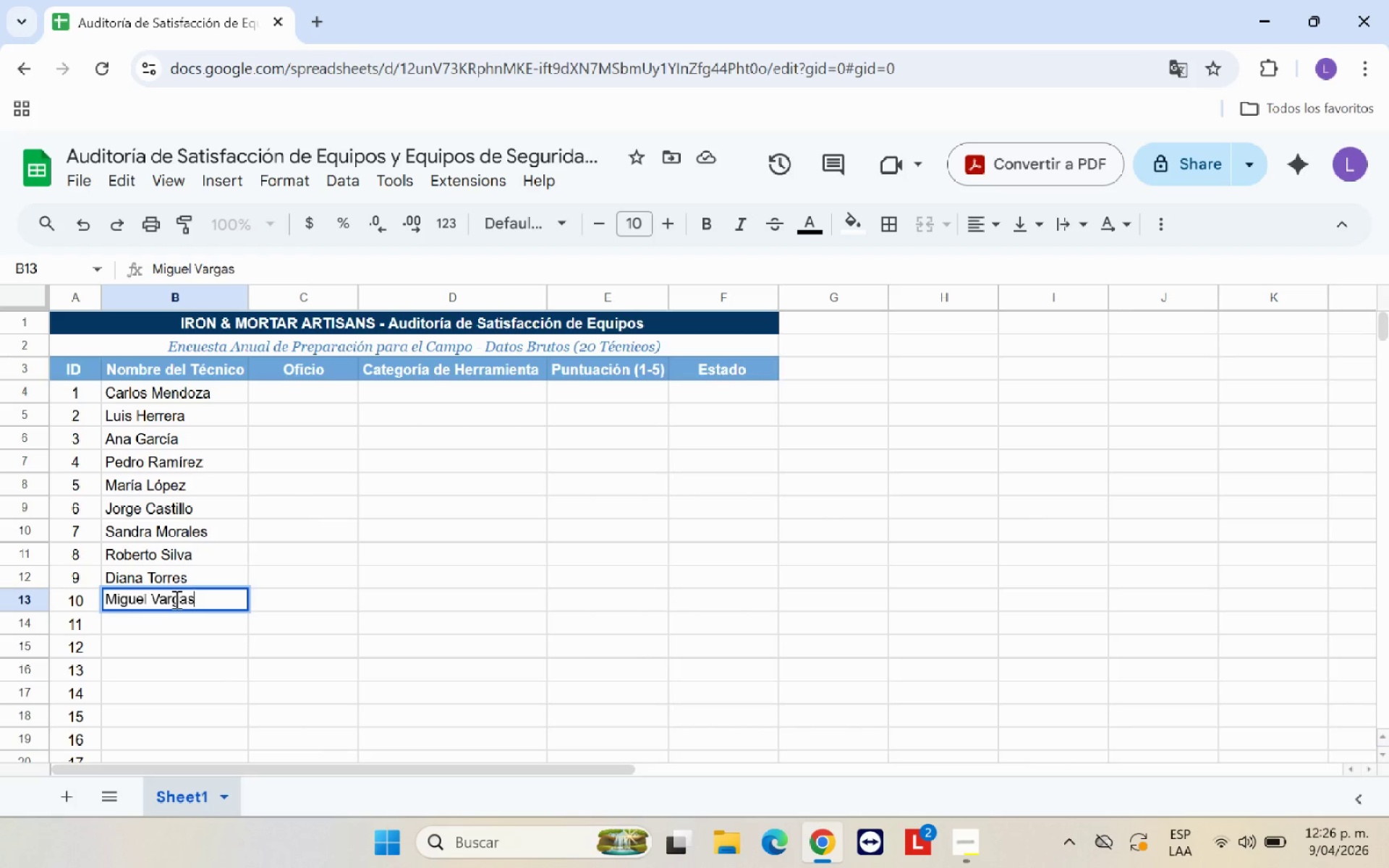 
key(Enter)
 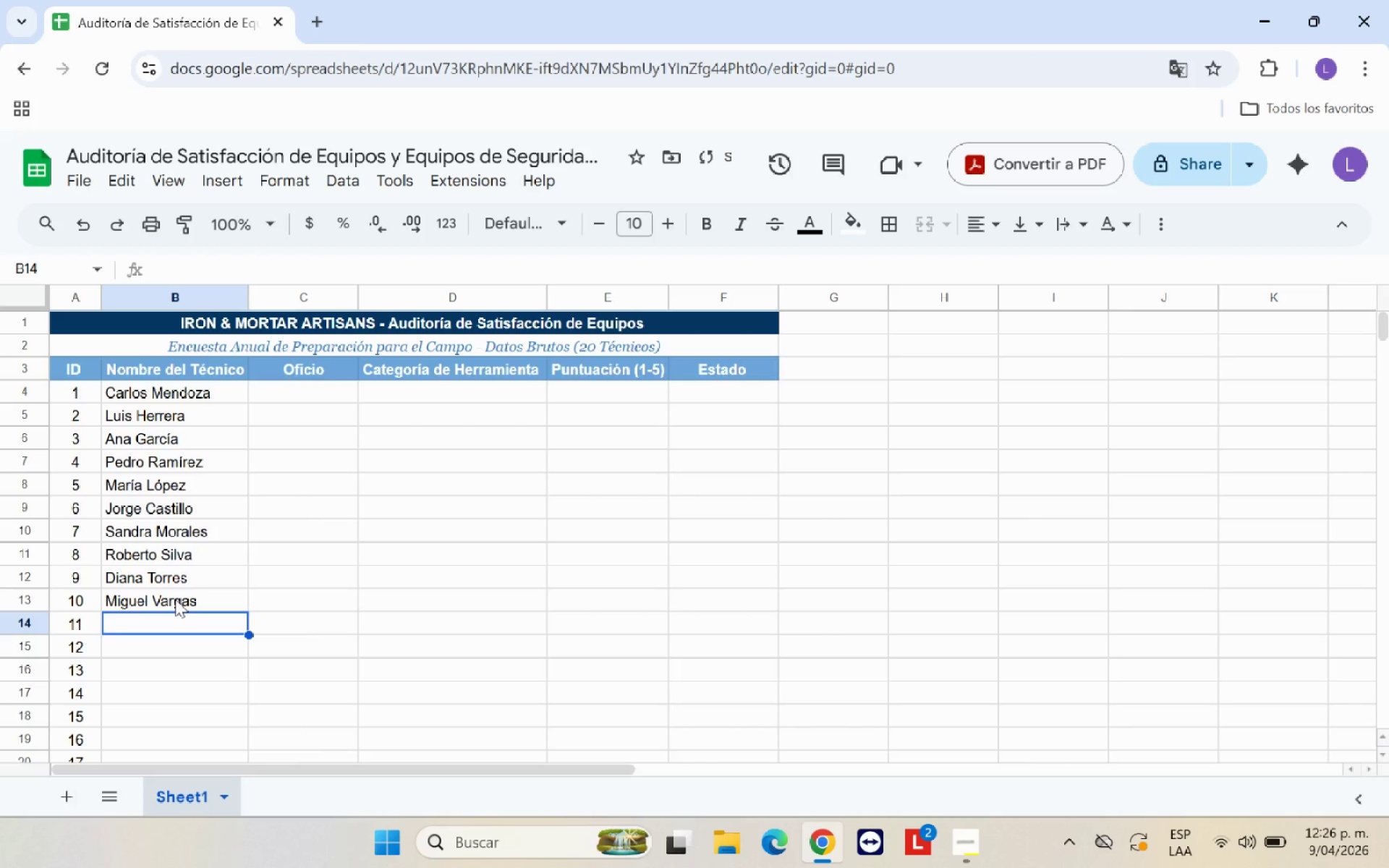 
type(Fernanda Rios)
 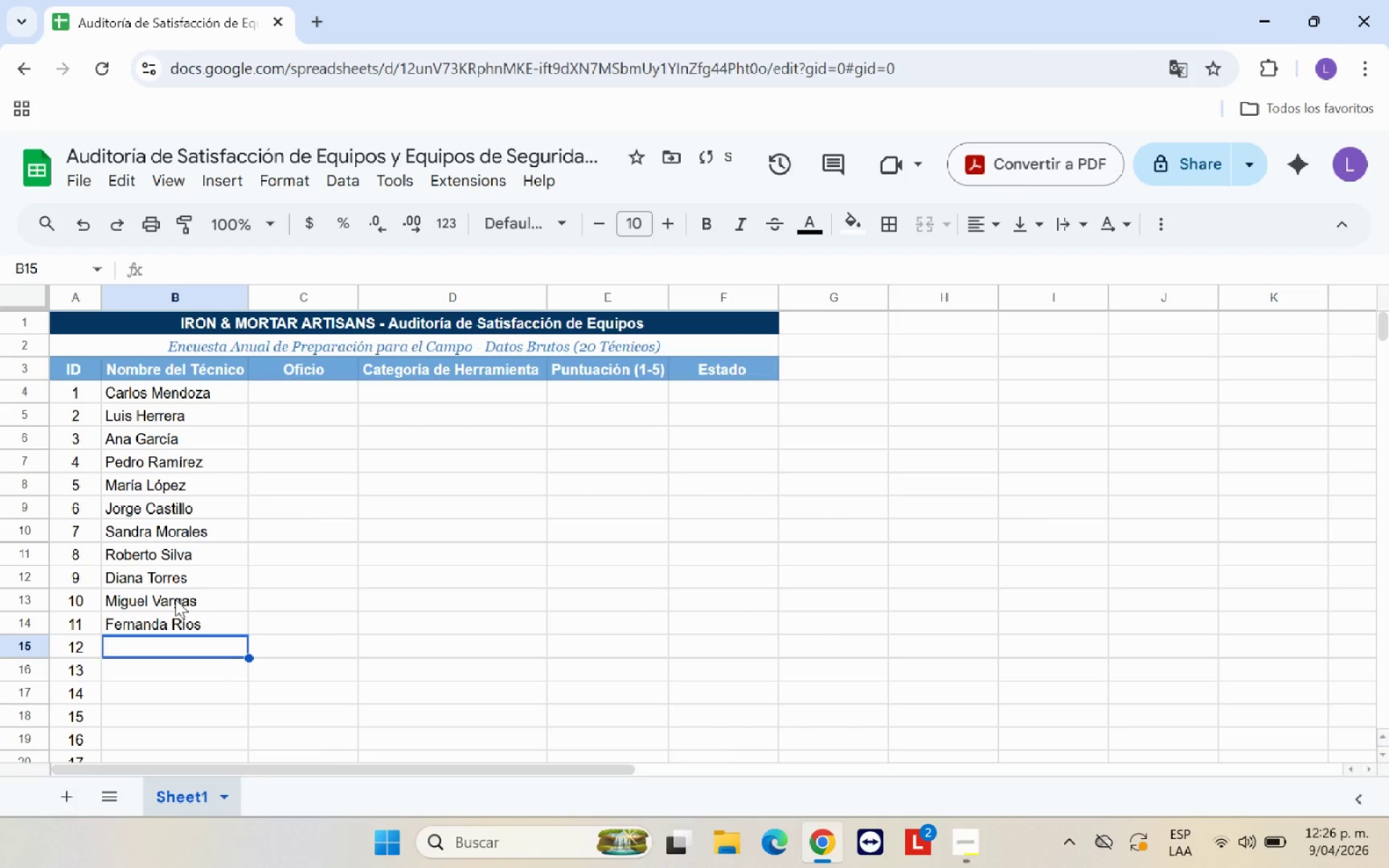 
hold_key(key=Semicolon, duration=0.31)
 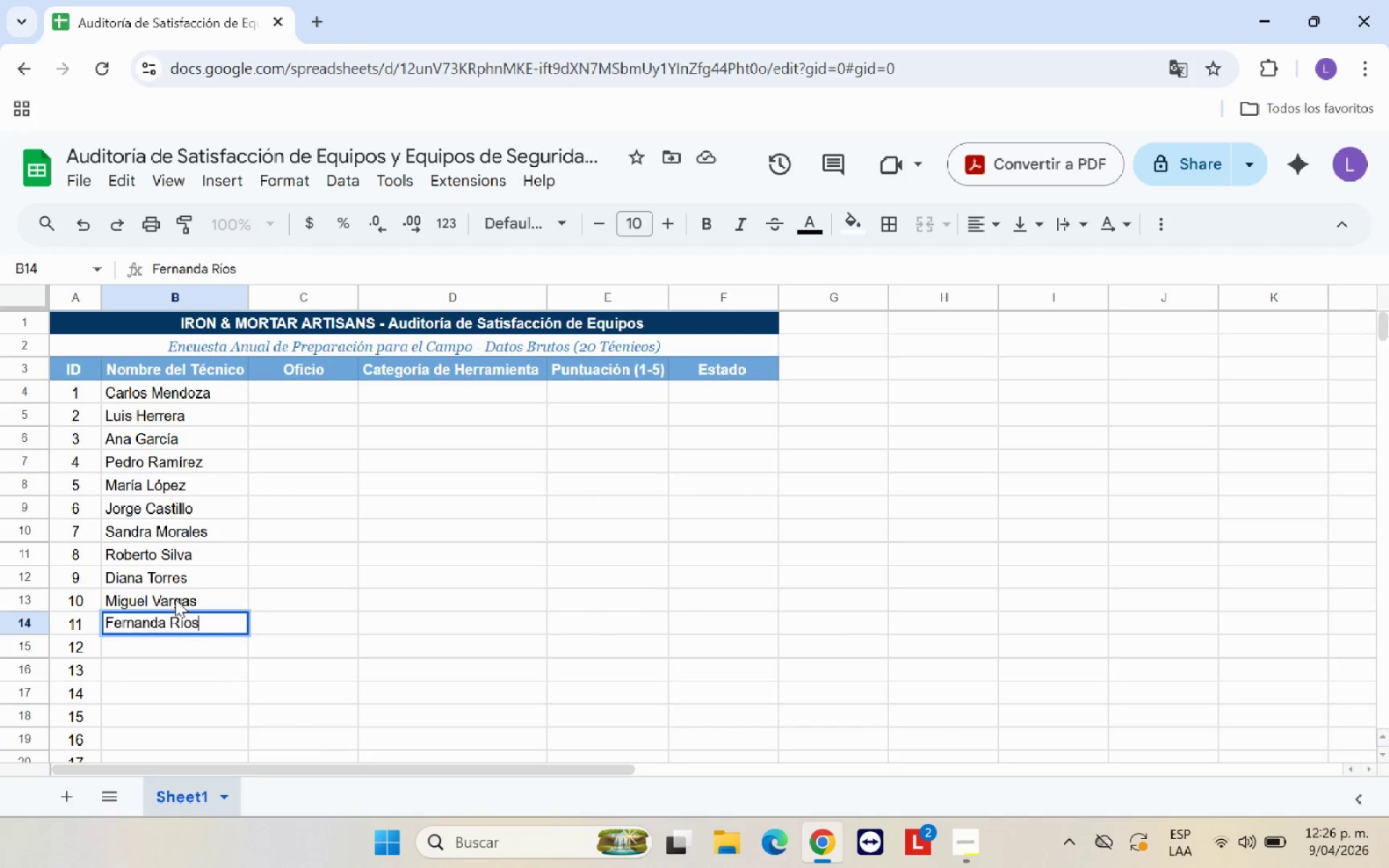 
key(Enter)
 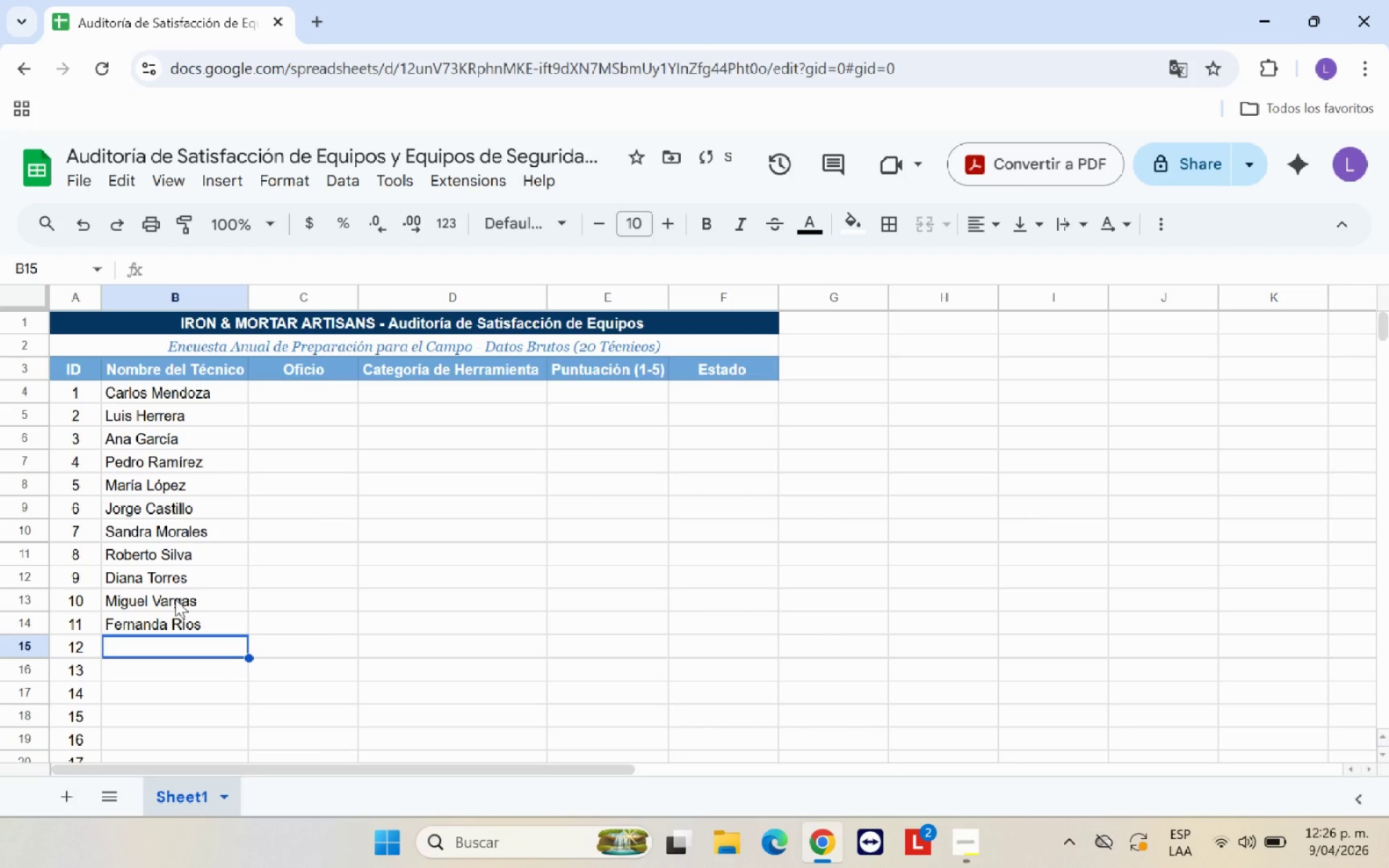 
type(Andres ;)
key(Backspace)
type(P)
key(Backspace)
type( Pe`a )
 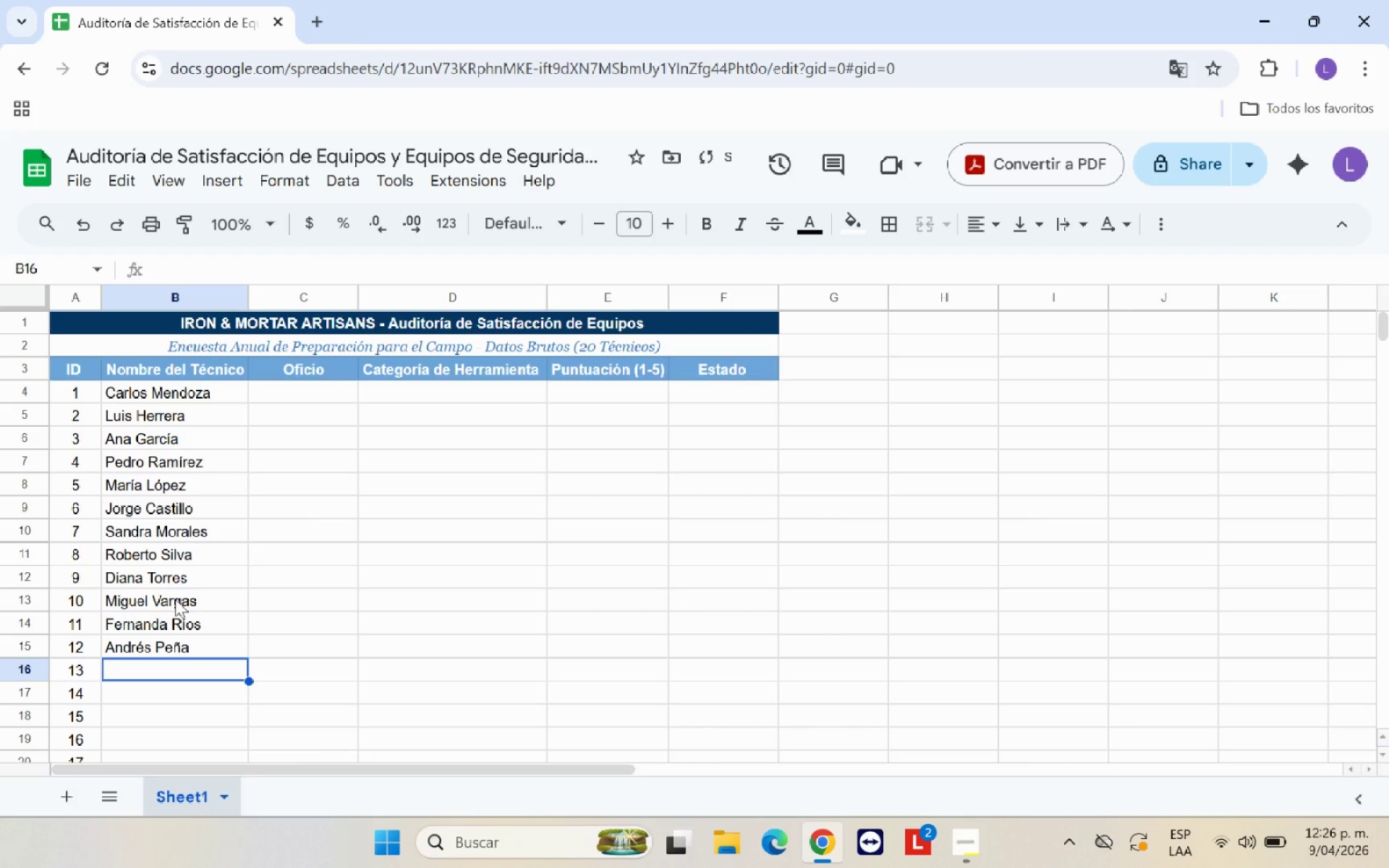 
key(Enter)
 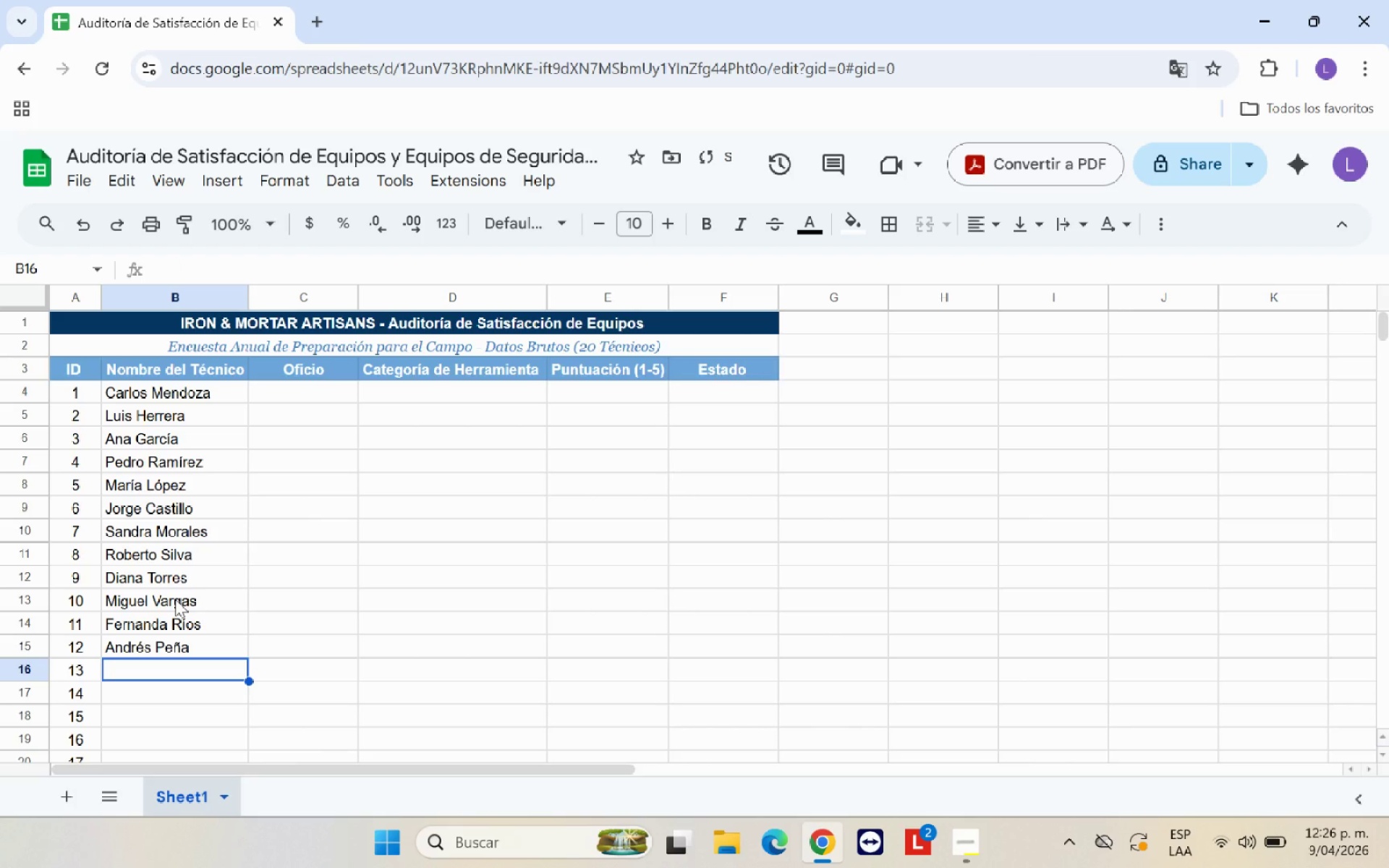 
type(Claudia Jimenez)
 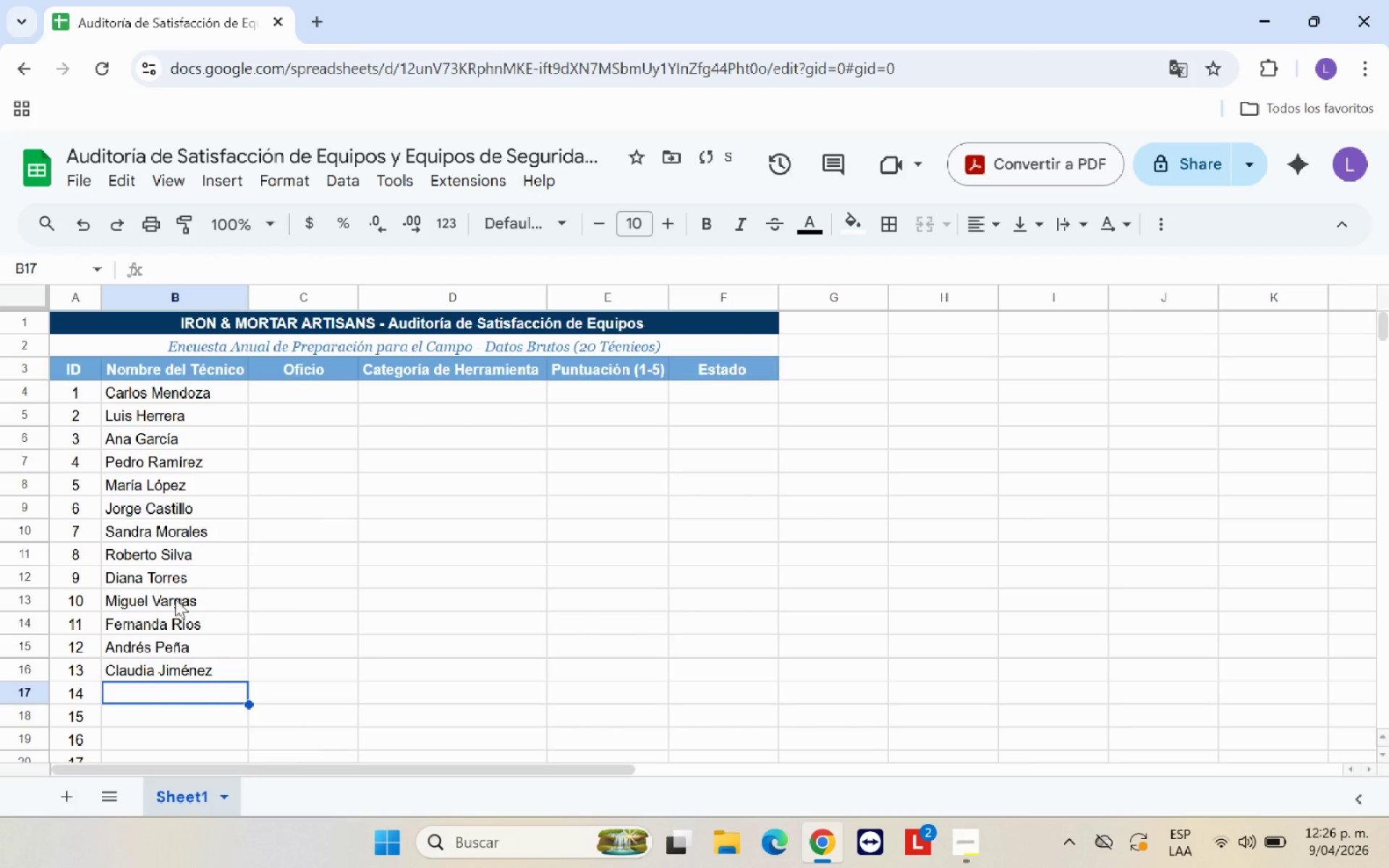 
hold_key(key=Semicolon, duration=0.34)
 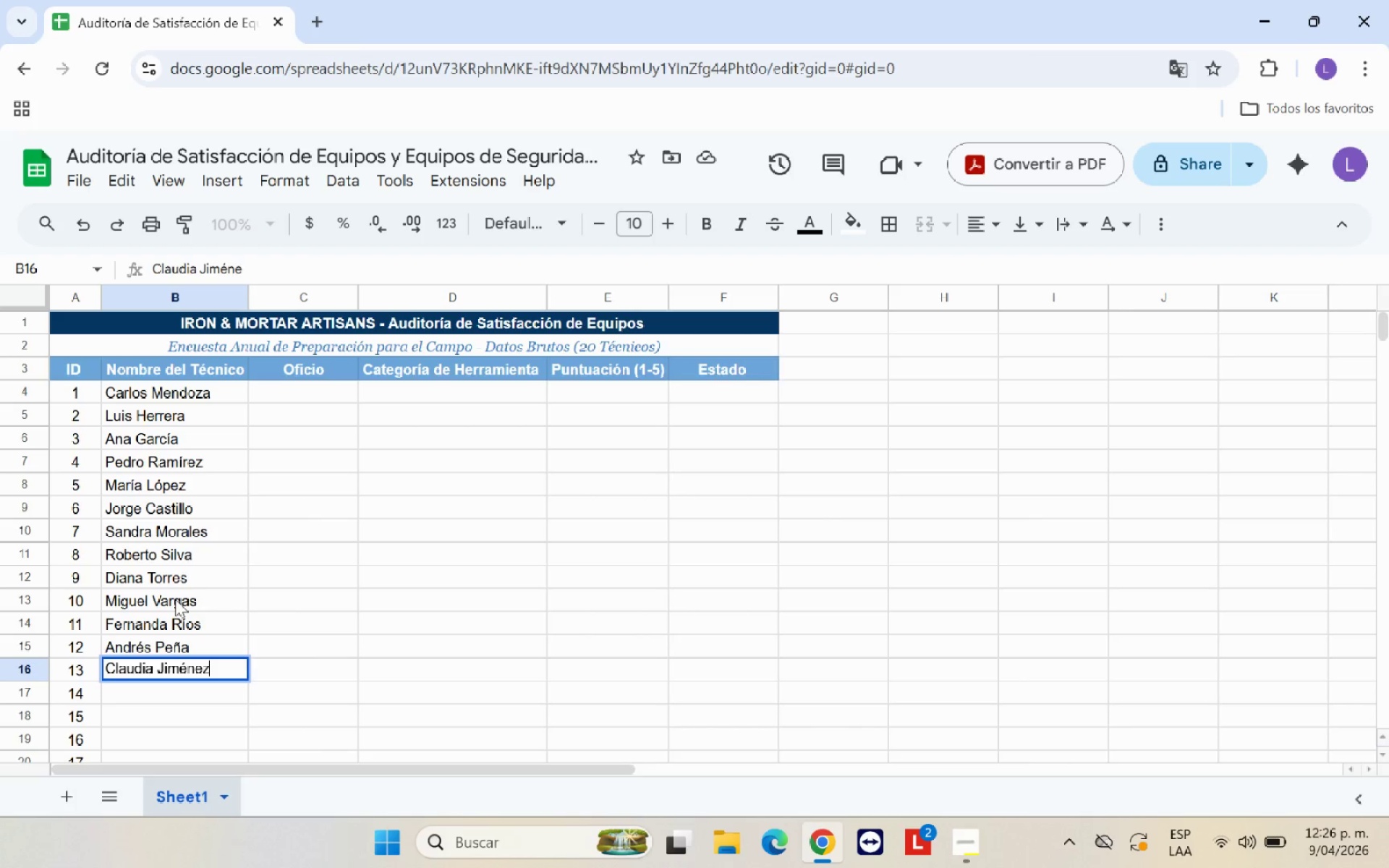 
key(Enter)
 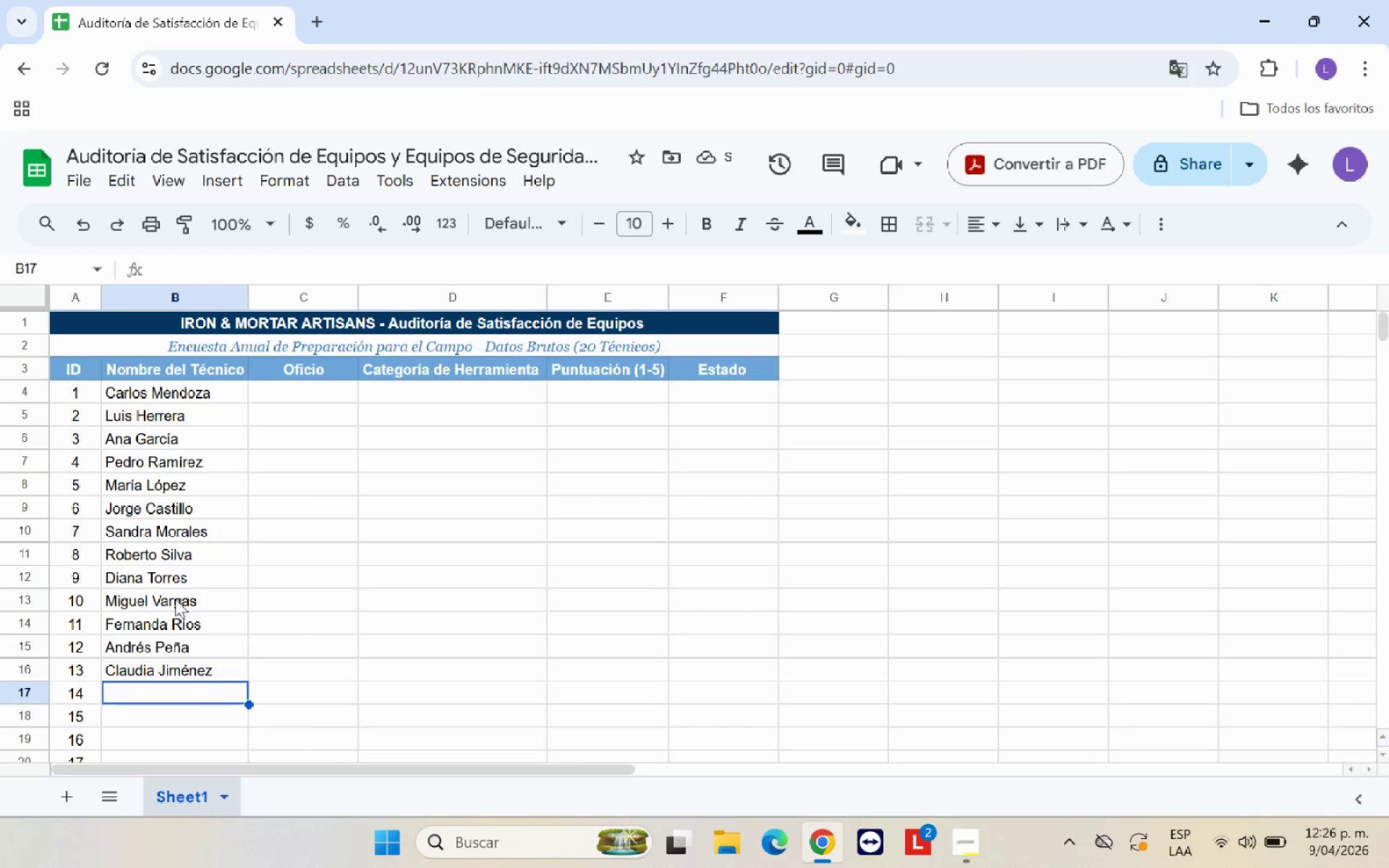 
type(He;ctor Guzman )
 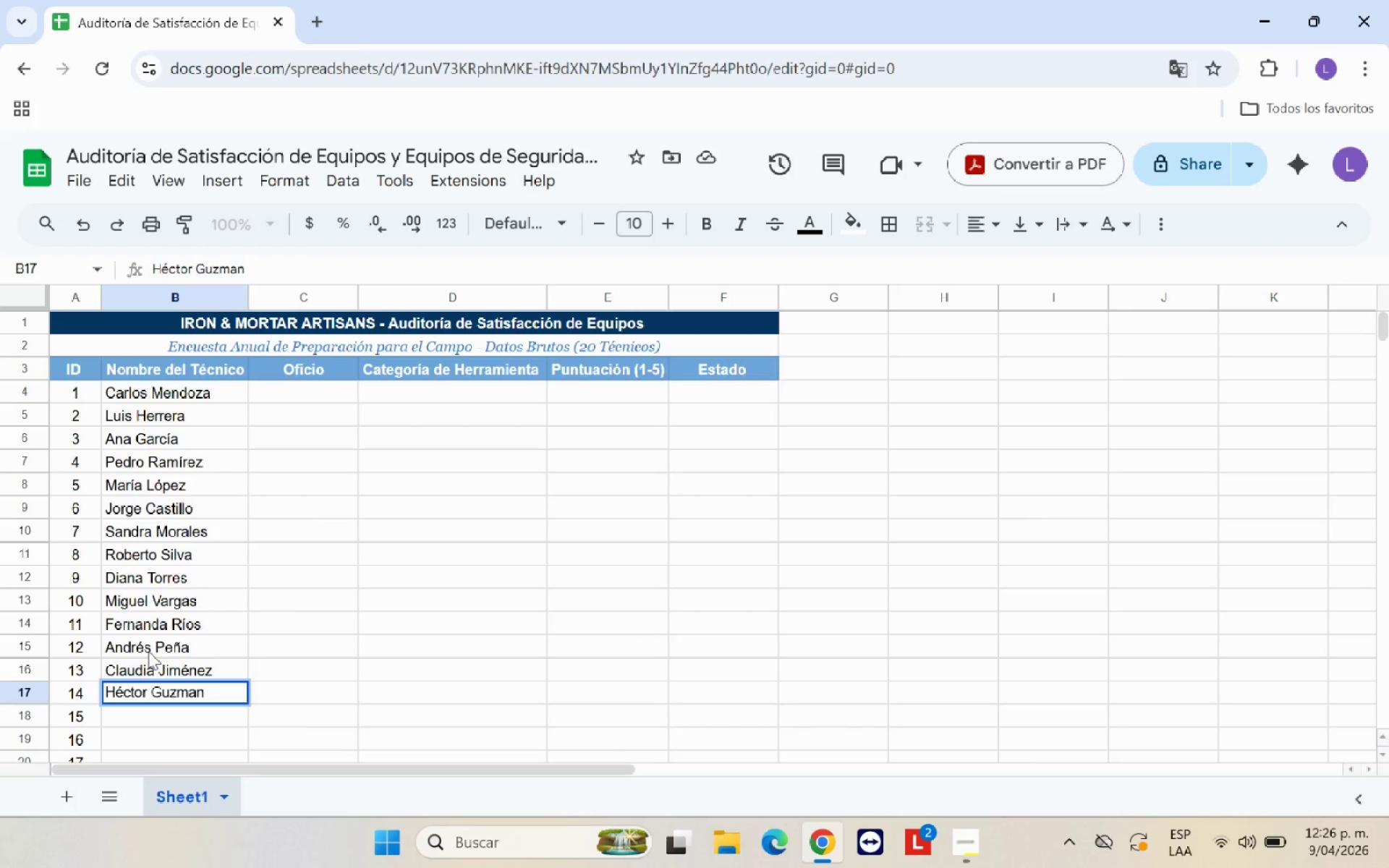 
key(Backspace)
 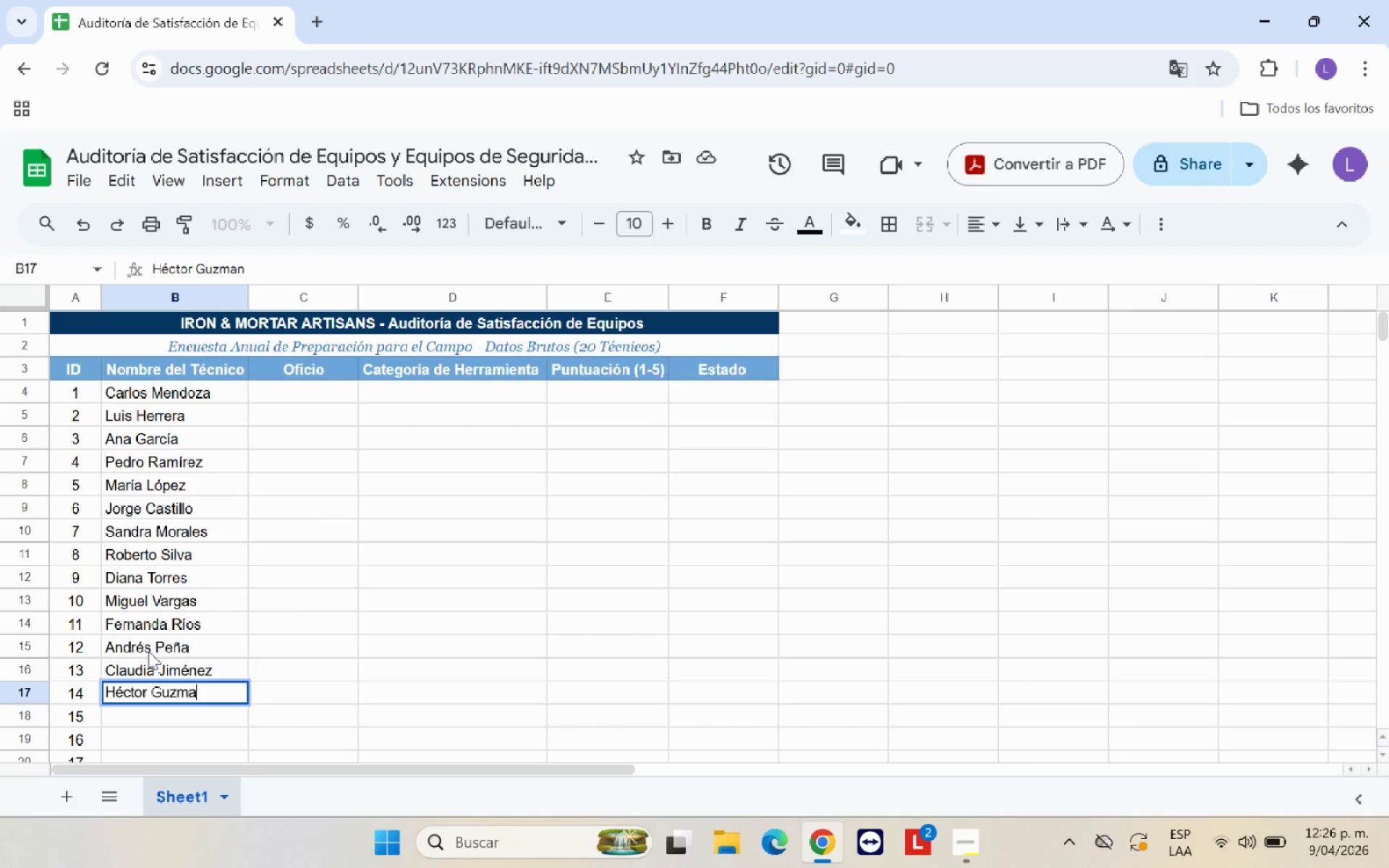 
key(Backspace)
 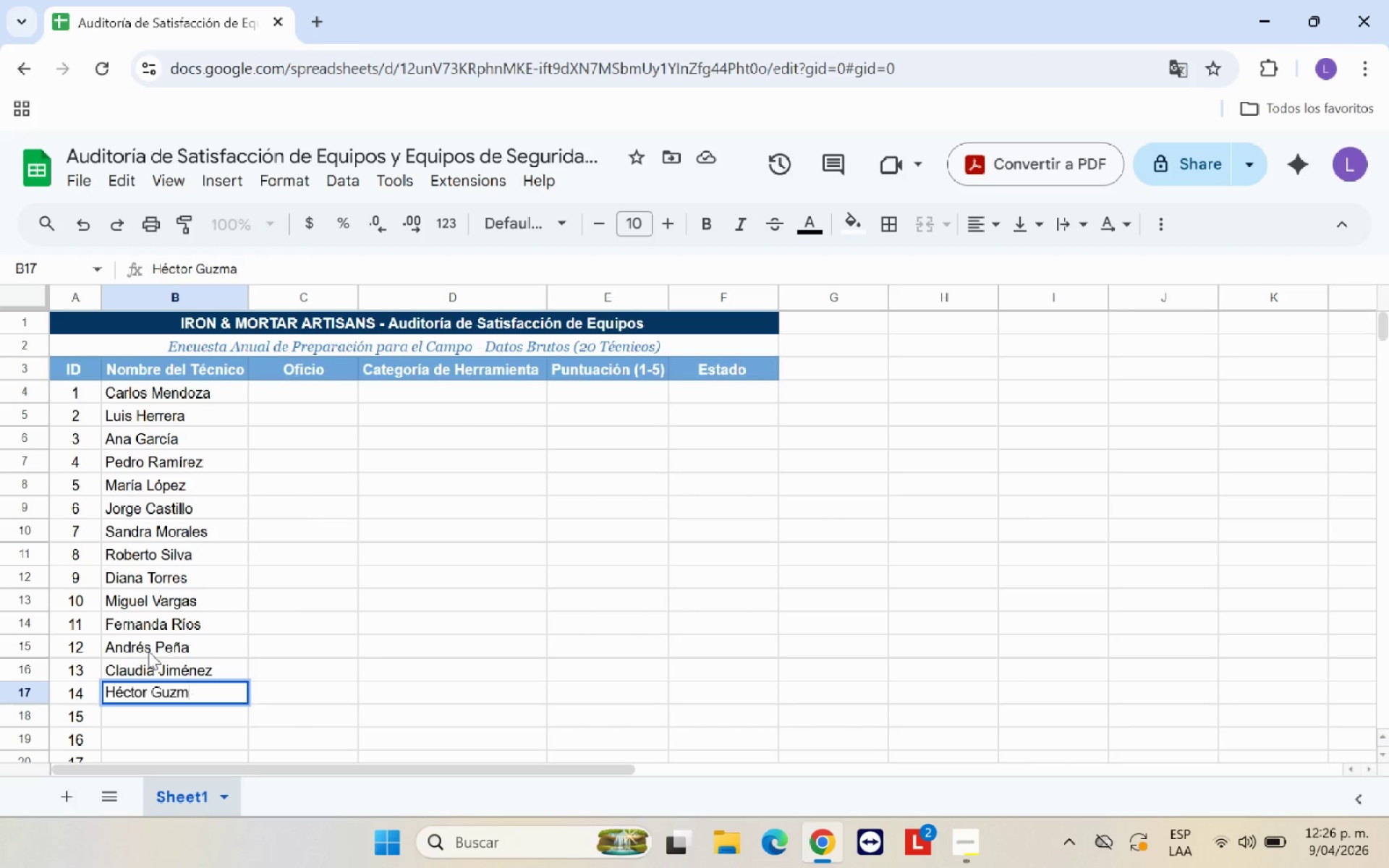 
key(Backspace)
 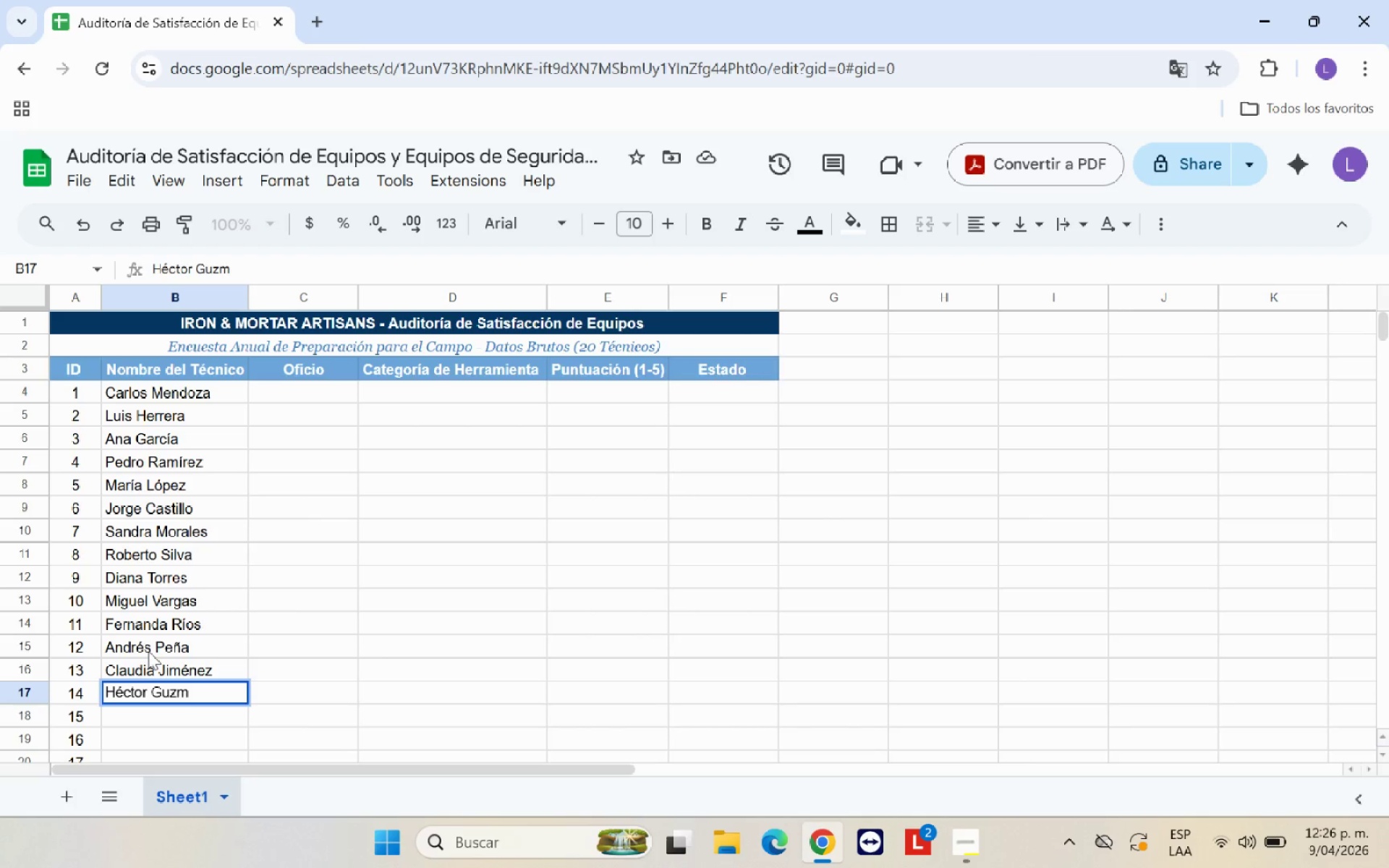 
hold_key(key=Semicolon, duration=0.33)
 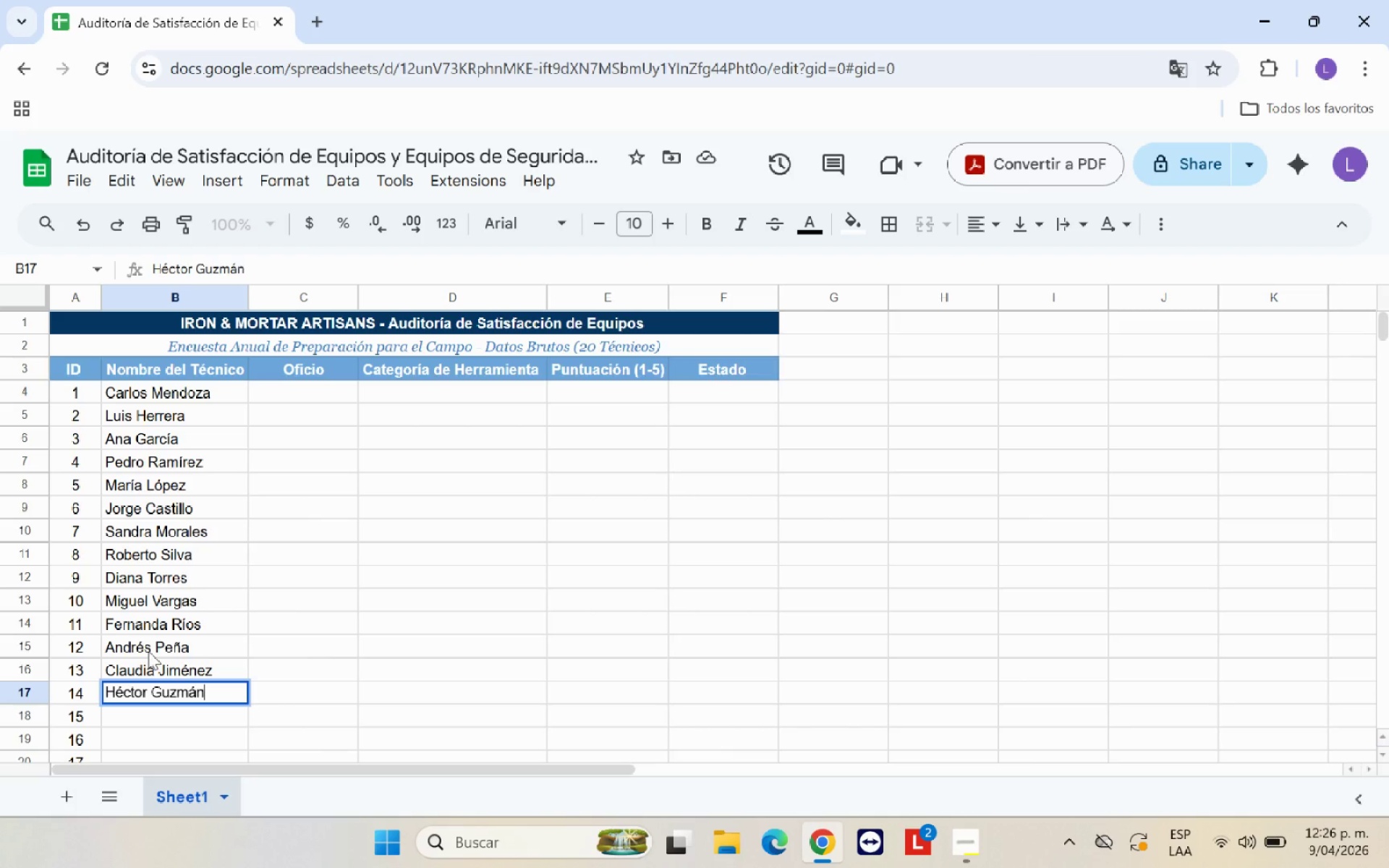 
hold_key(key=A, duration=0.31)
 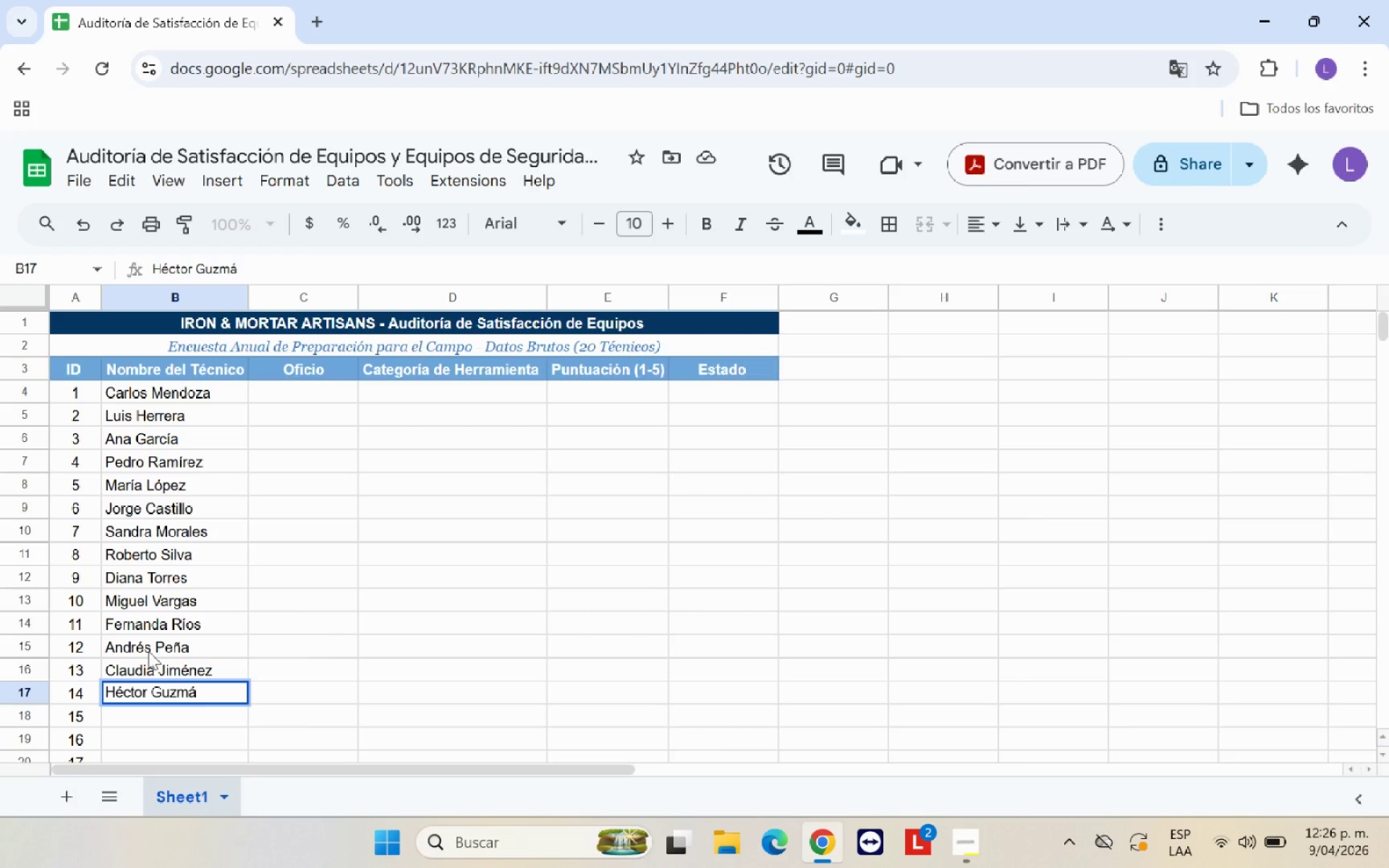 
key(N)
 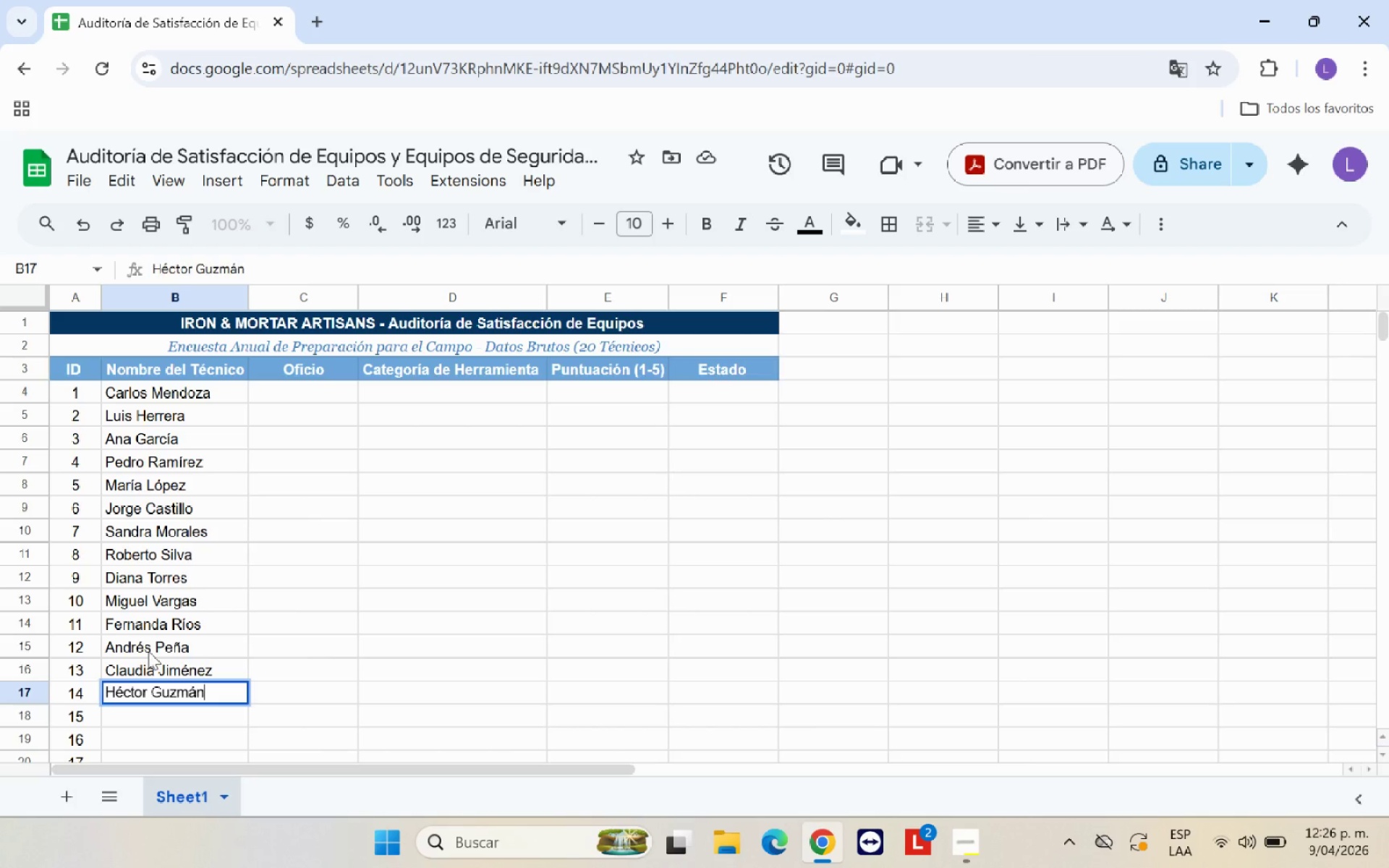 
key(Enter)
 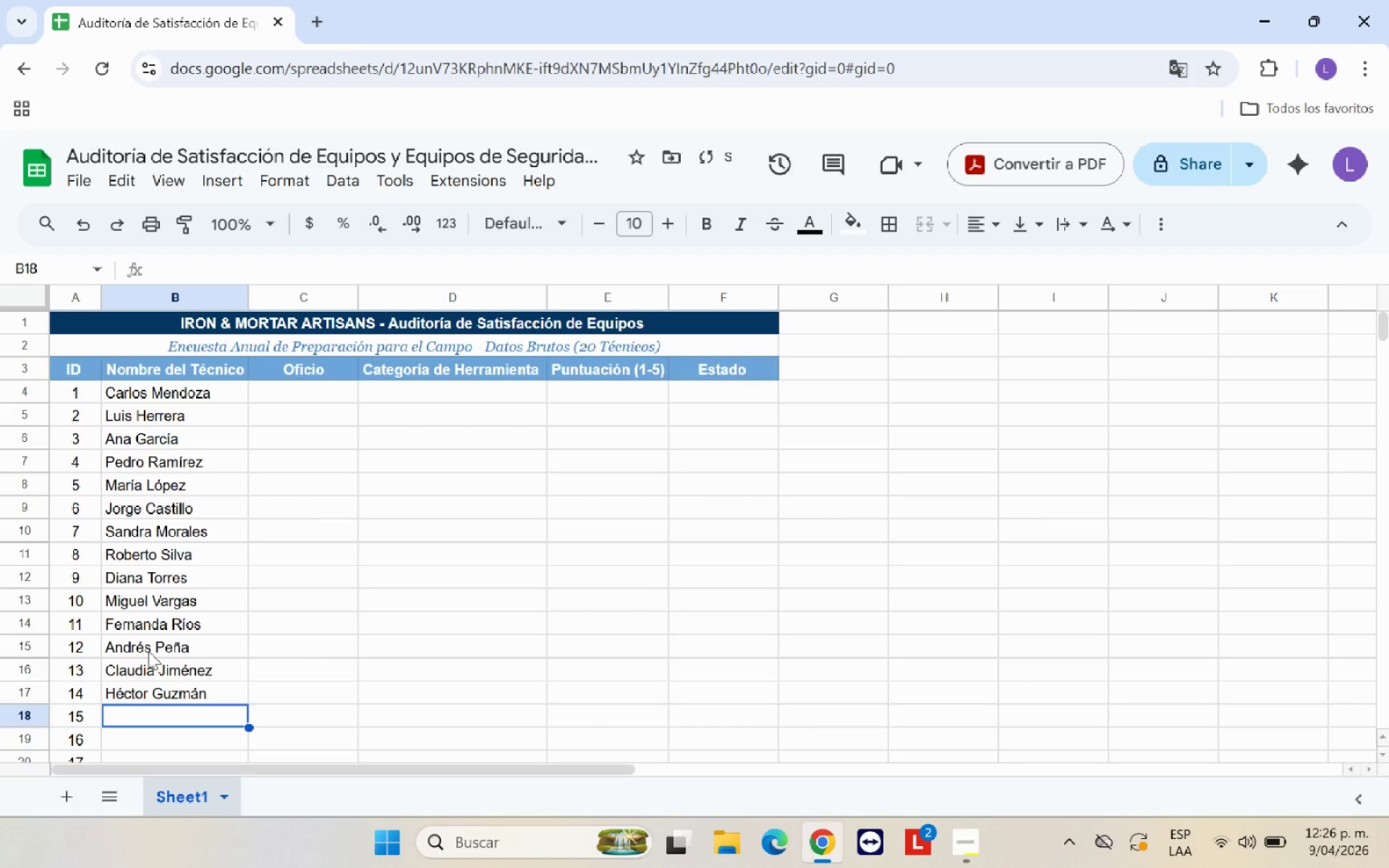 
type(Patricia Flores)
 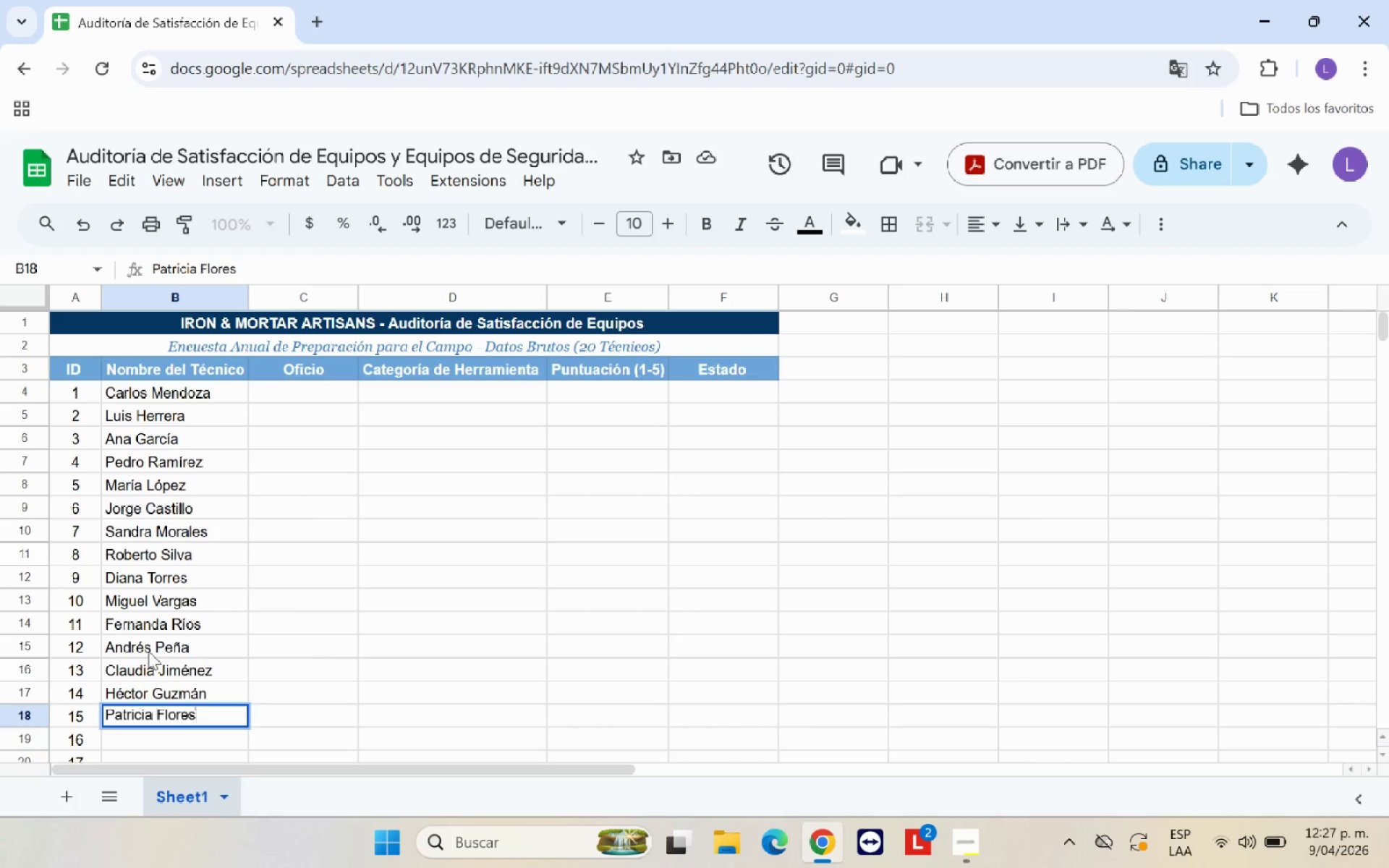 
key(Enter)
 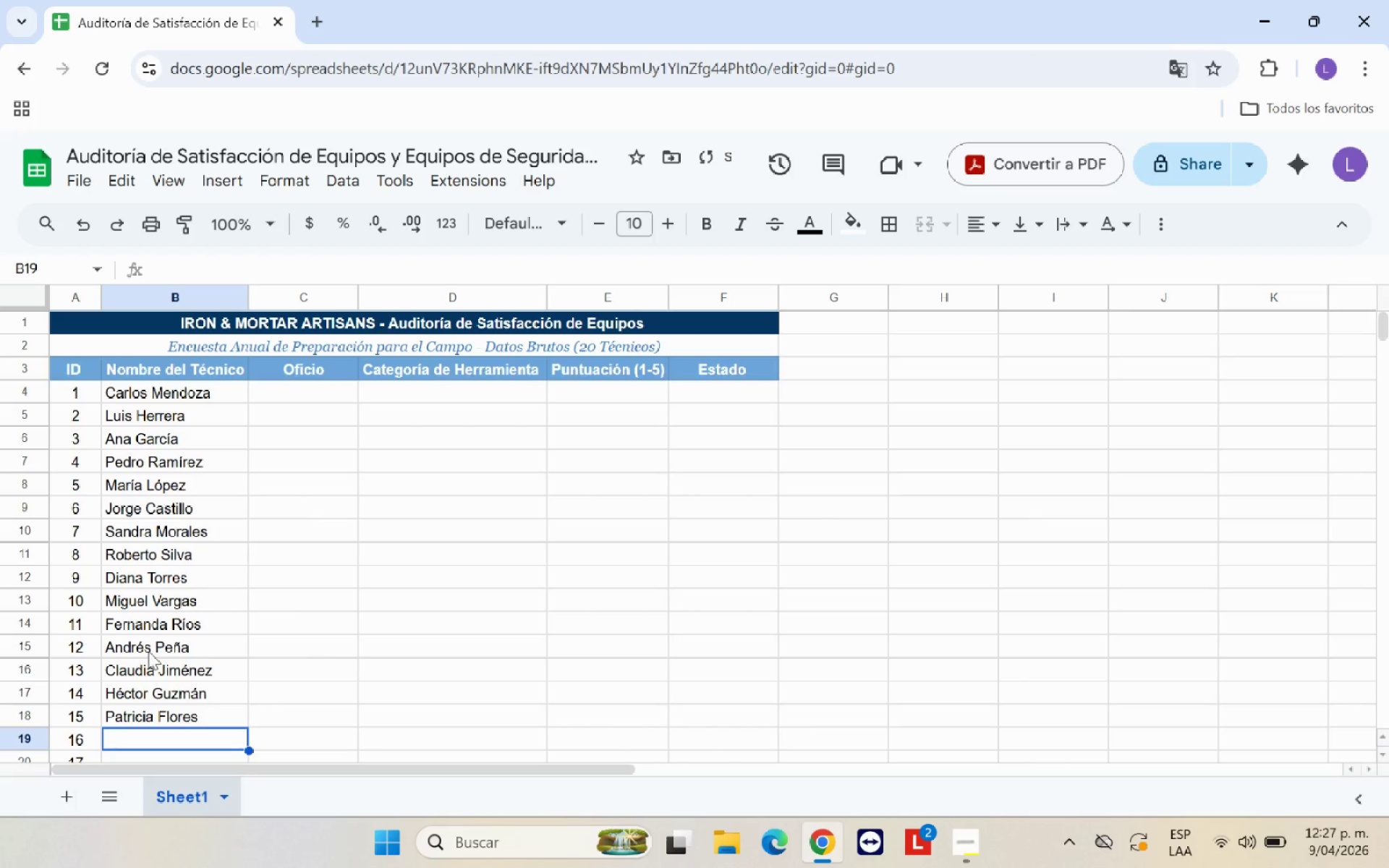 
type(Eduardo Ruiz )
 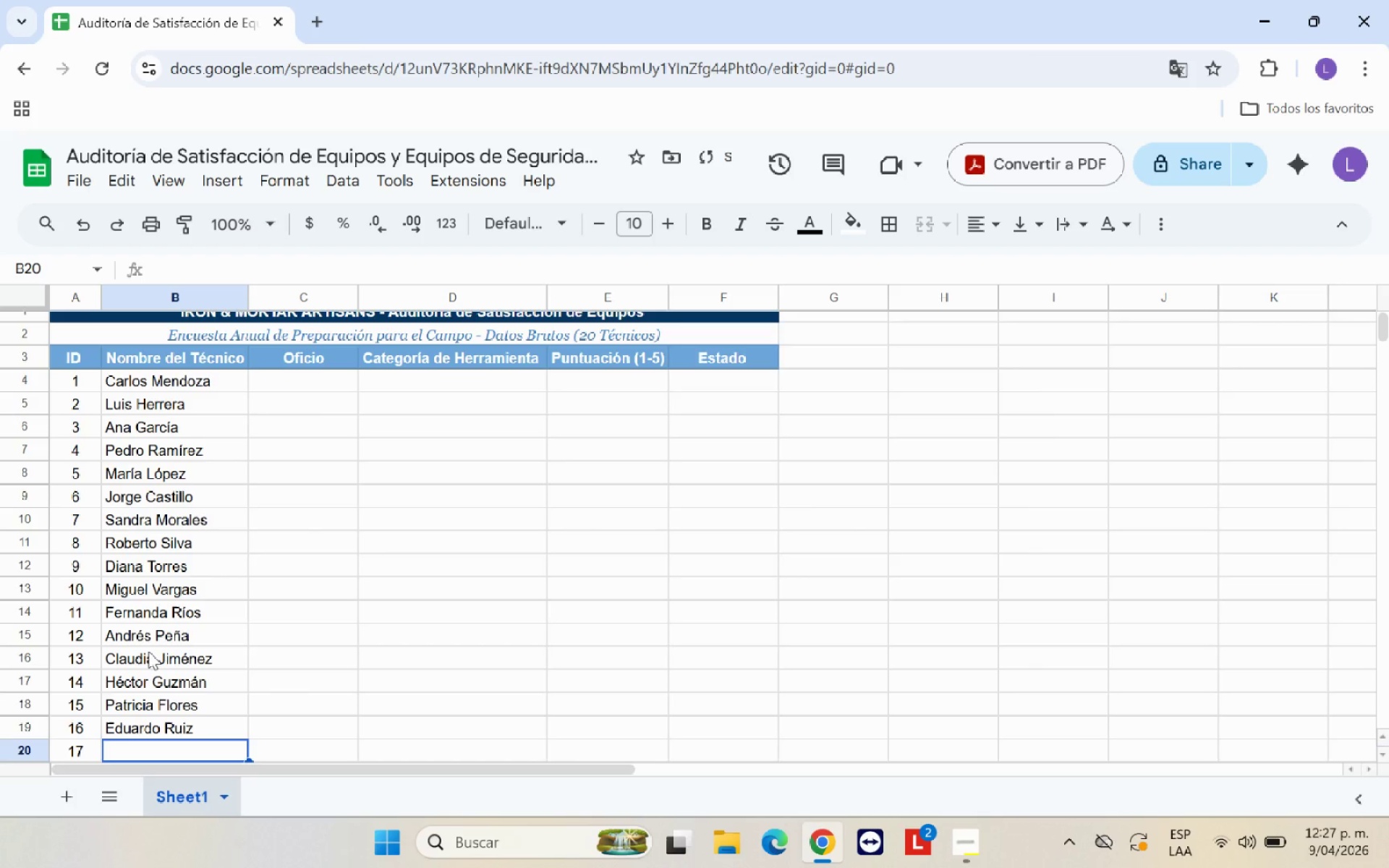 
key(Enter)
 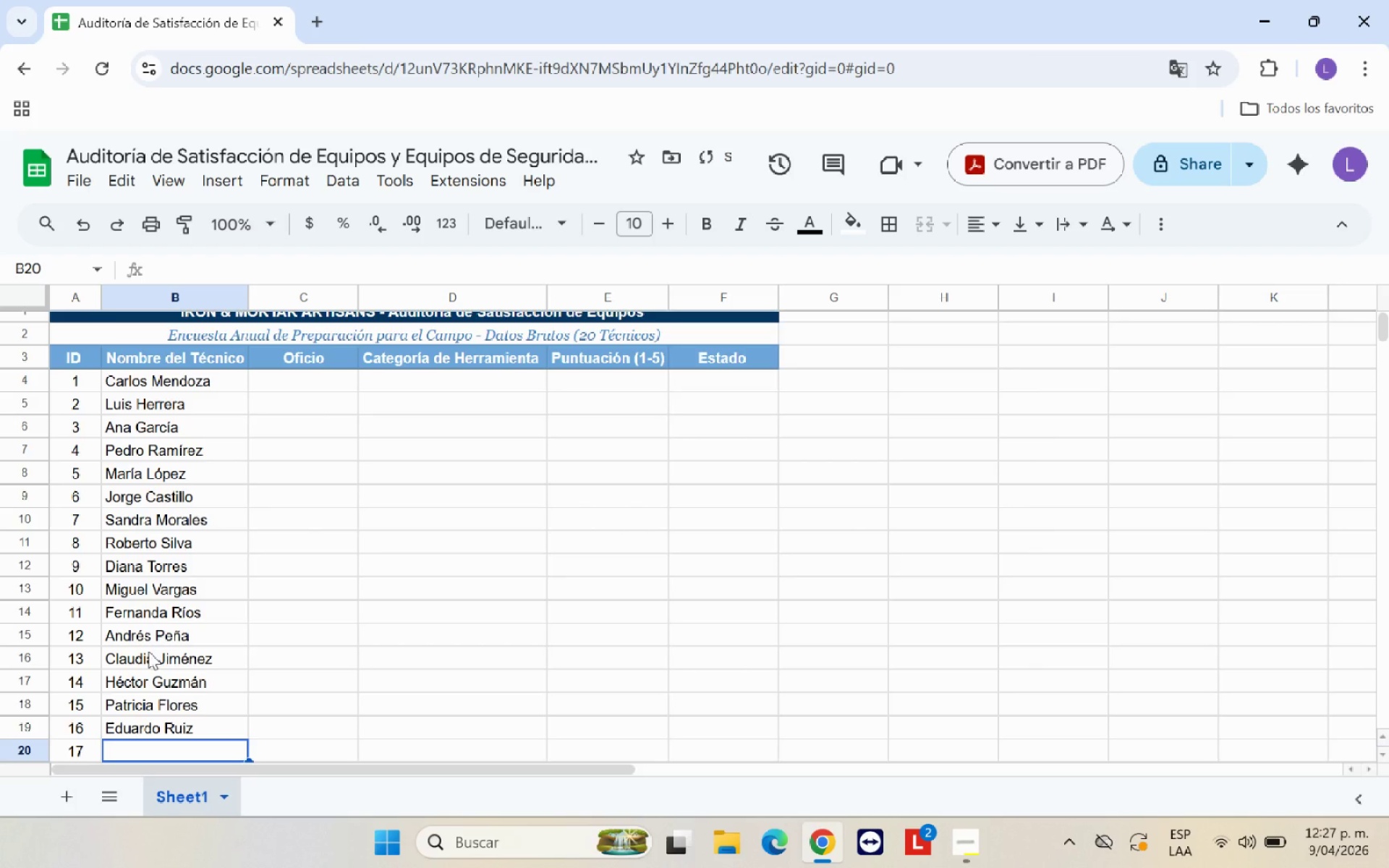 
type(Valne)
key(Backspace)
key(Backspace)
type(entina Cruz )
 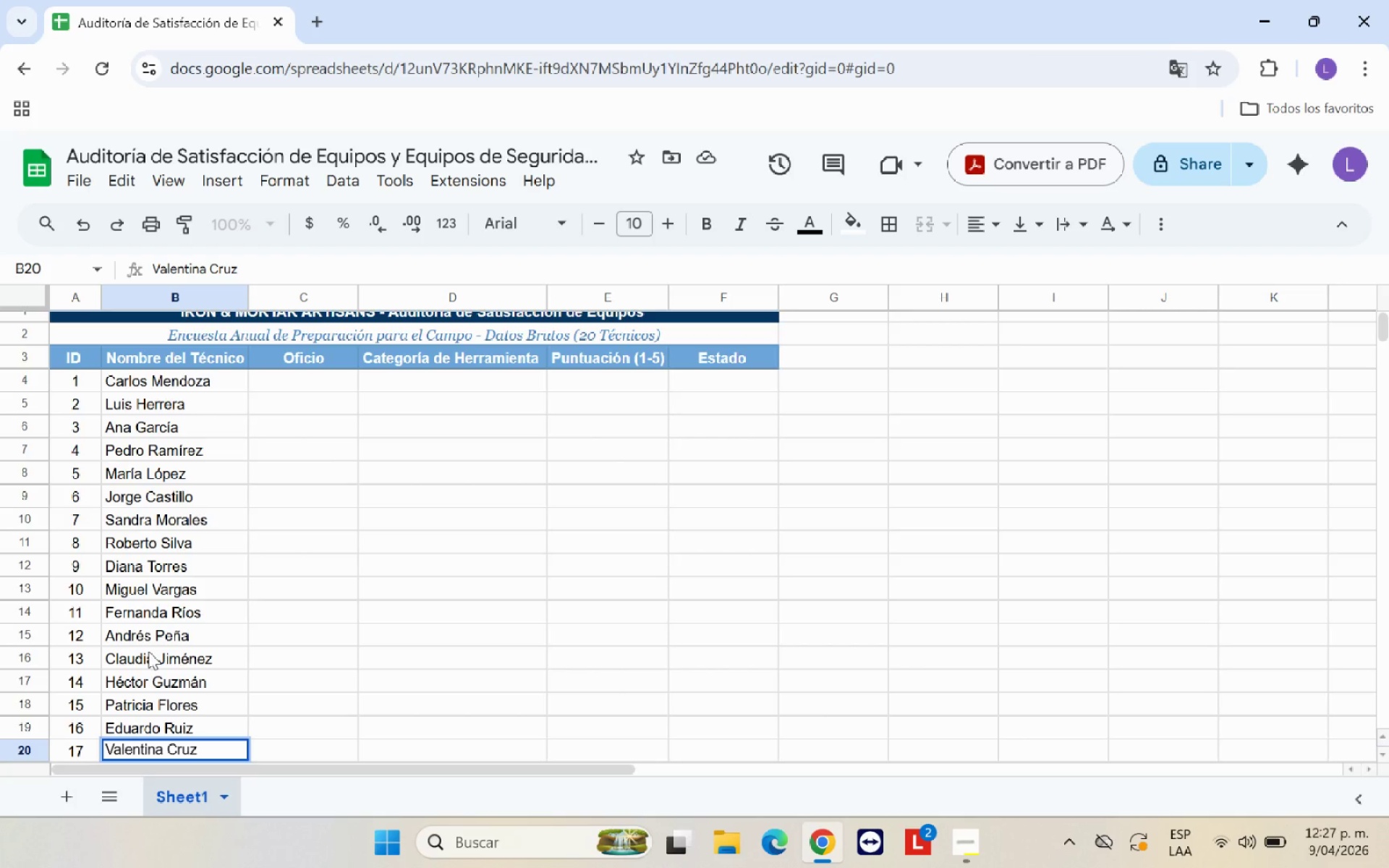 
key(Enter)
 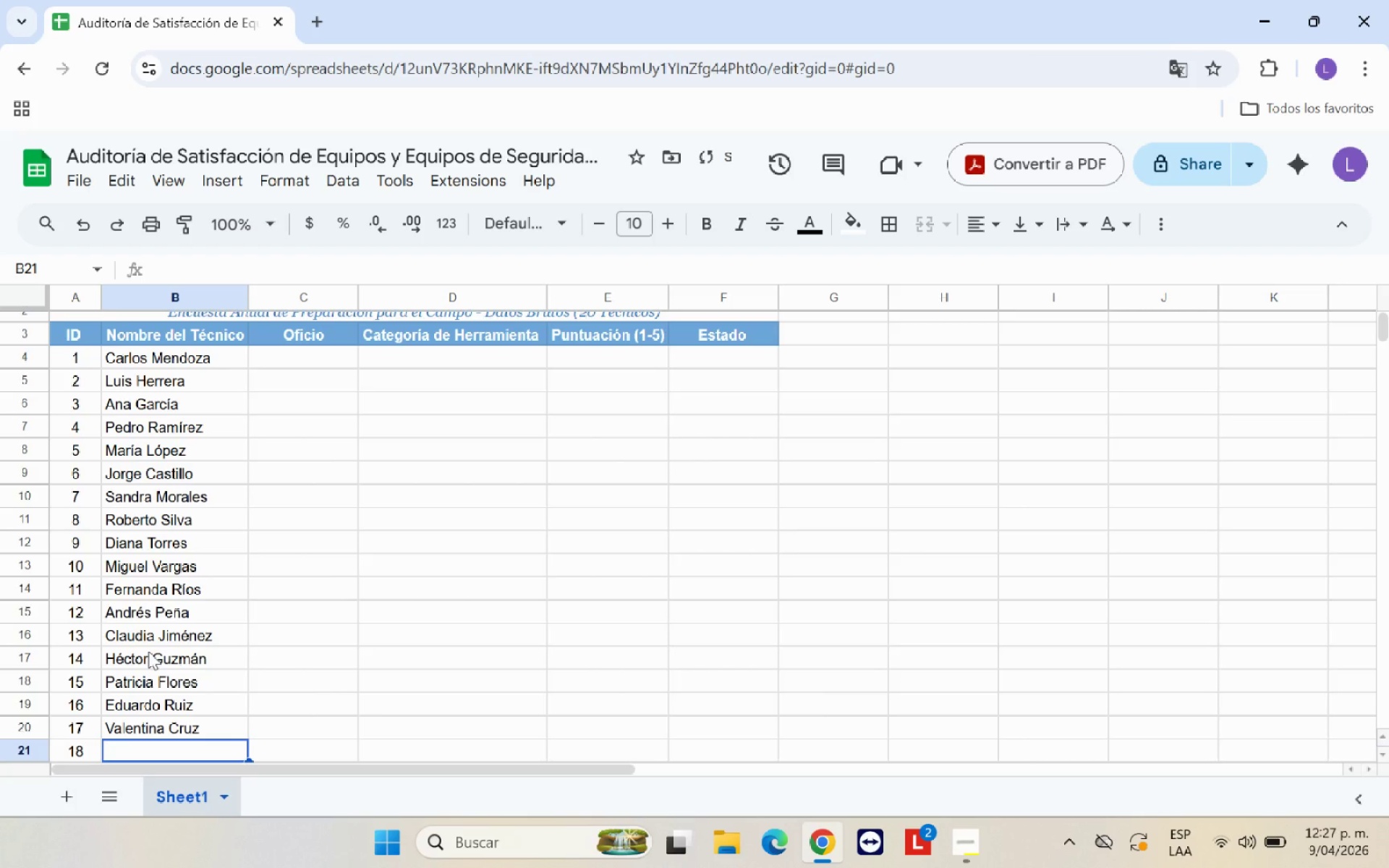 
type(D)
key(Backspace)
type(F)
key(Backspace)
key(Backspace)
type(Felipe Ortega )
 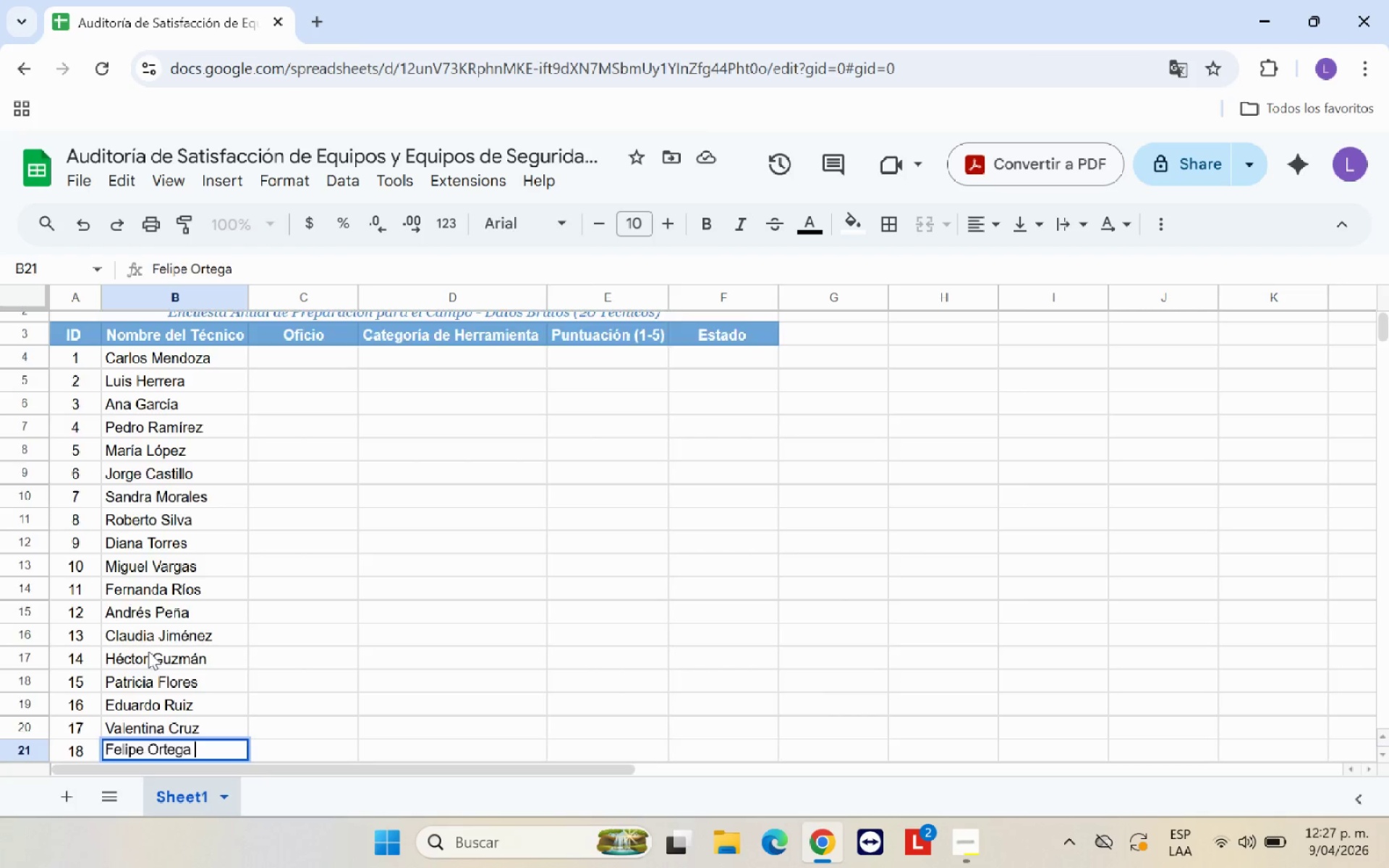 
key(Enter)
 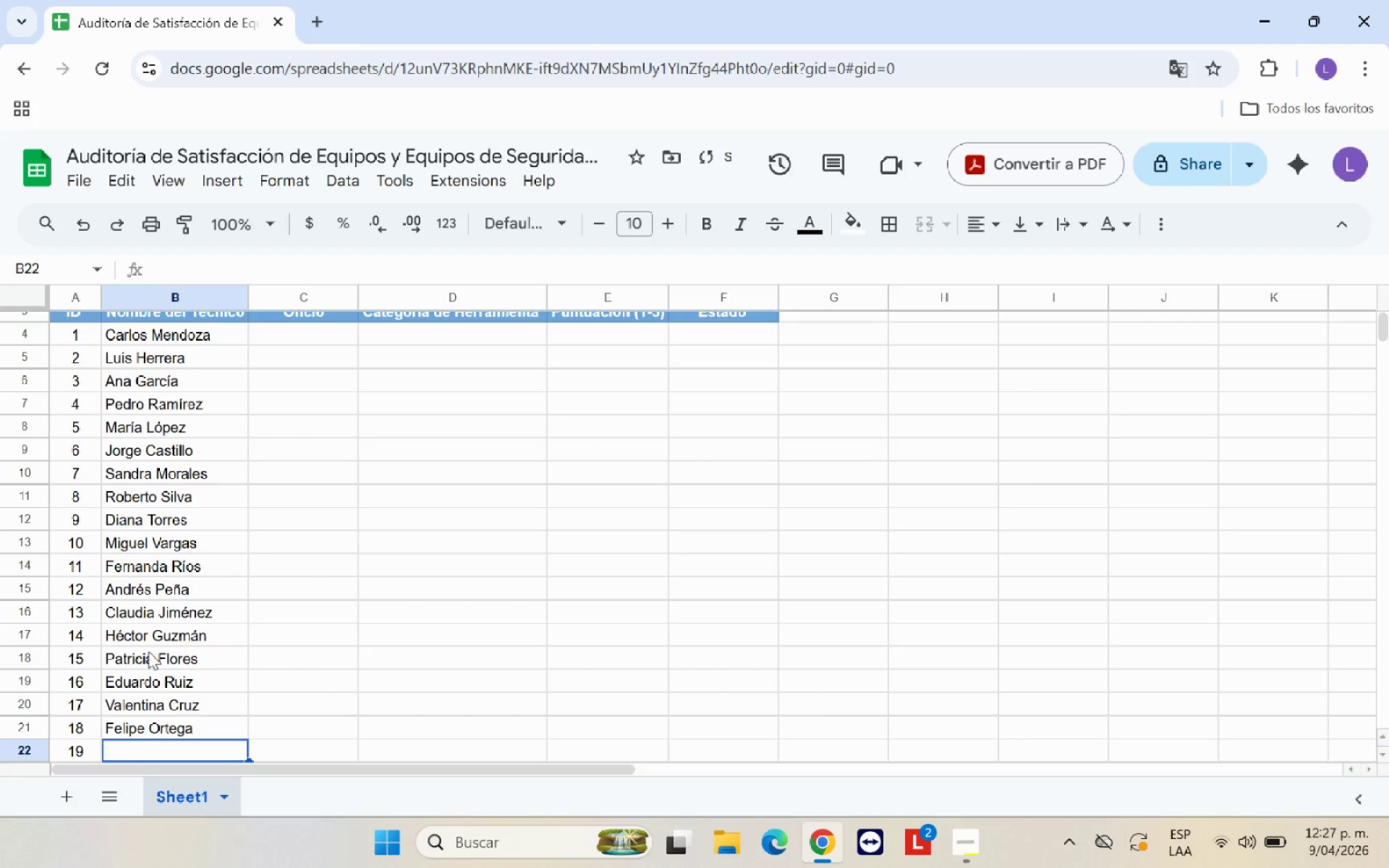 
type(Isabella Di;)
key(Backspace)
type(;iaz)
 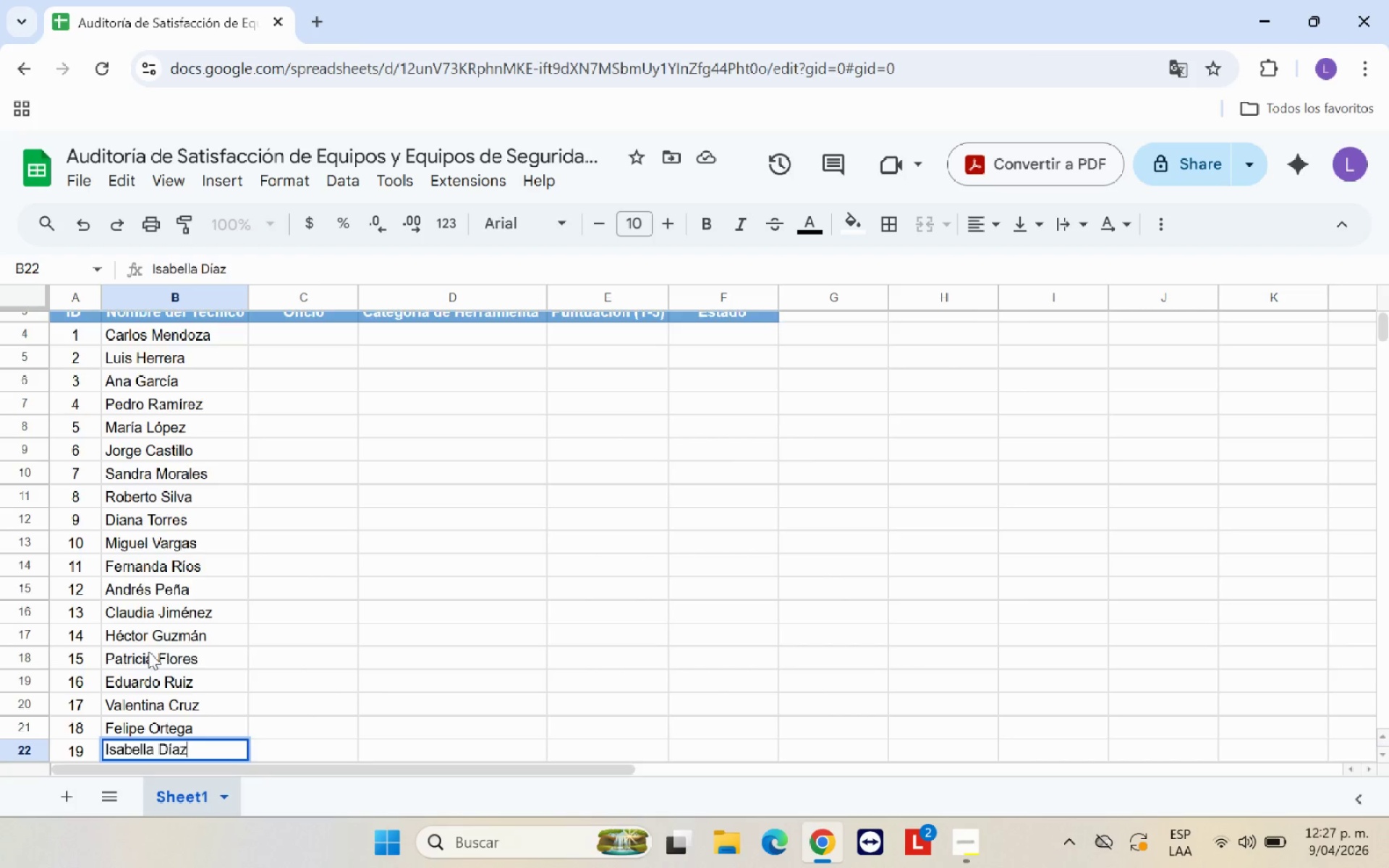 
key(Enter)
 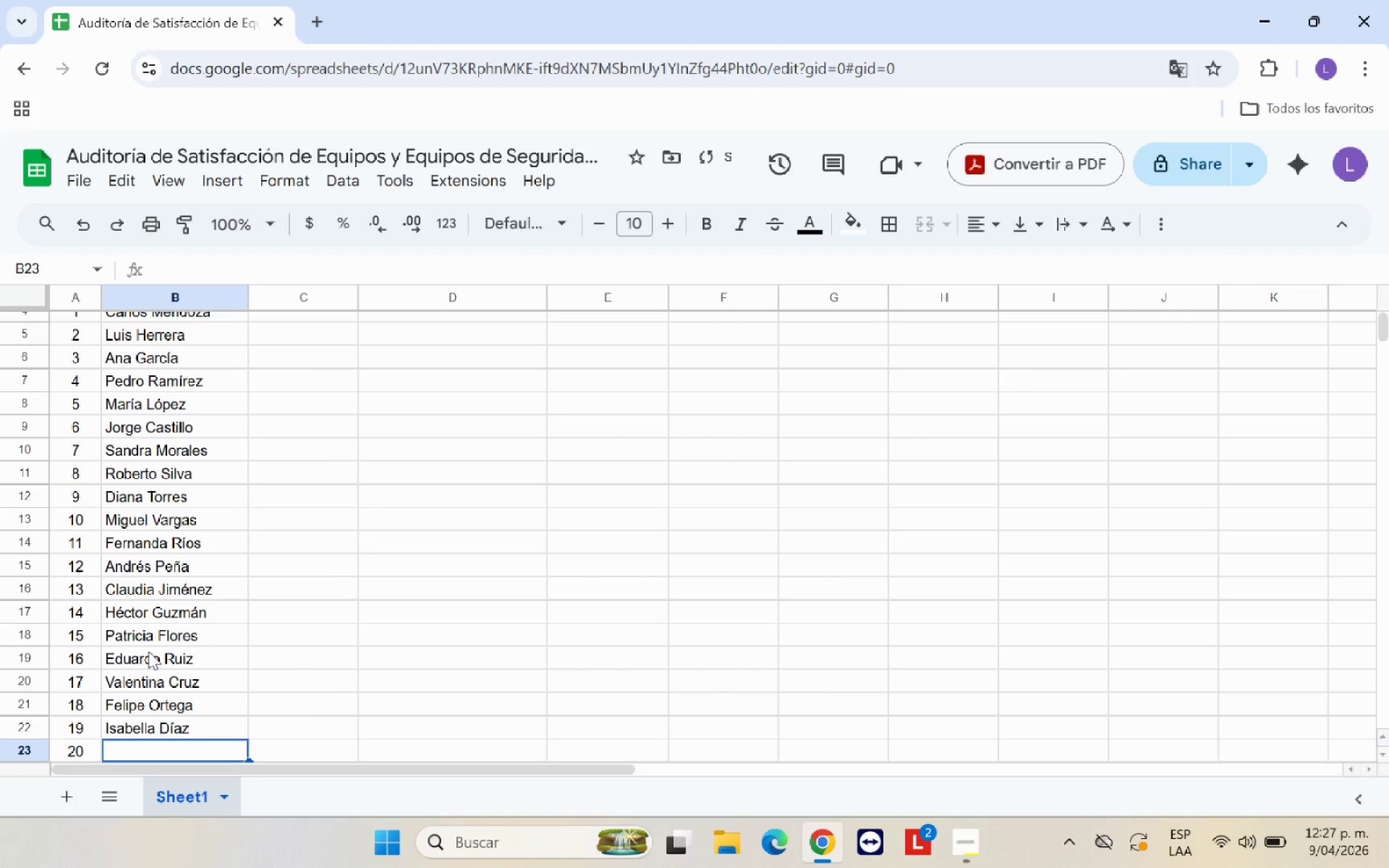 
type(Toms Navarro)
 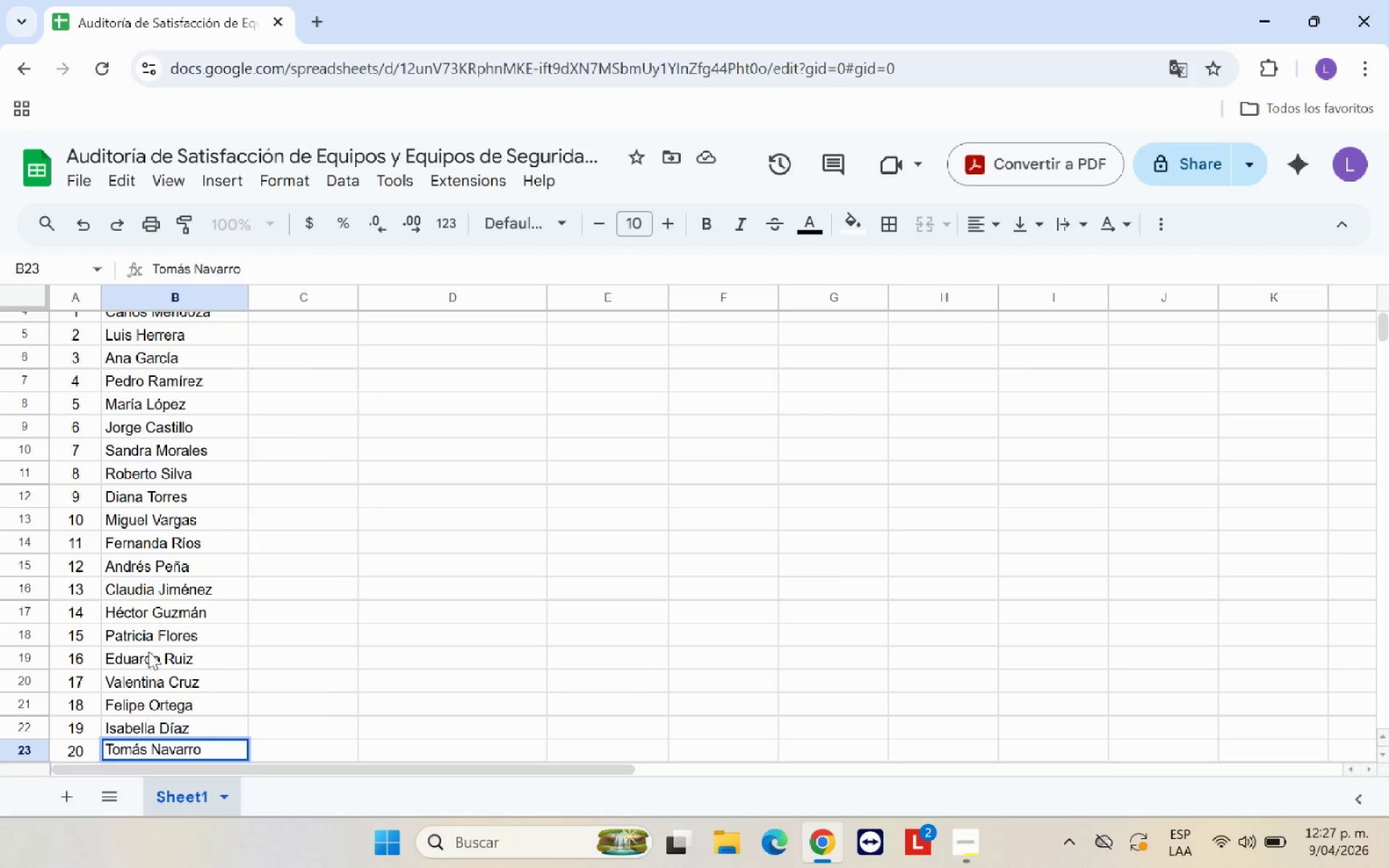 
hold_key(key=Semicolon, duration=0.38)
 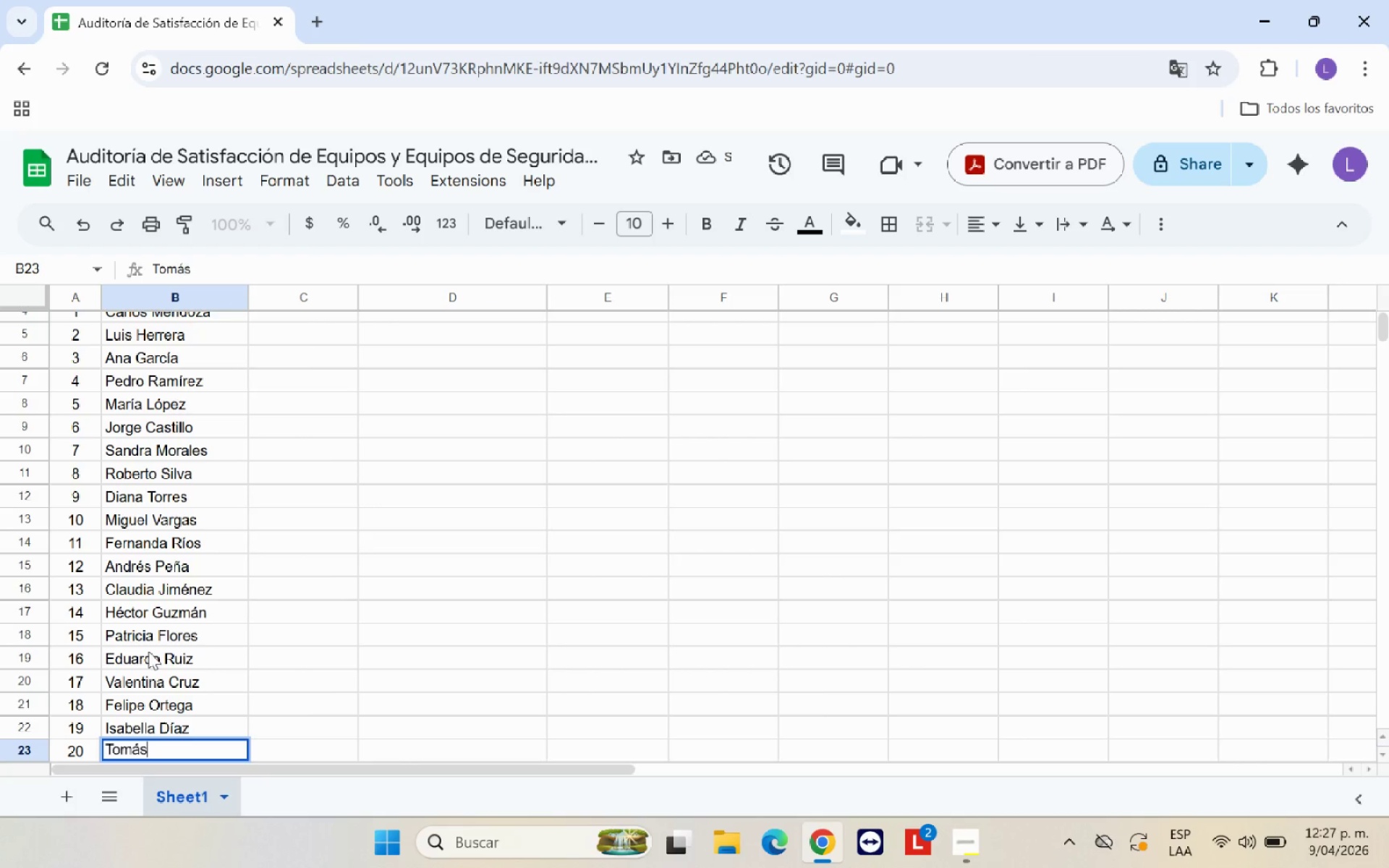 
scroll: coordinate [178, 602], scroll_direction: down, amount: 2.0
 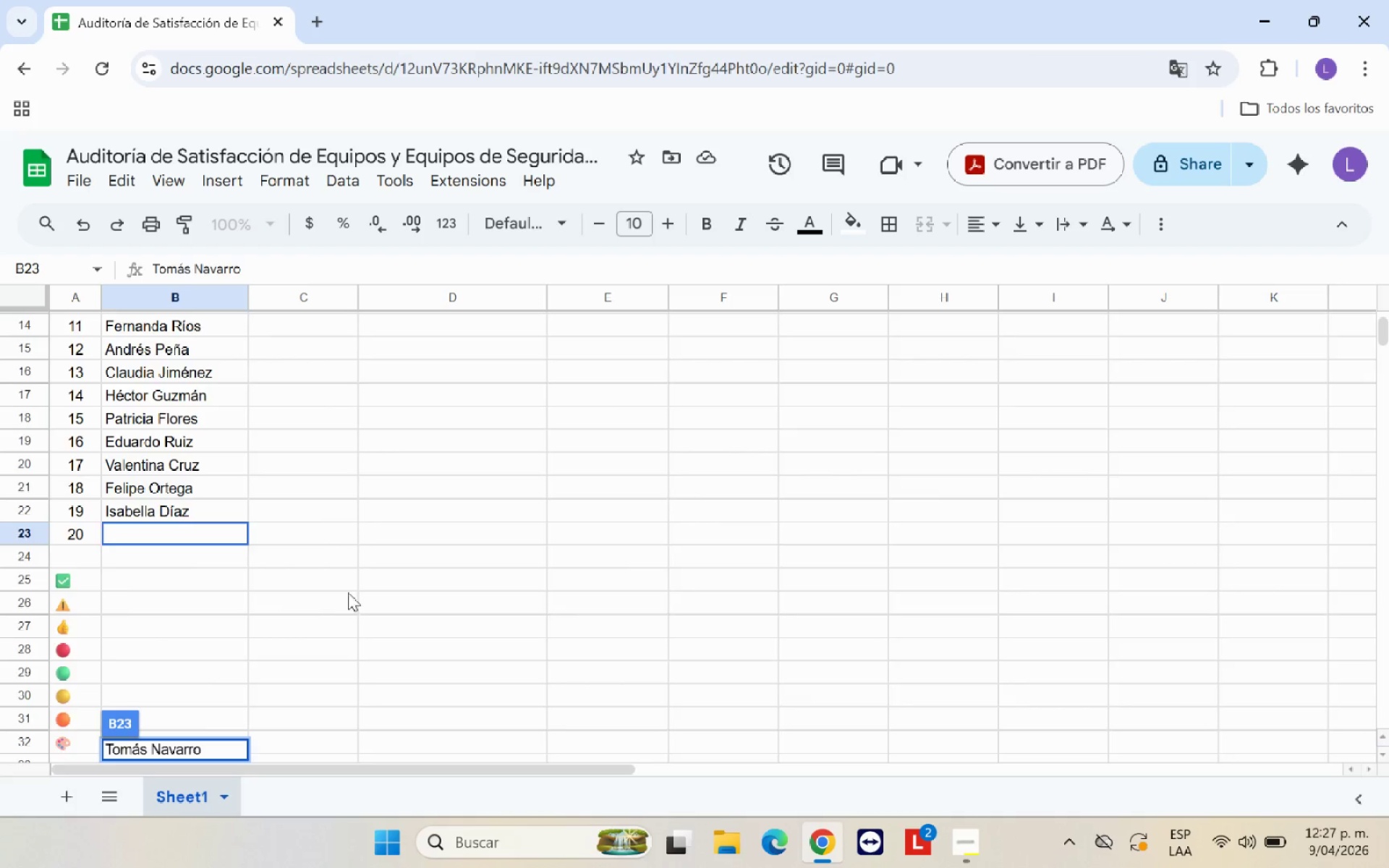 
scroll: coordinate [360, 589], scroll_direction: up, amount: 6.0
 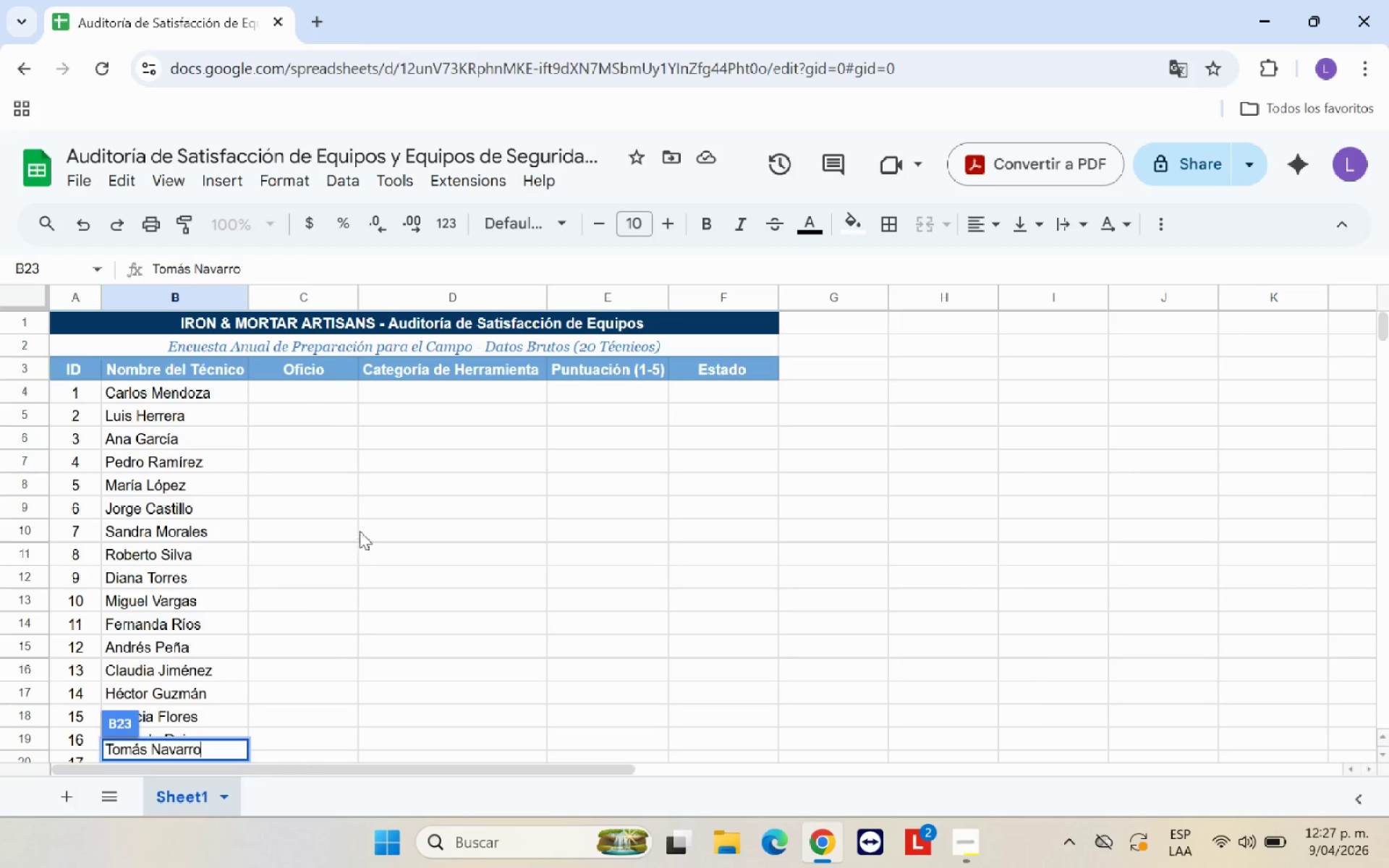 
left_click([360, 526])
 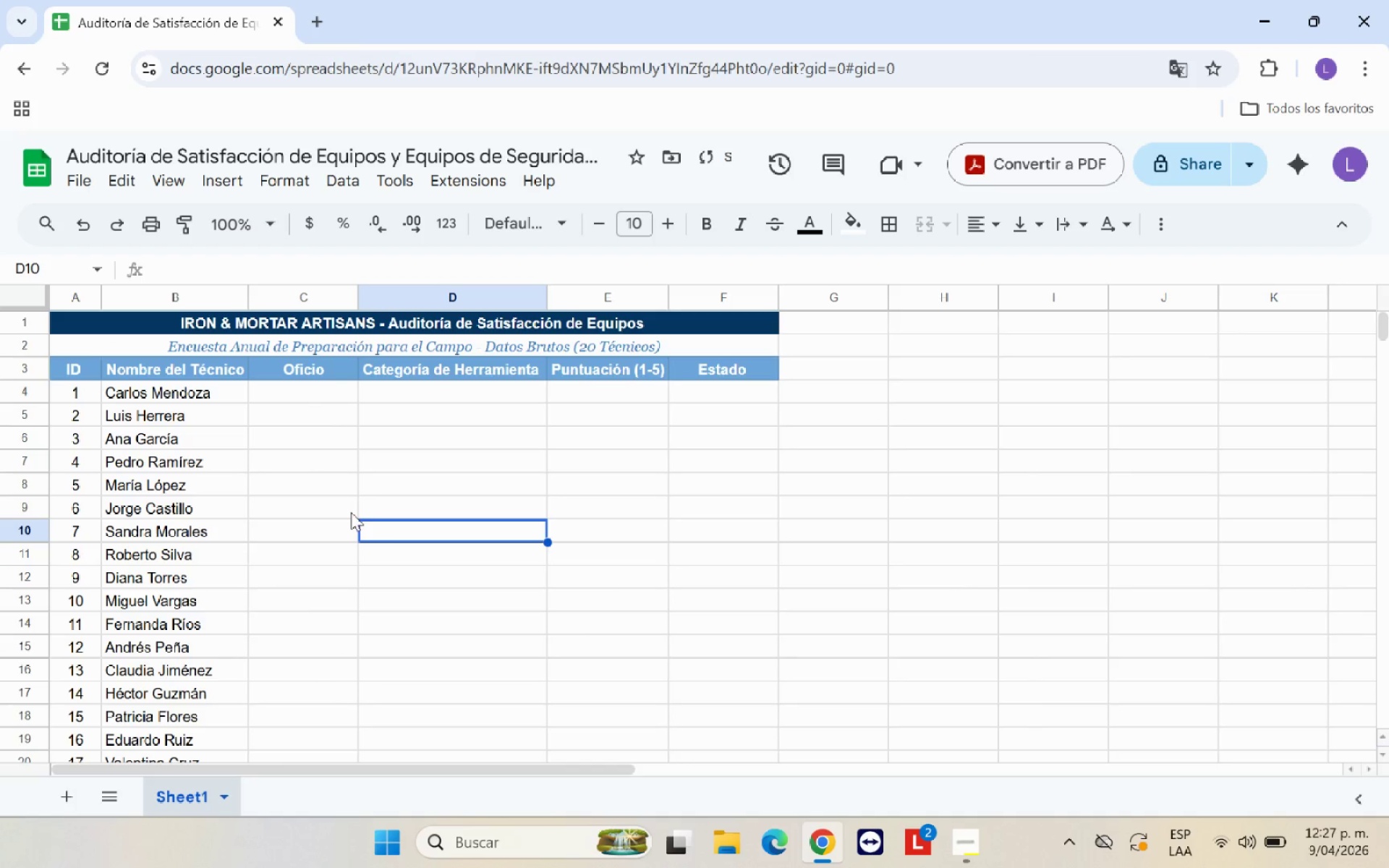 
scroll: coordinate [350, 503], scroll_direction: up, amount: 2.0
 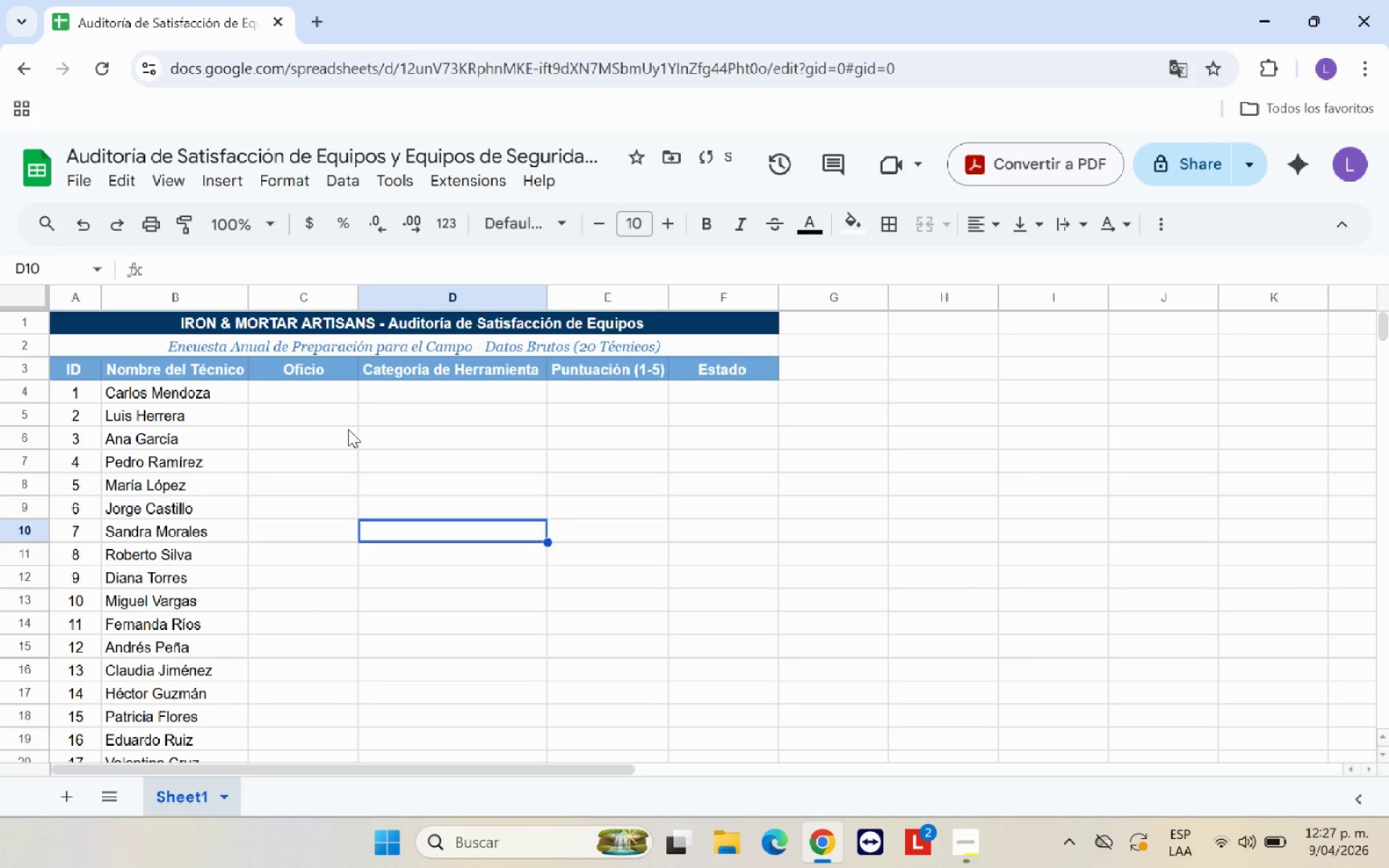 
left_click([348, 429])
 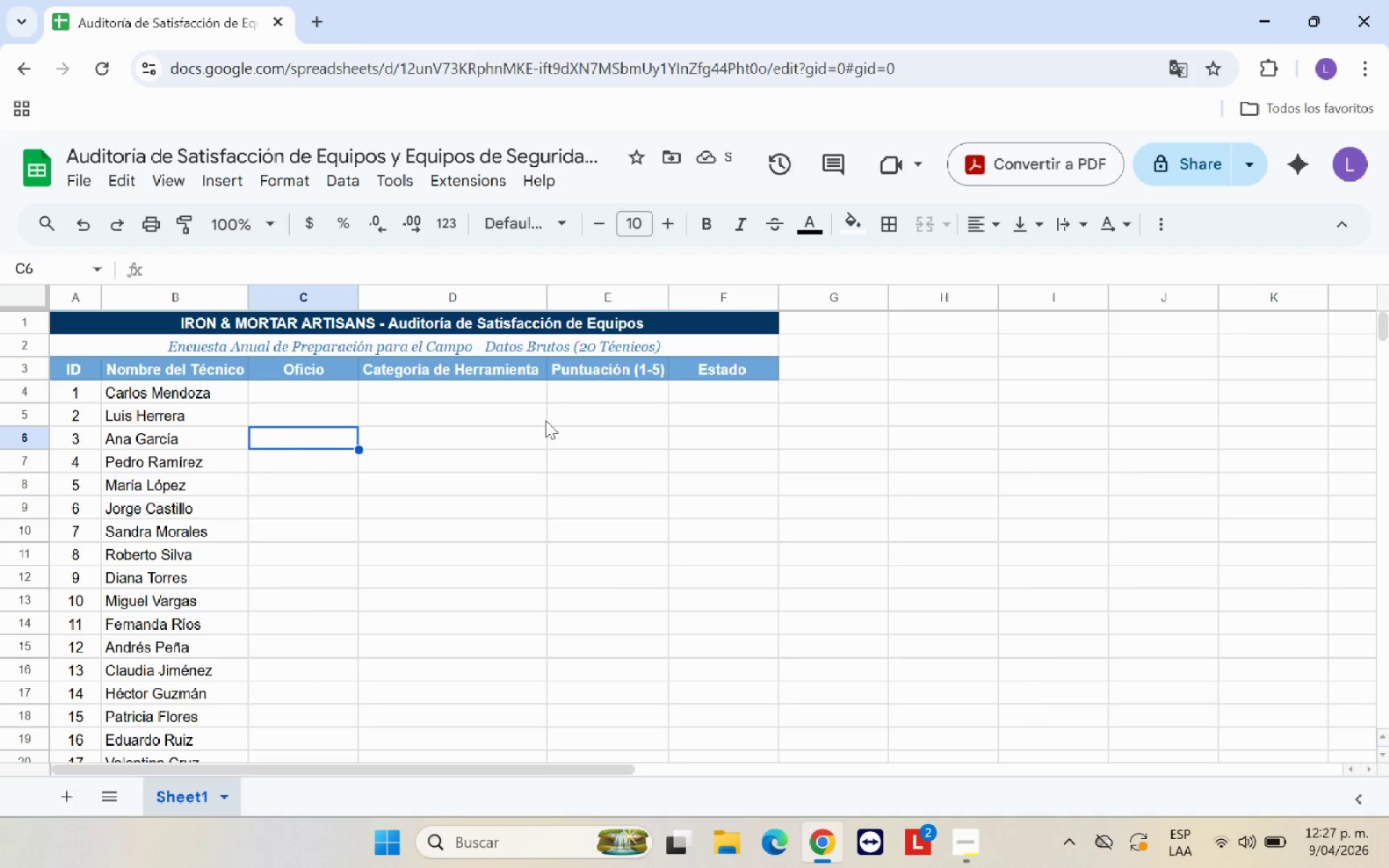 
left_click([562, 422])
 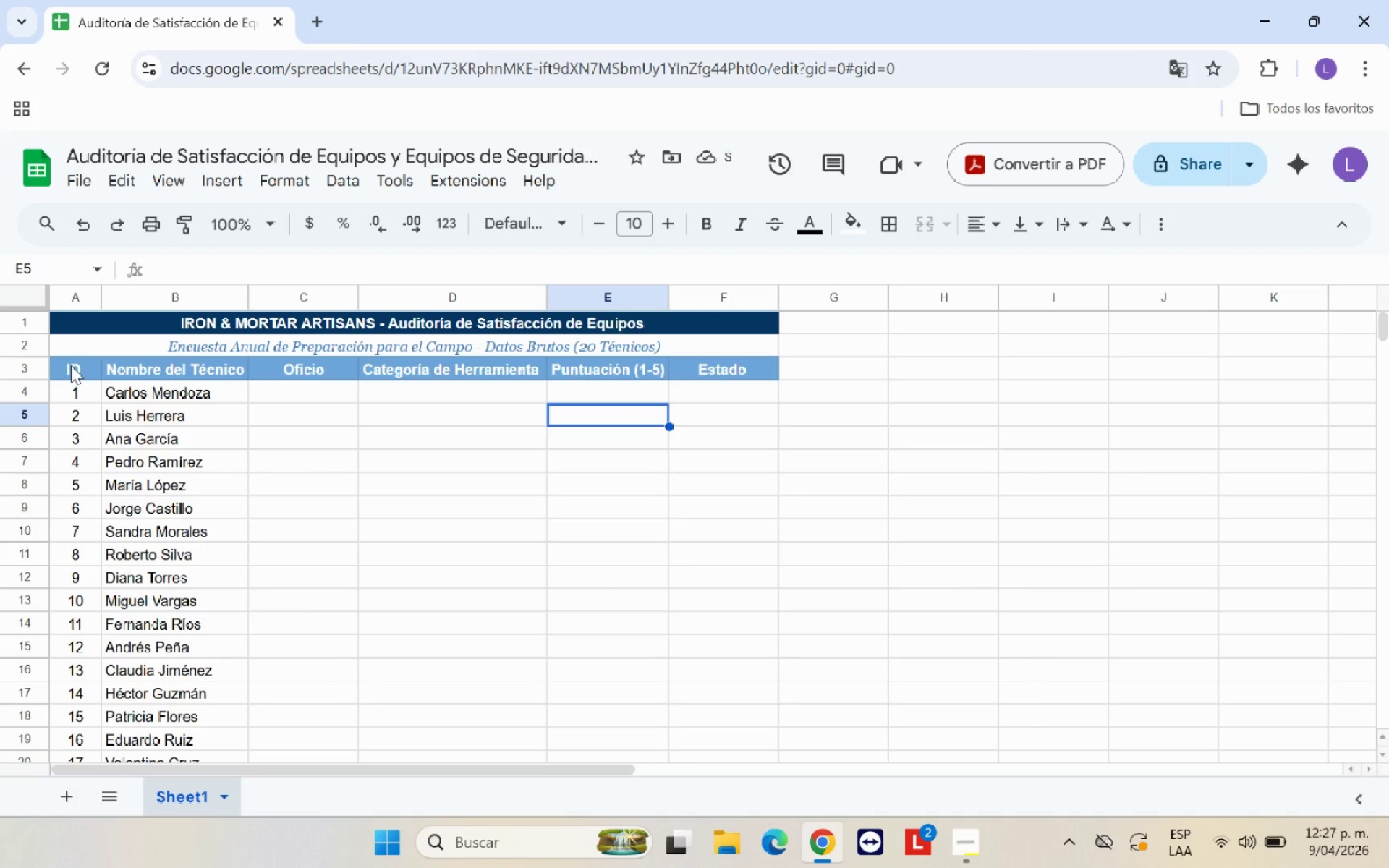 
left_click_drag(start_coordinate=[70, 365], to_coordinate=[715, 658])
 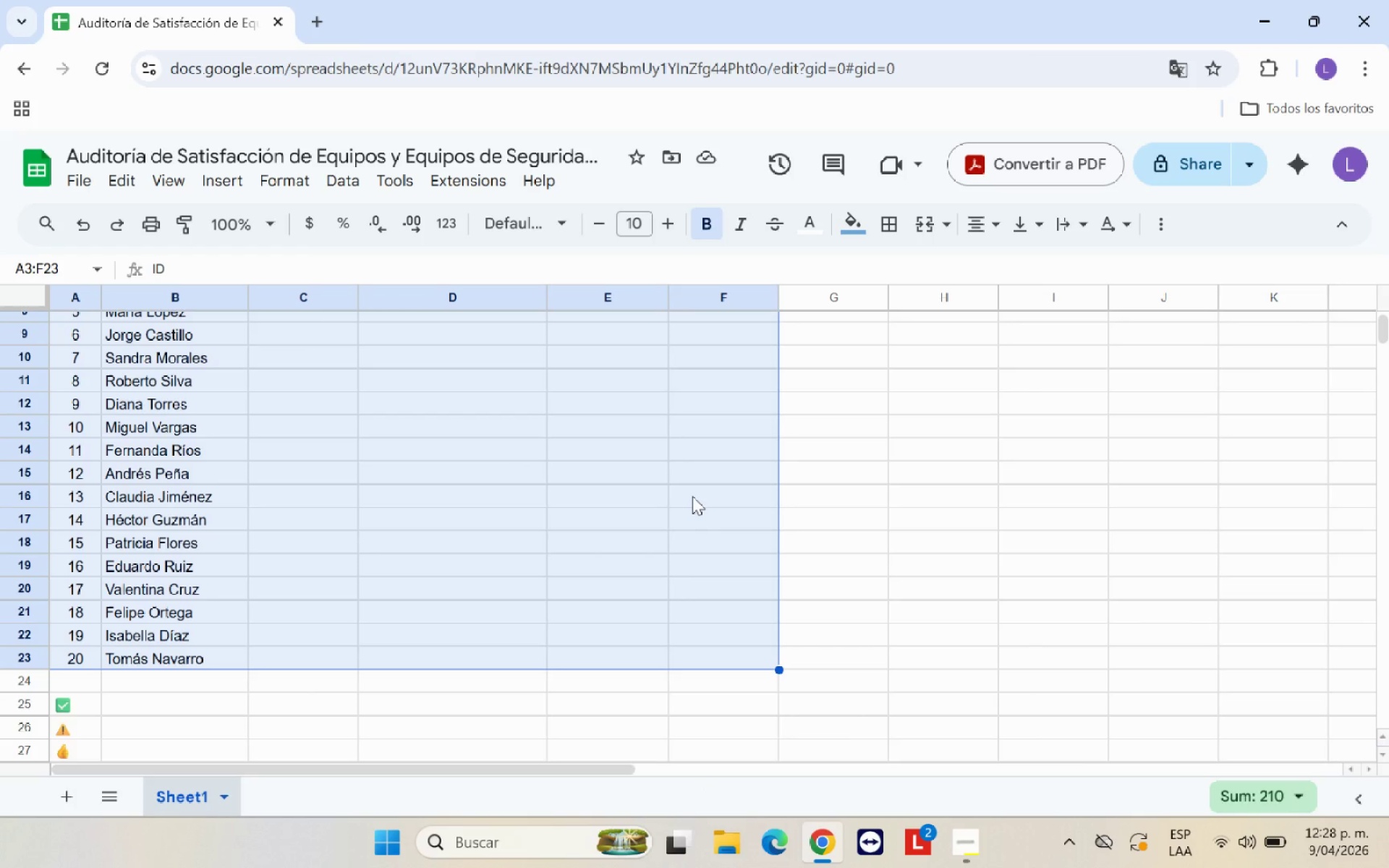 
scroll: coordinate [652, 471], scroll_direction: up, amount: 5.0
 